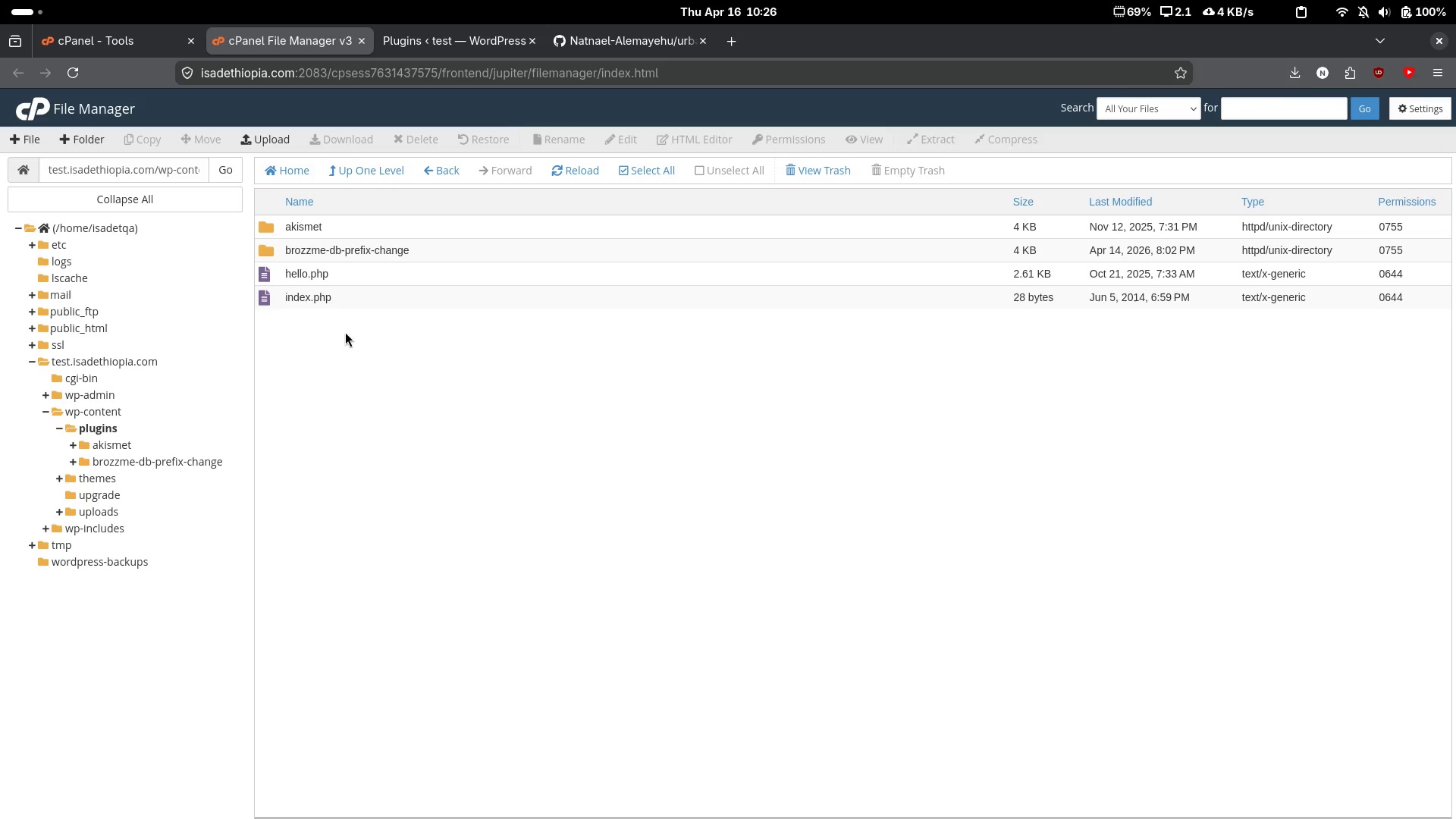 
left_click([274, 142])
 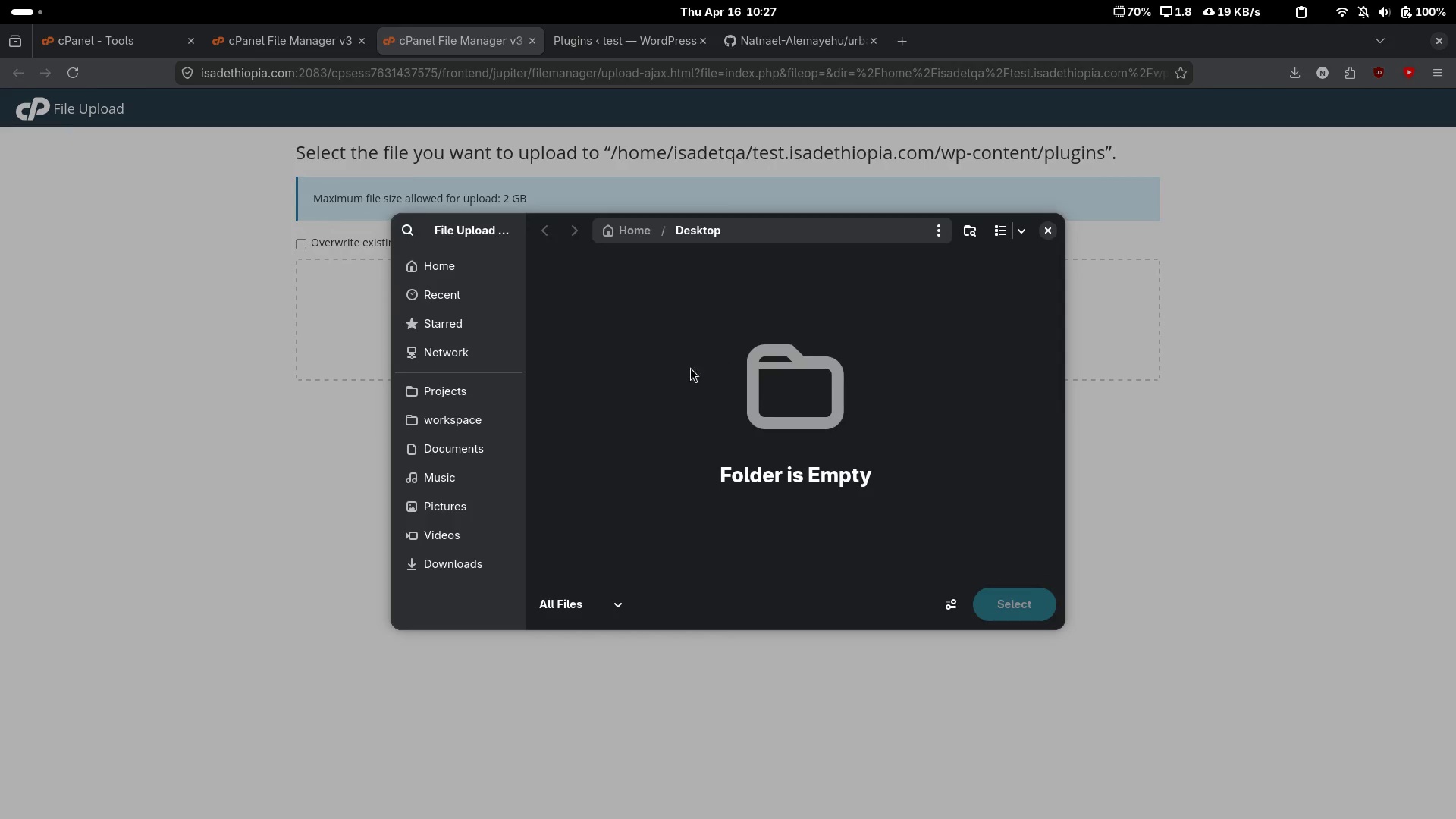 
left_click([447, 566])
 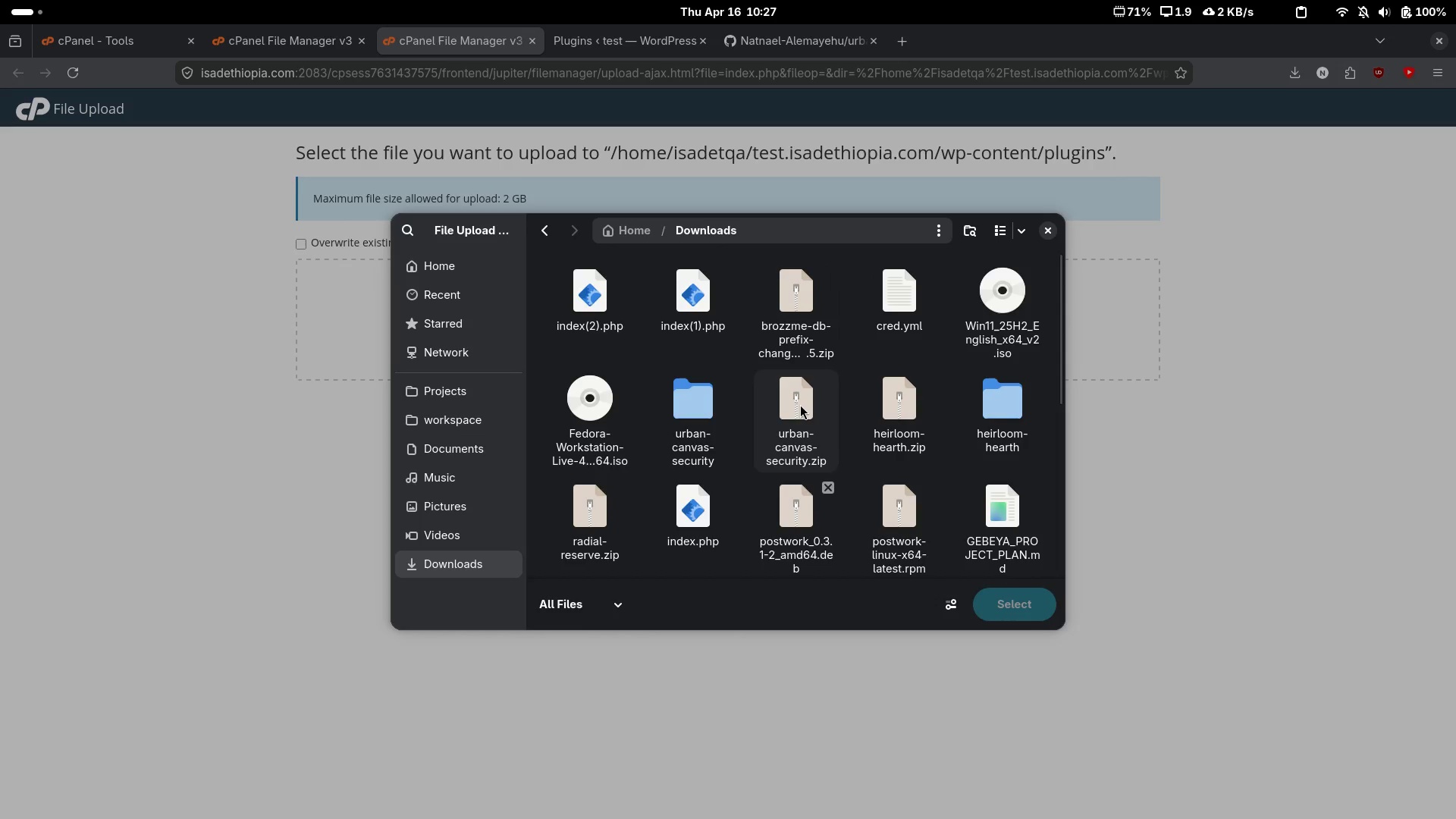 
left_click([798, 406])
 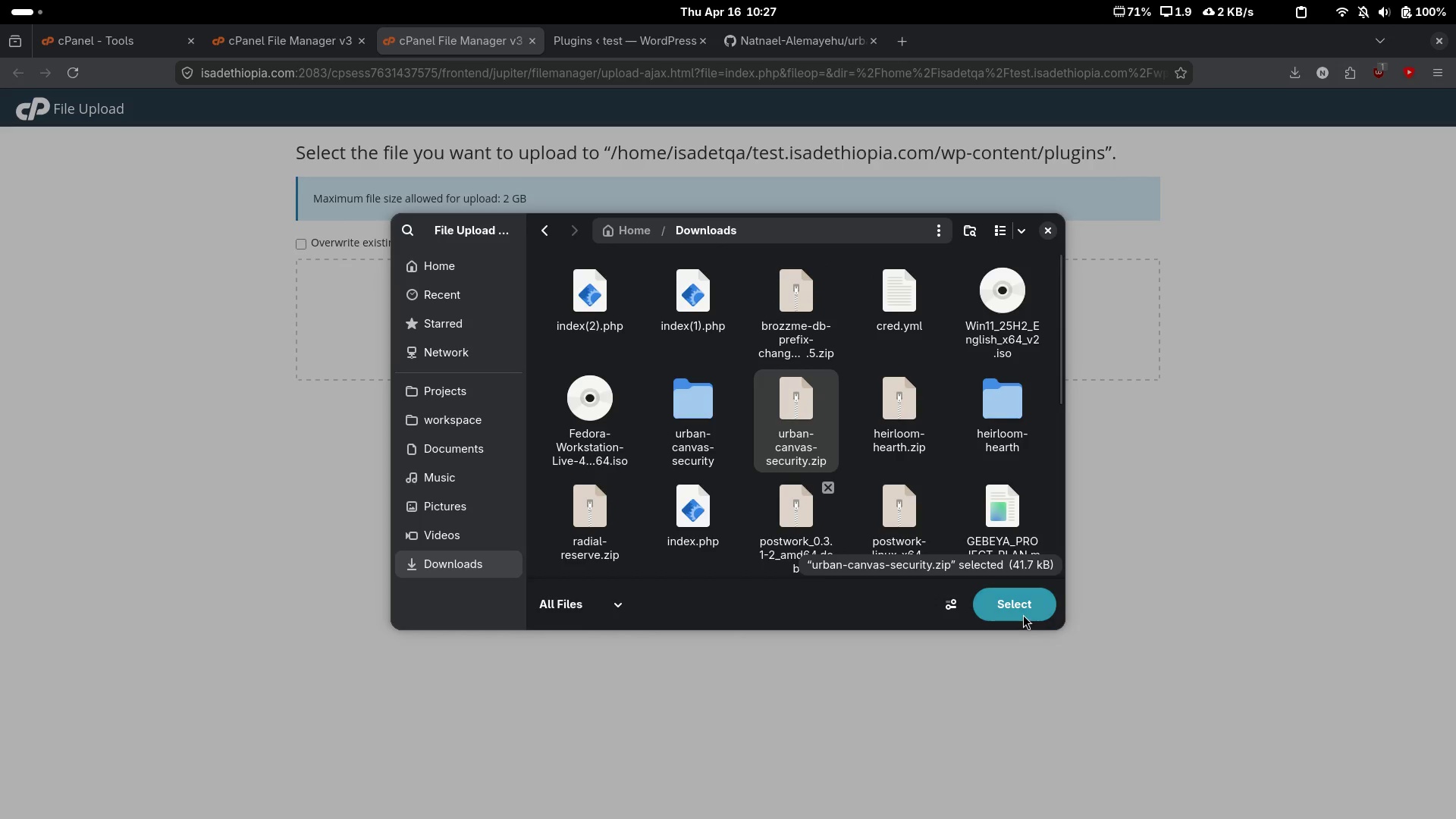 
left_click([1023, 614])
 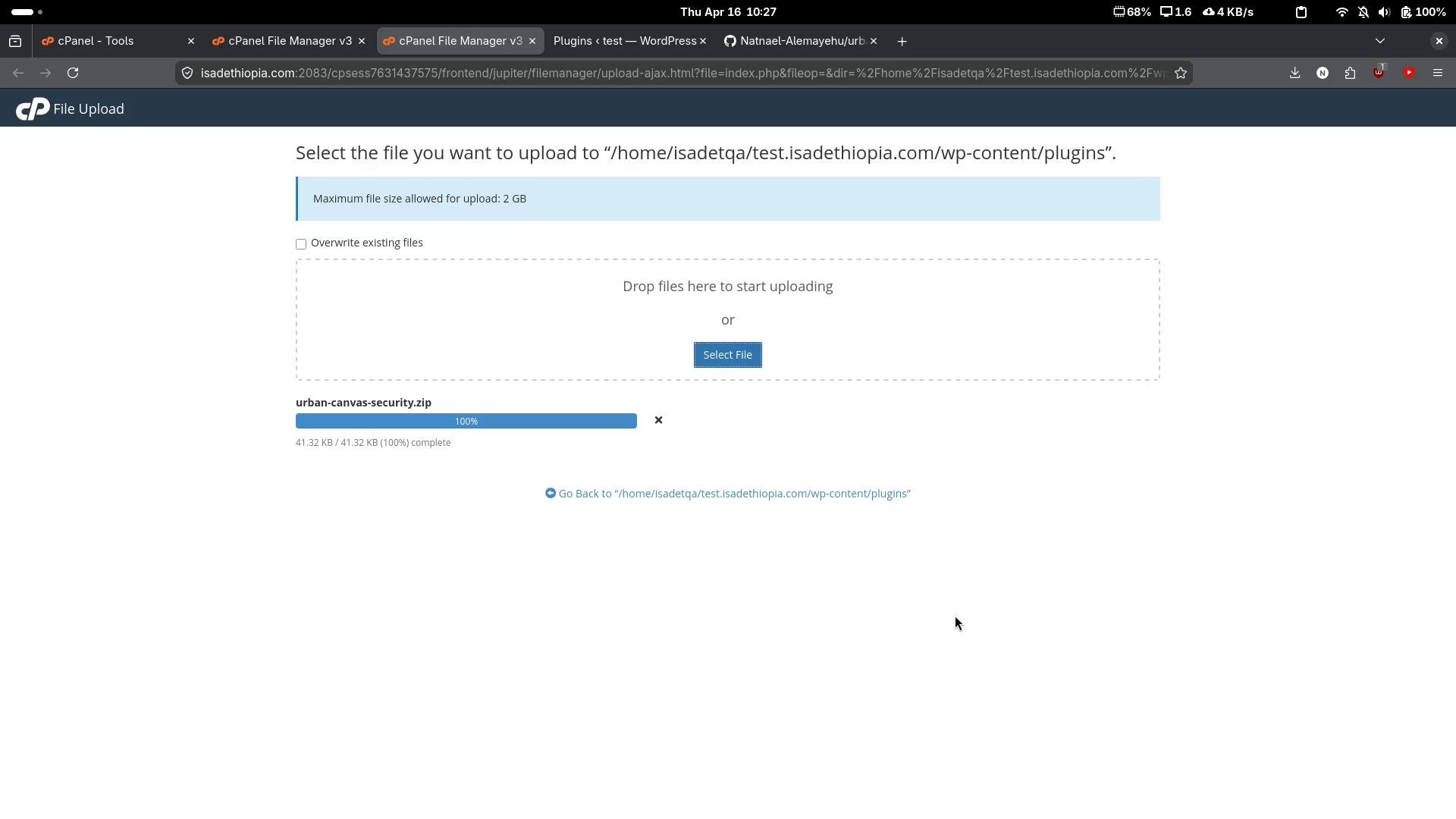 
wait(20.74)
 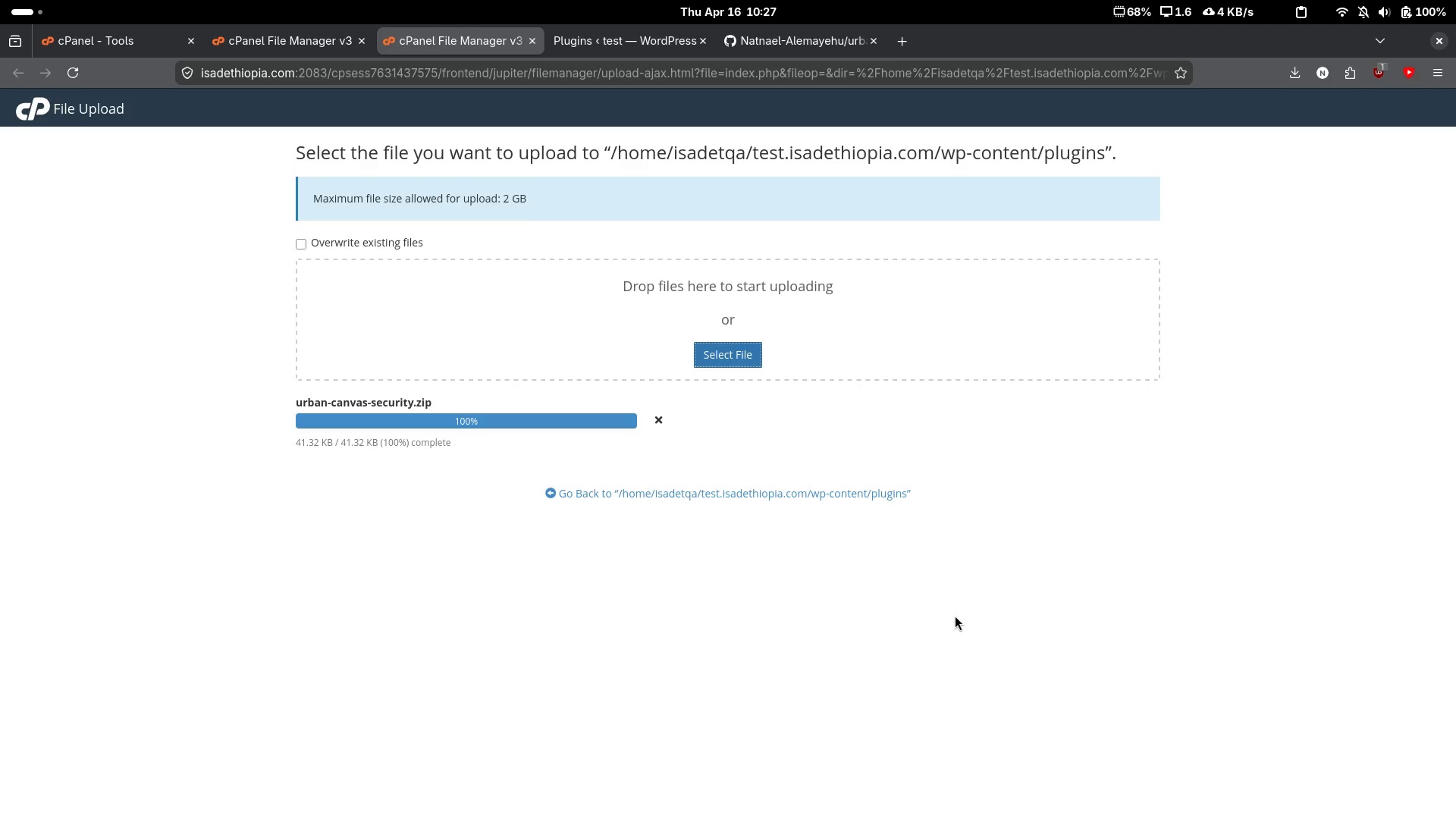 
left_click([287, 46])
 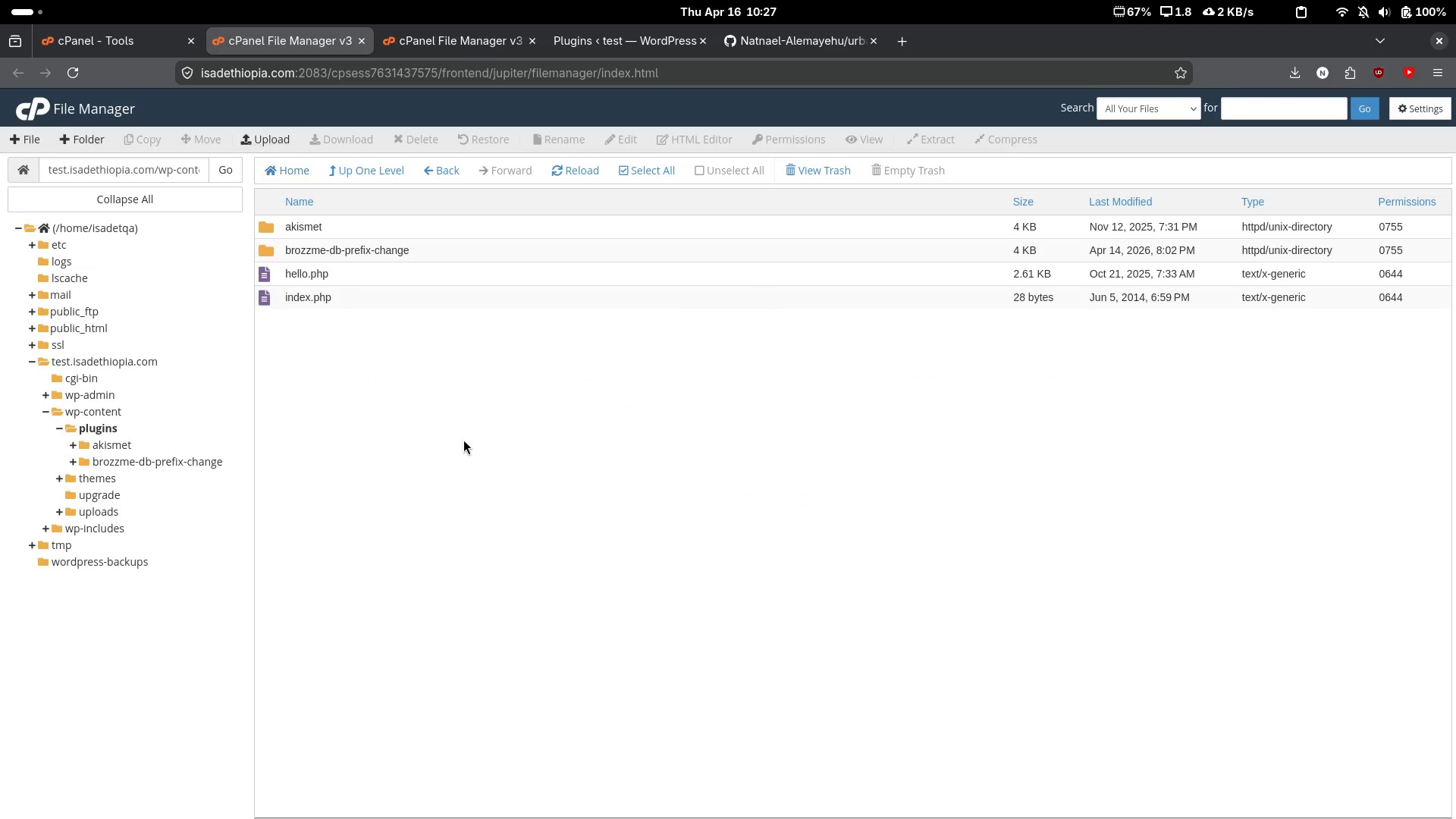 
left_click([463, 439])
 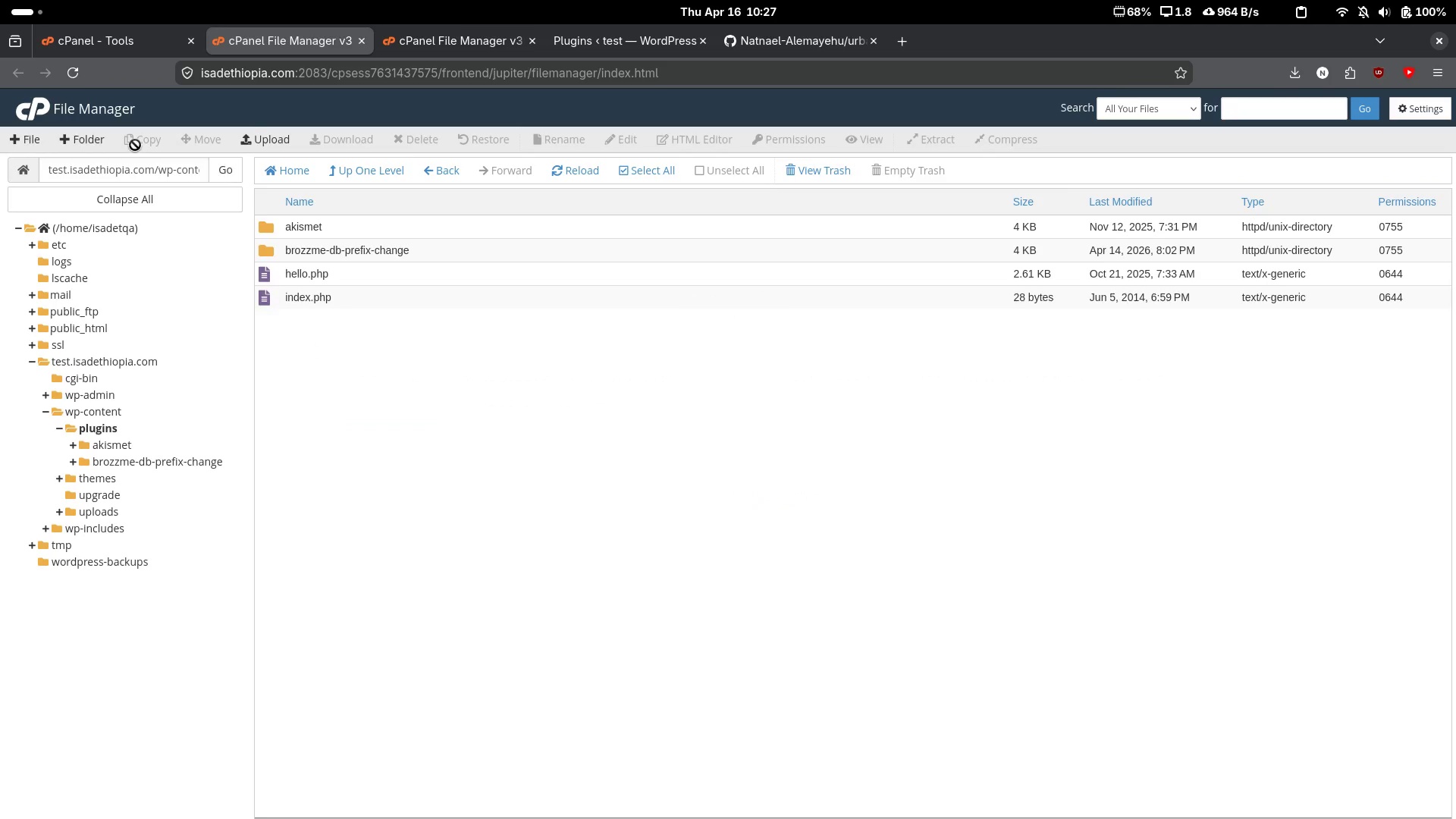 
mouse_move([418, 114])
 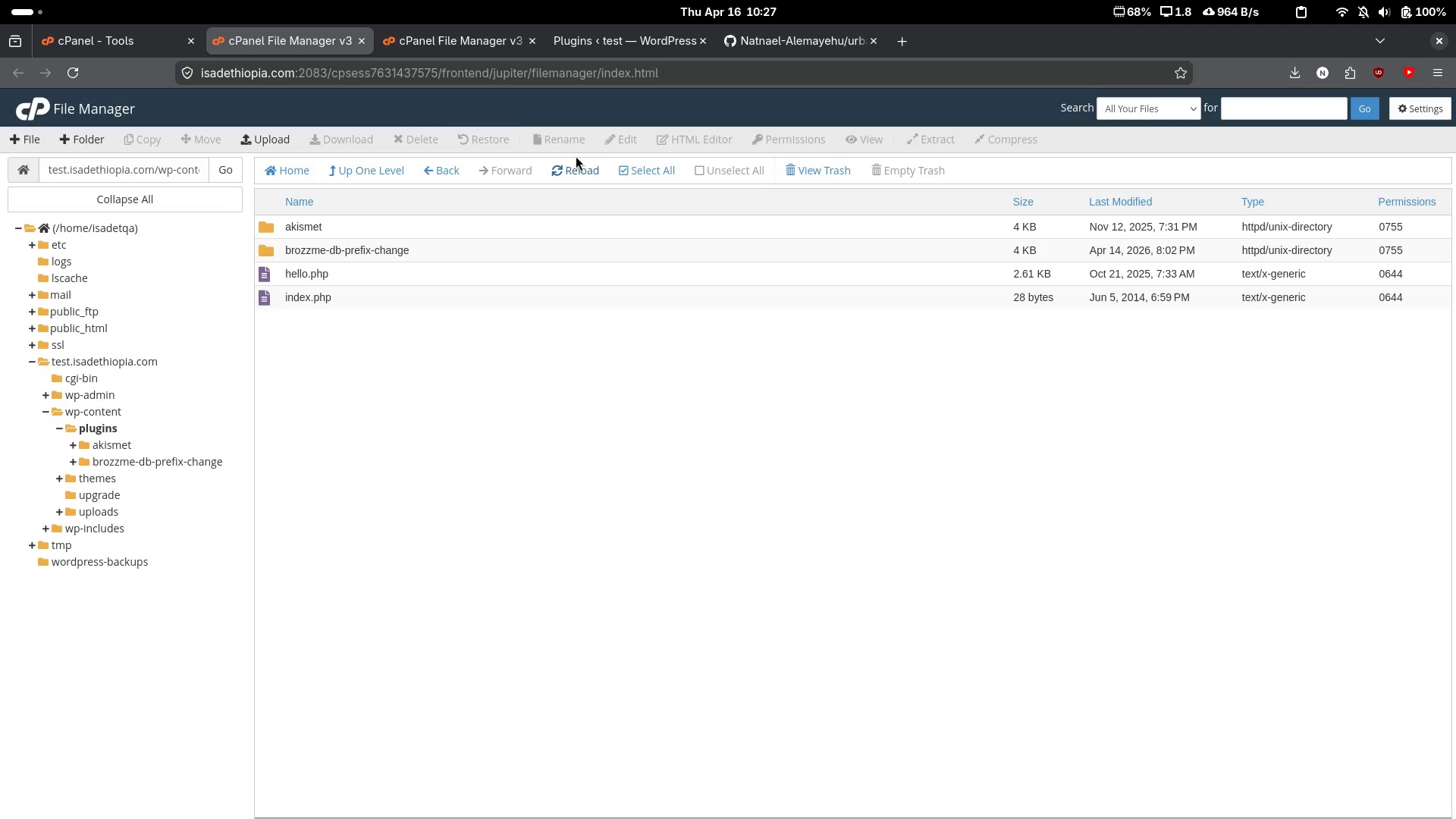 
left_click([576, 155])
 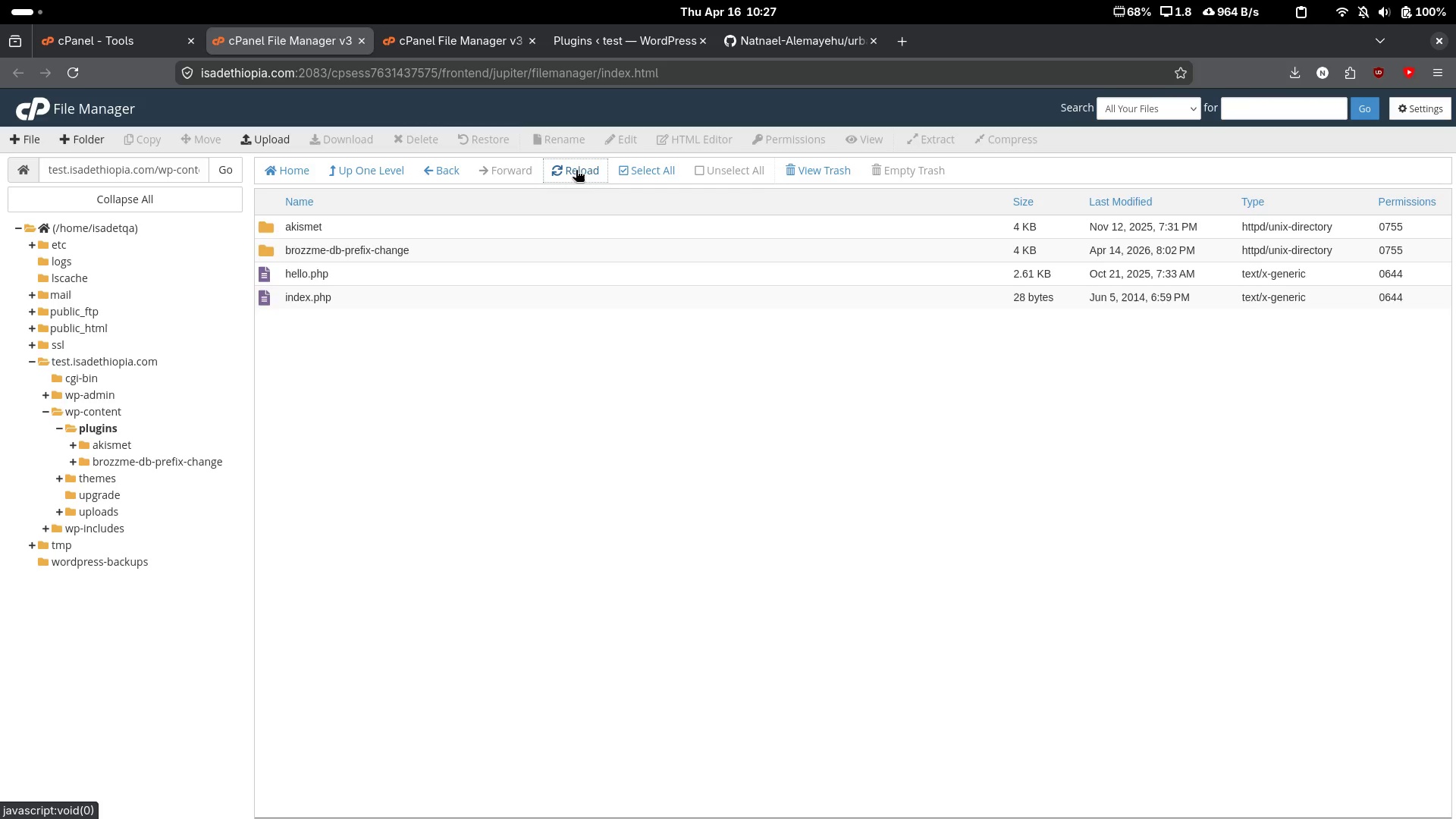 
left_click([576, 170])
 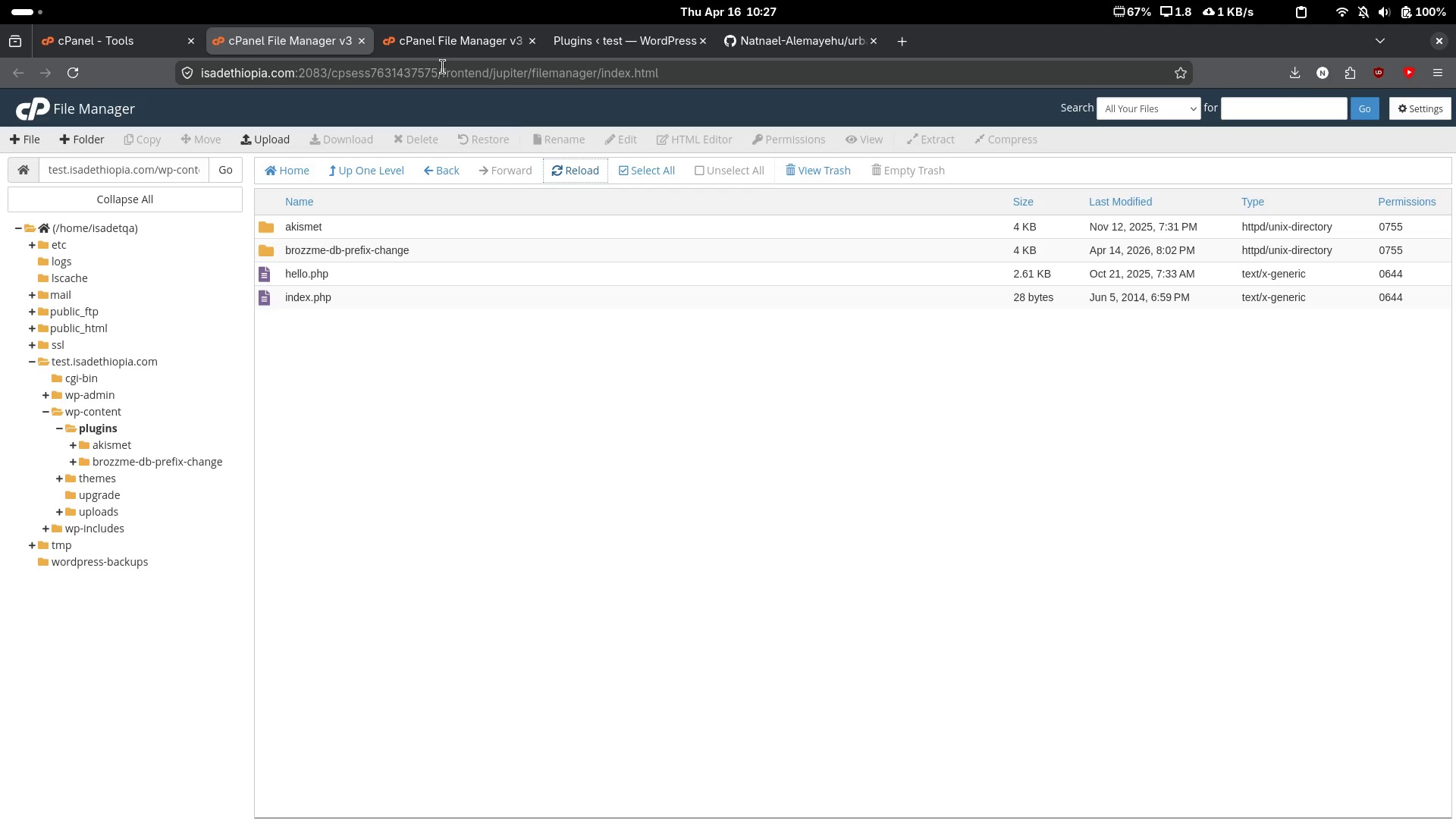 
left_click([428, 30])
 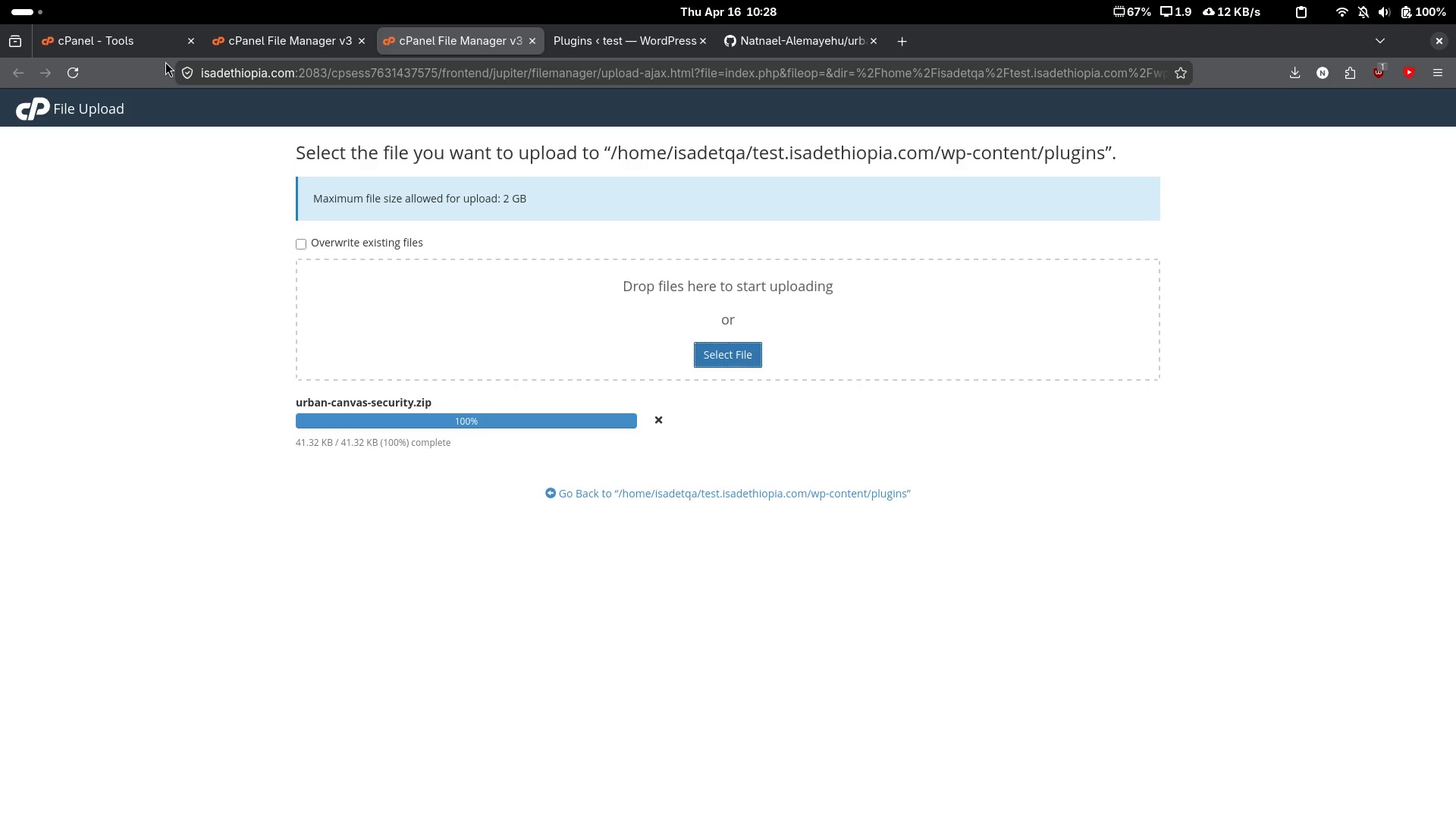 
wait(35.52)
 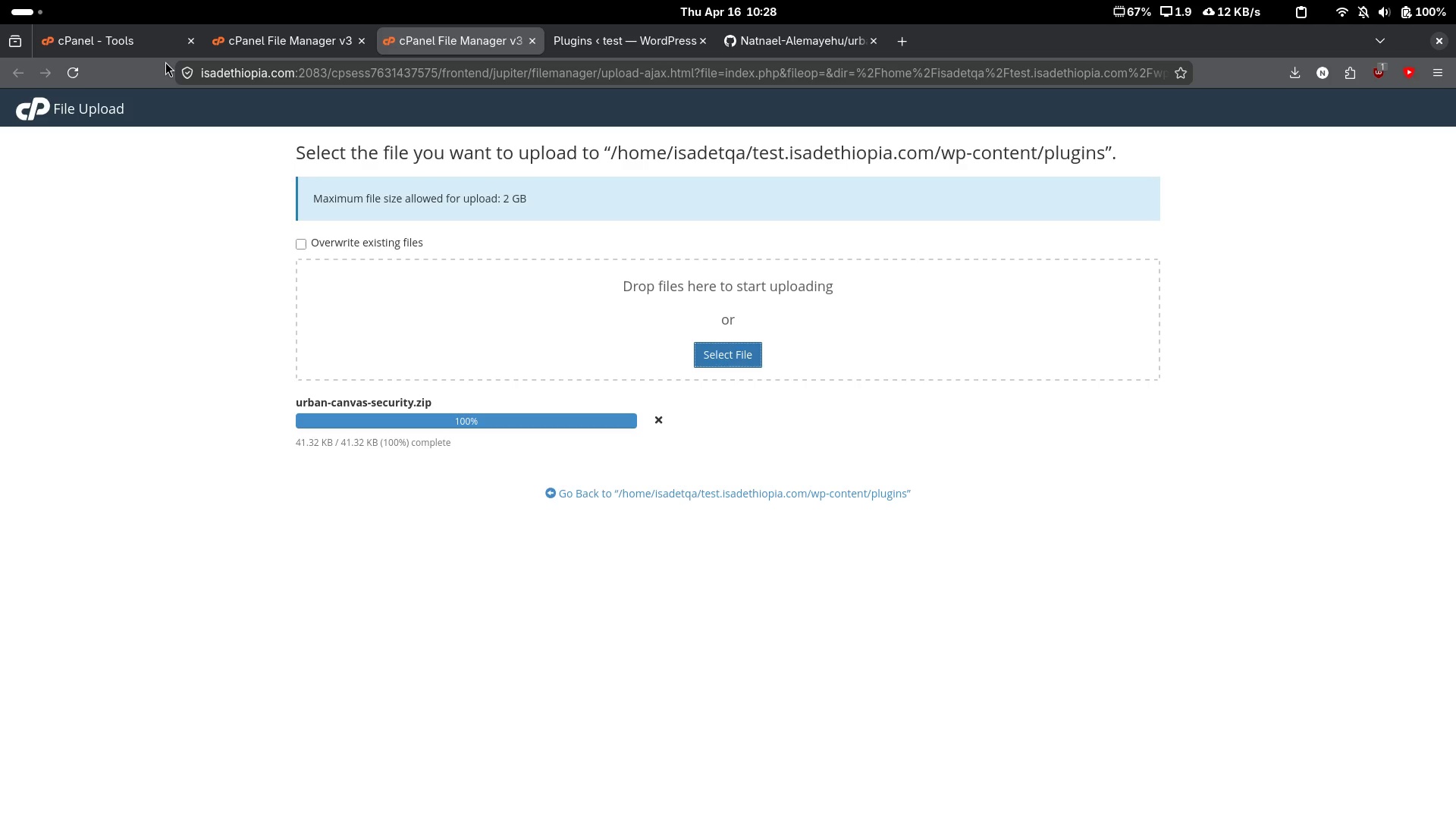 
double_click([385, 643])
 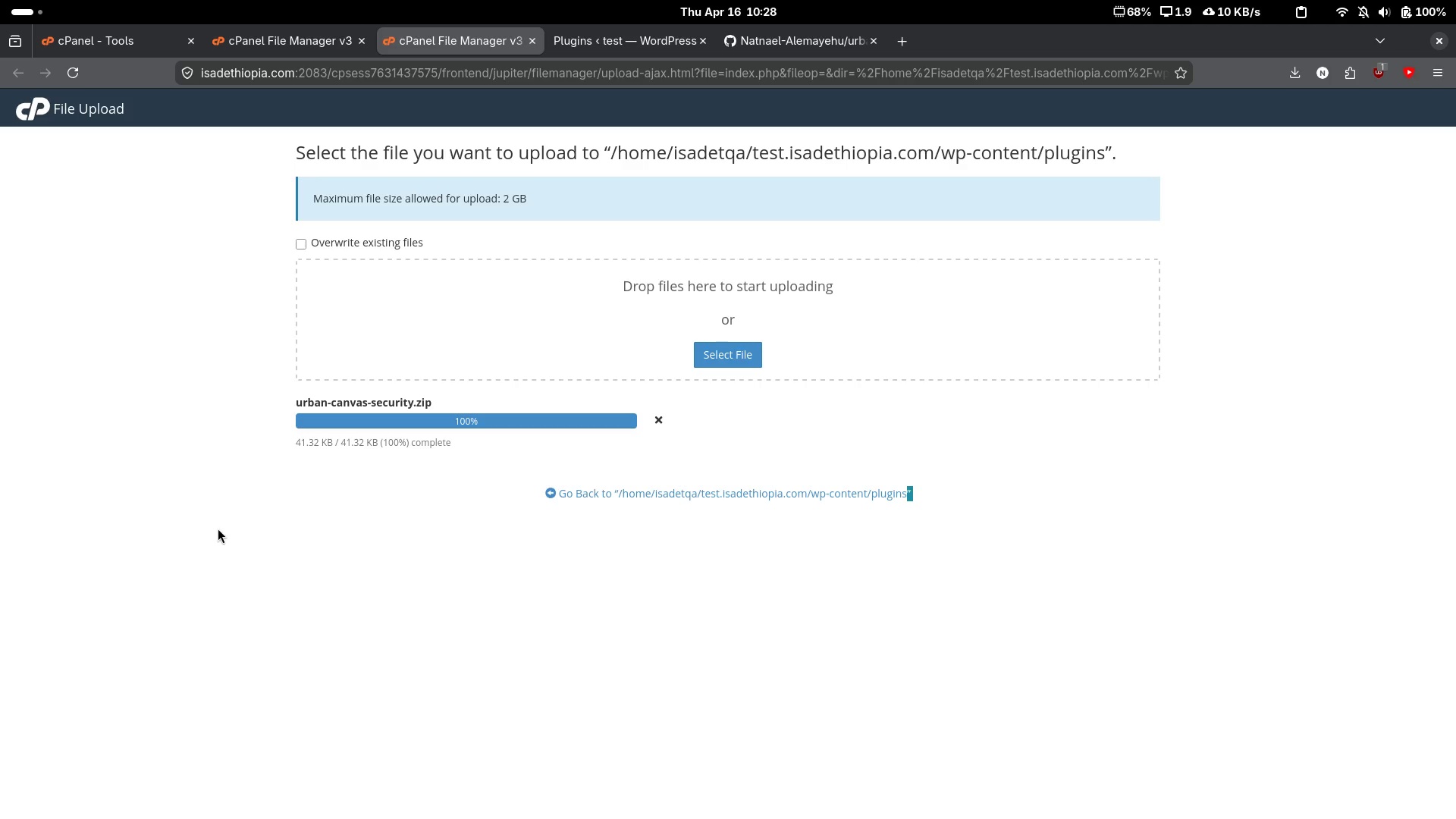 
left_click([218, 528])
 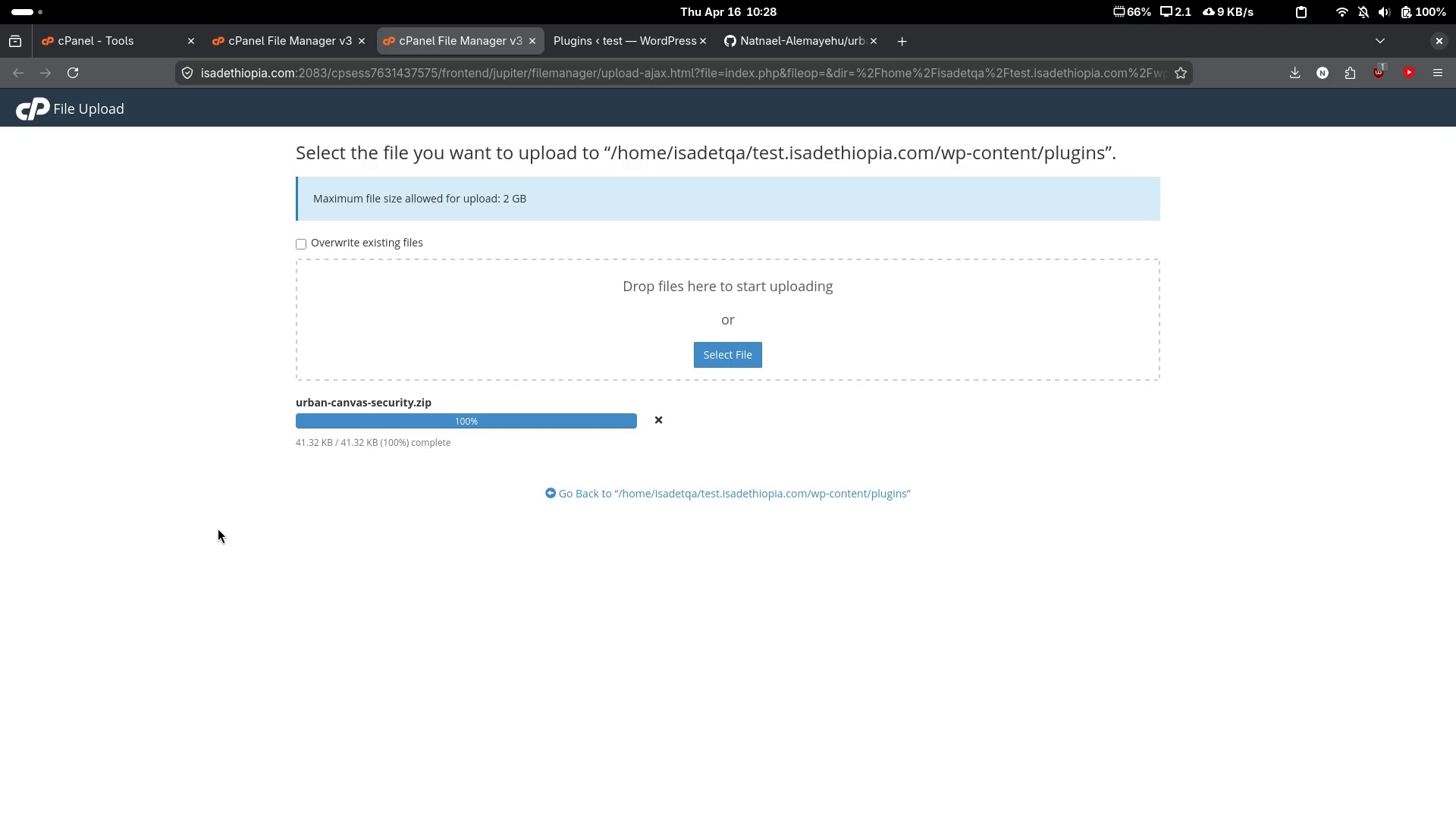 
left_click([108, 42])
 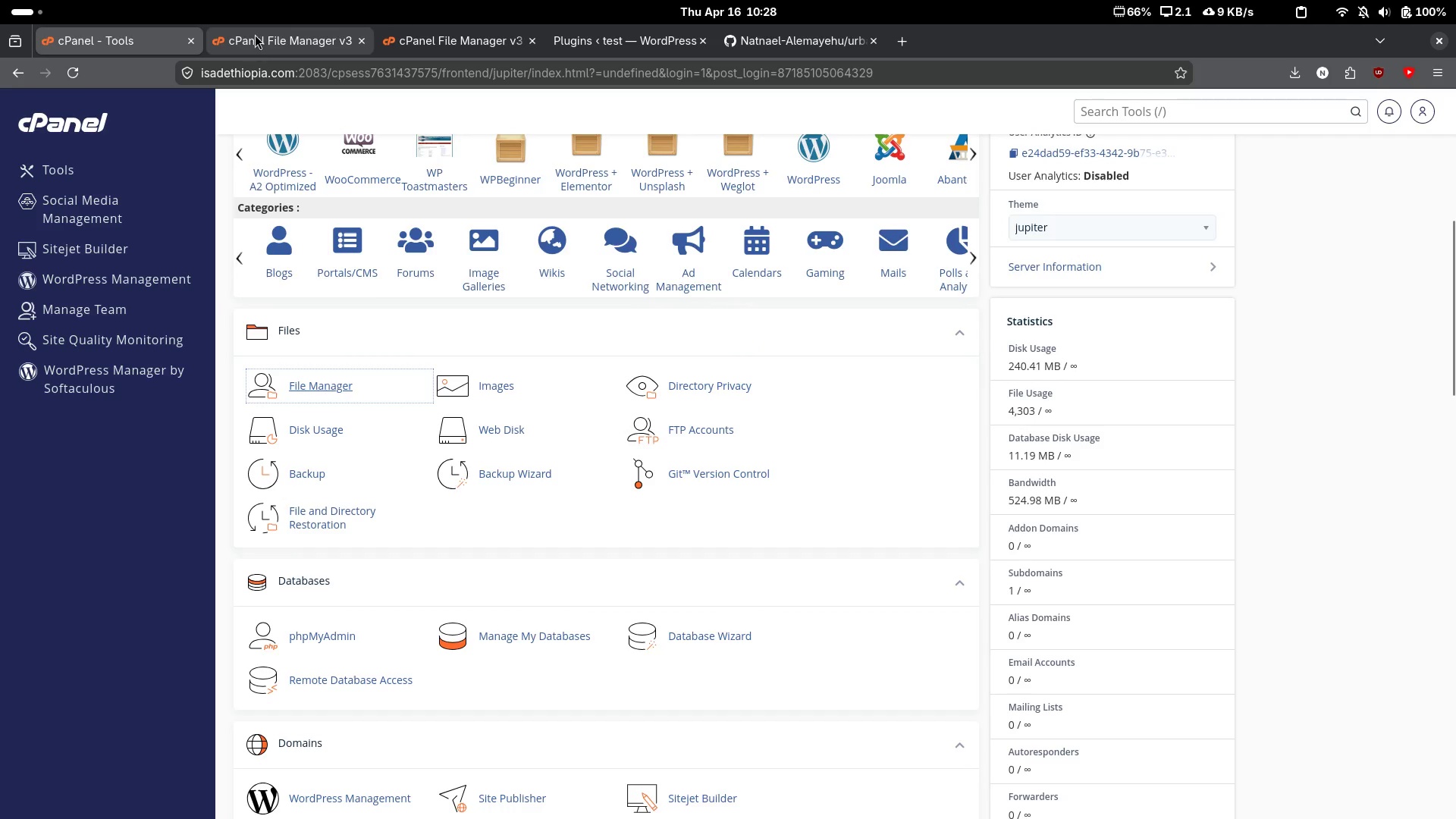 
left_click([255, 33])
 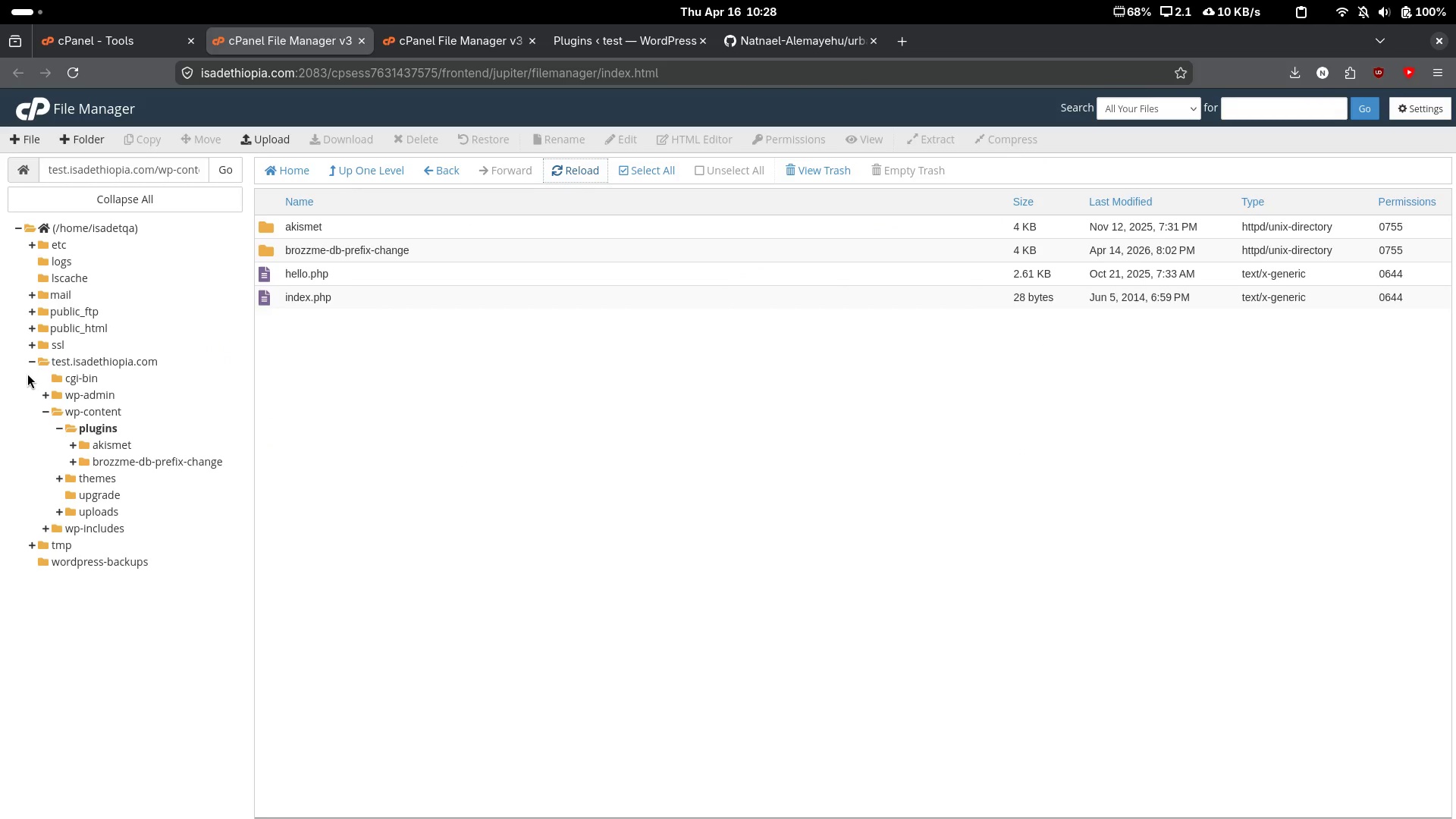 
wait(7.35)
 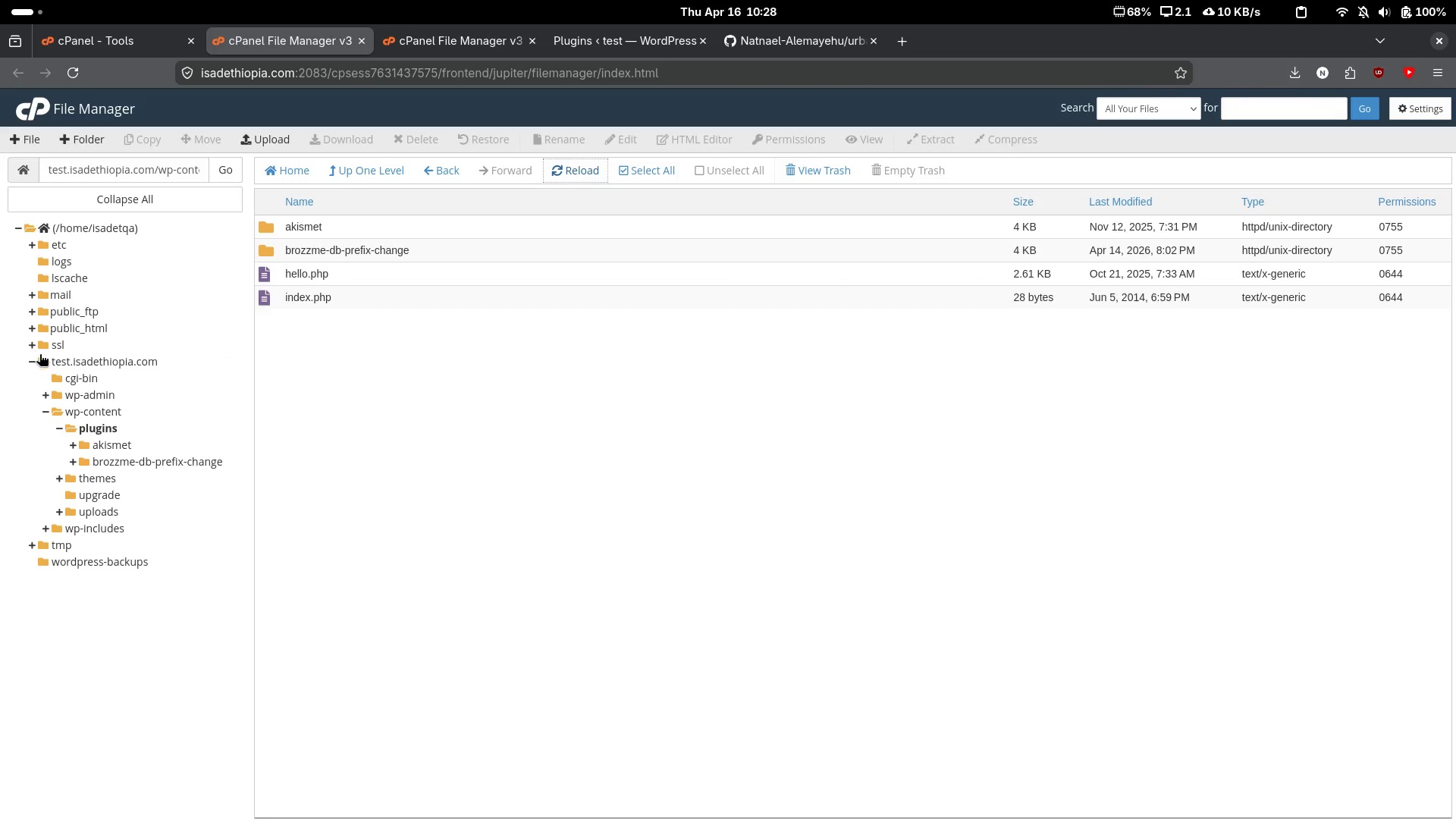 
left_click([33, 328])
 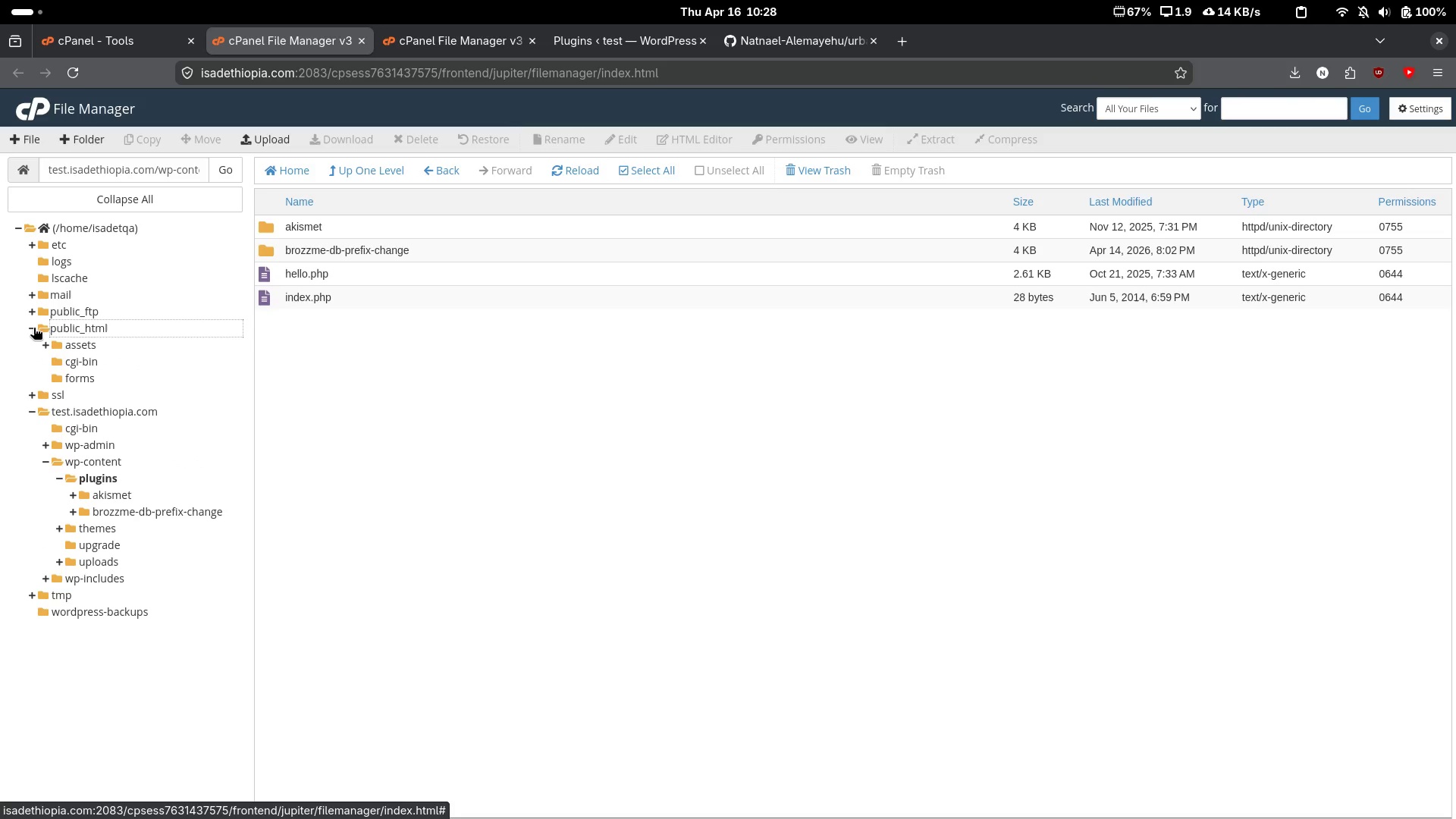 
left_click([33, 328])
 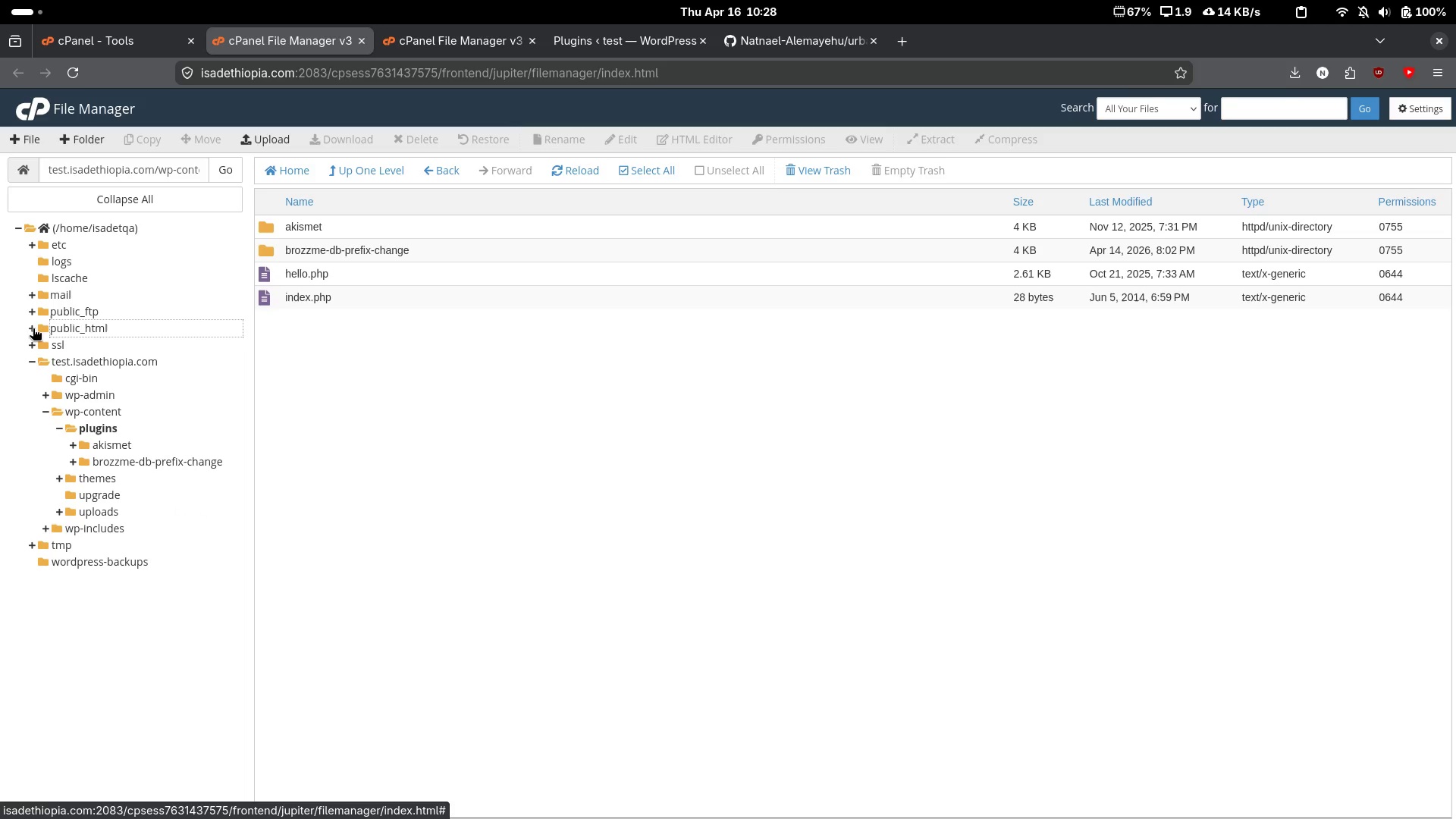 
left_click([33, 328])
 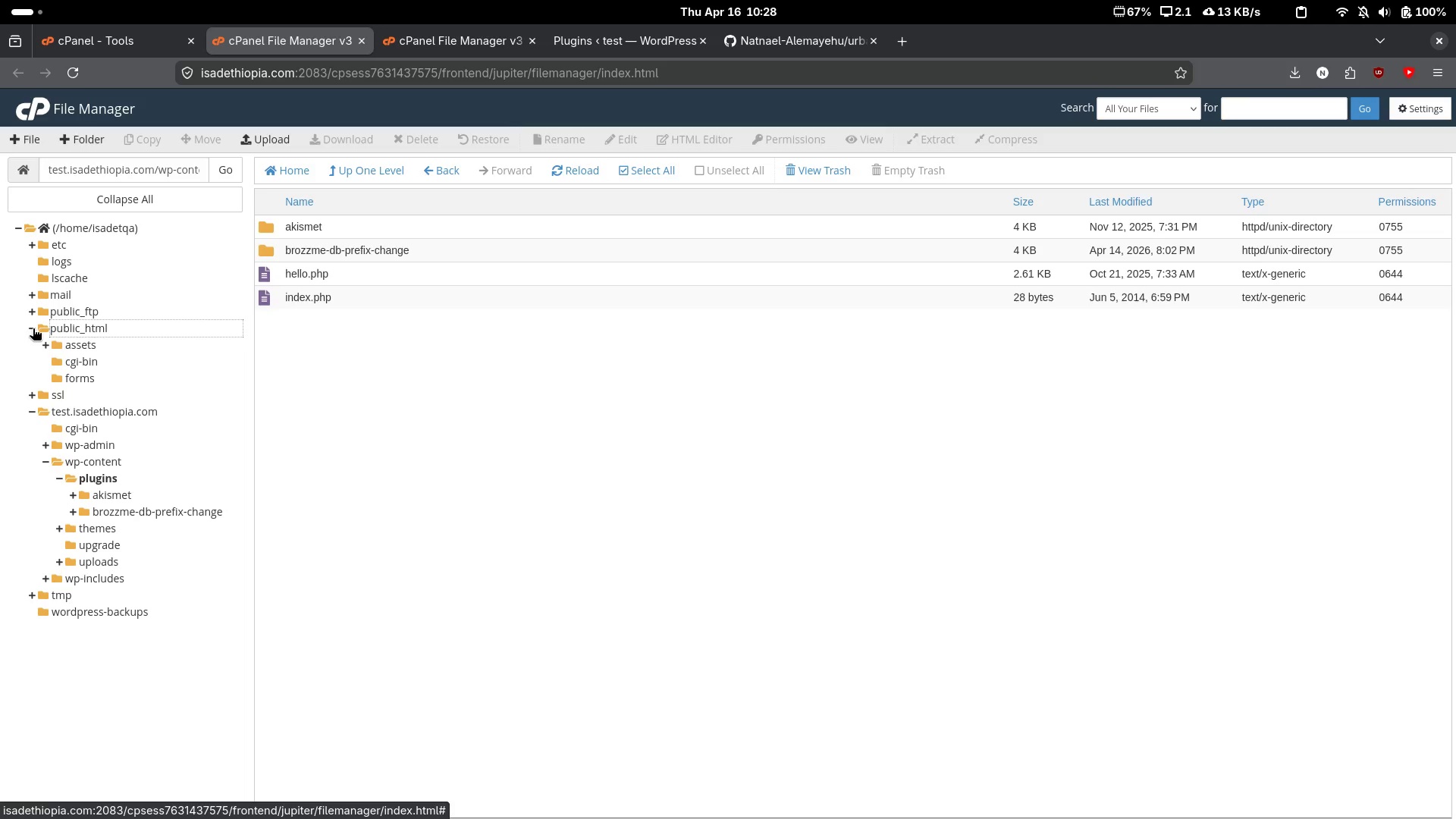 
left_click([33, 328])
 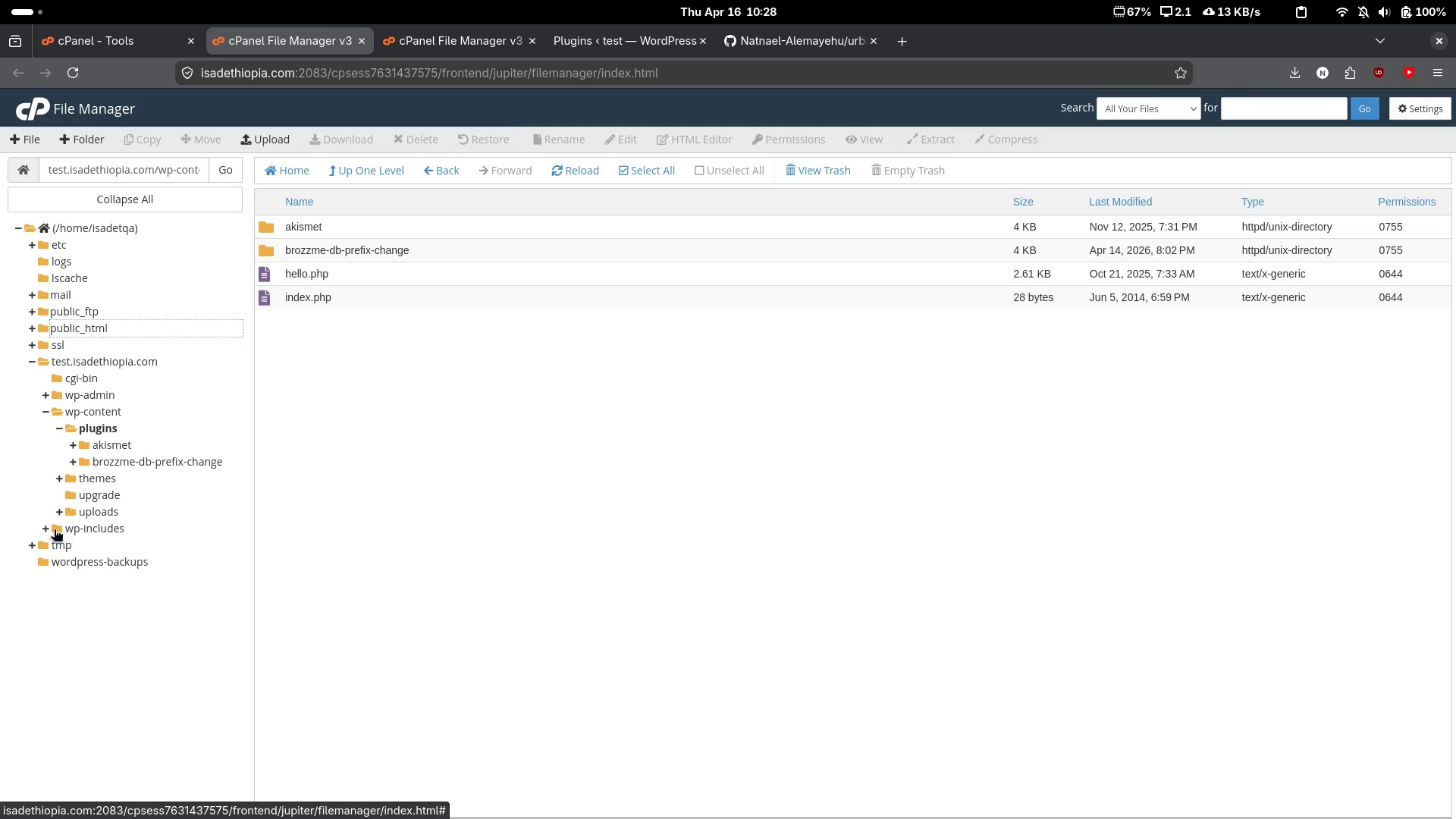 
left_click([44, 522])
 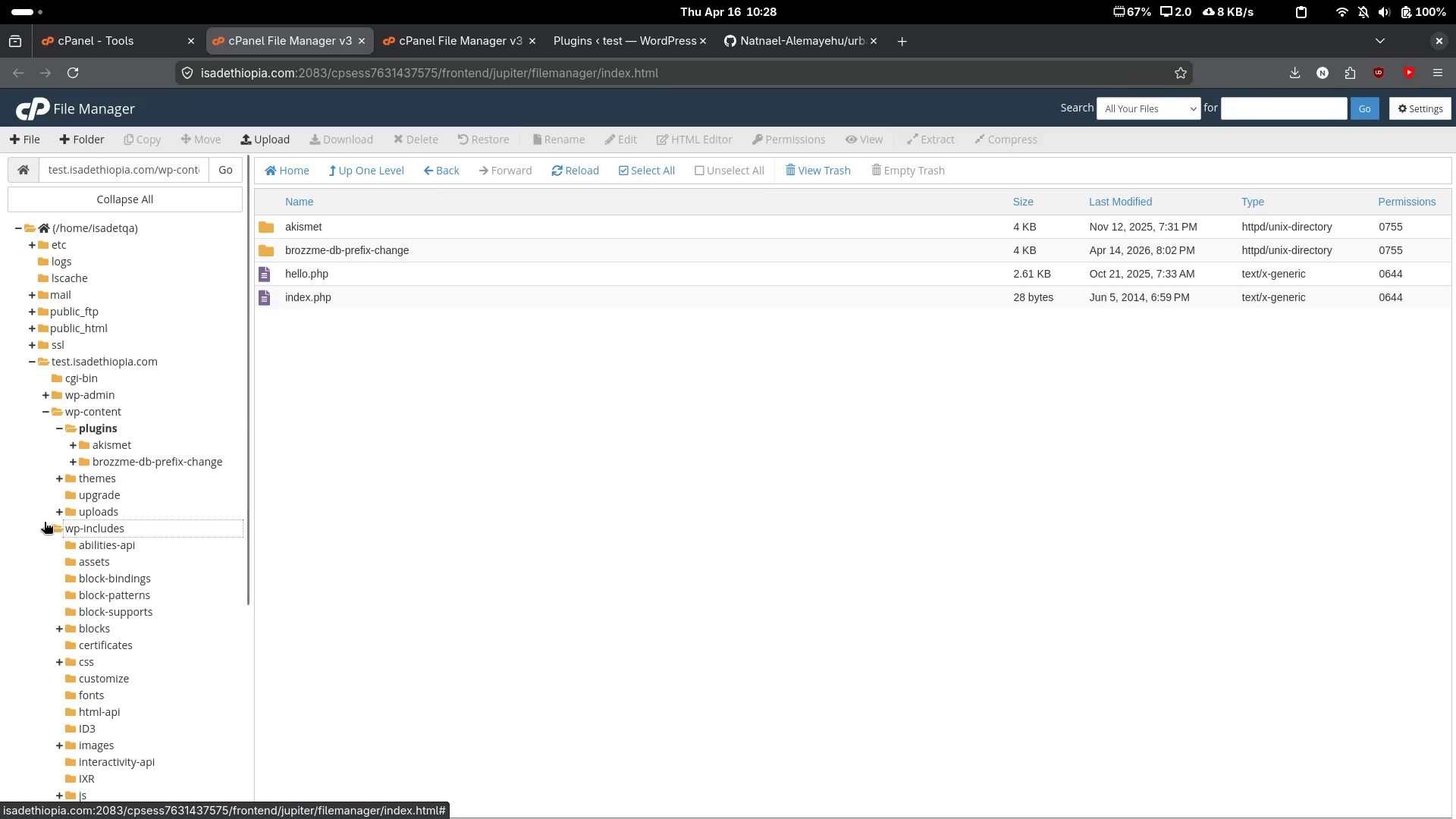 
scroll: coordinate [44, 522], scroll_direction: down, amount: 3.0
 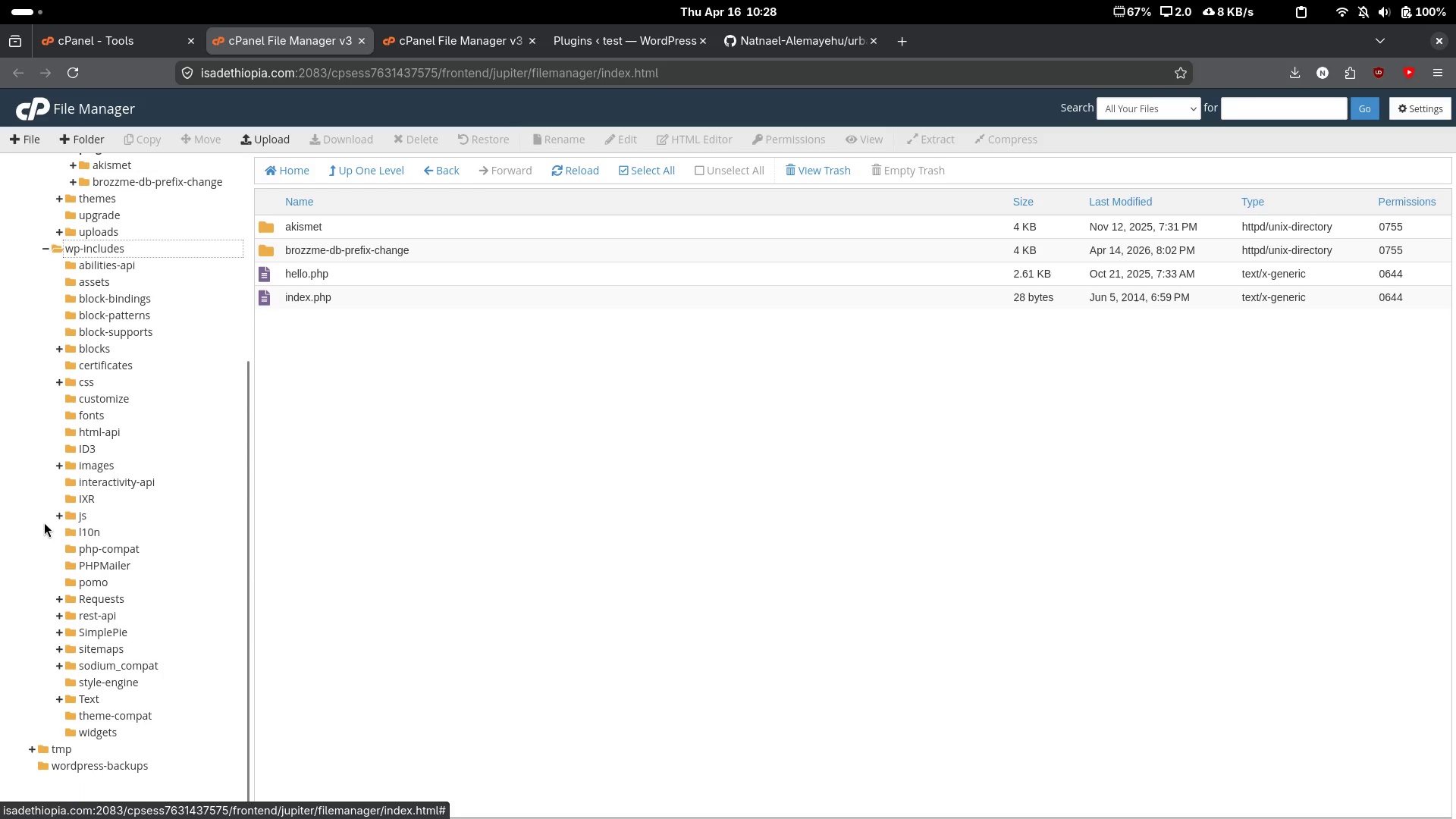 
scroll: coordinate [44, 522], scroll_direction: up, amount: 8.0
 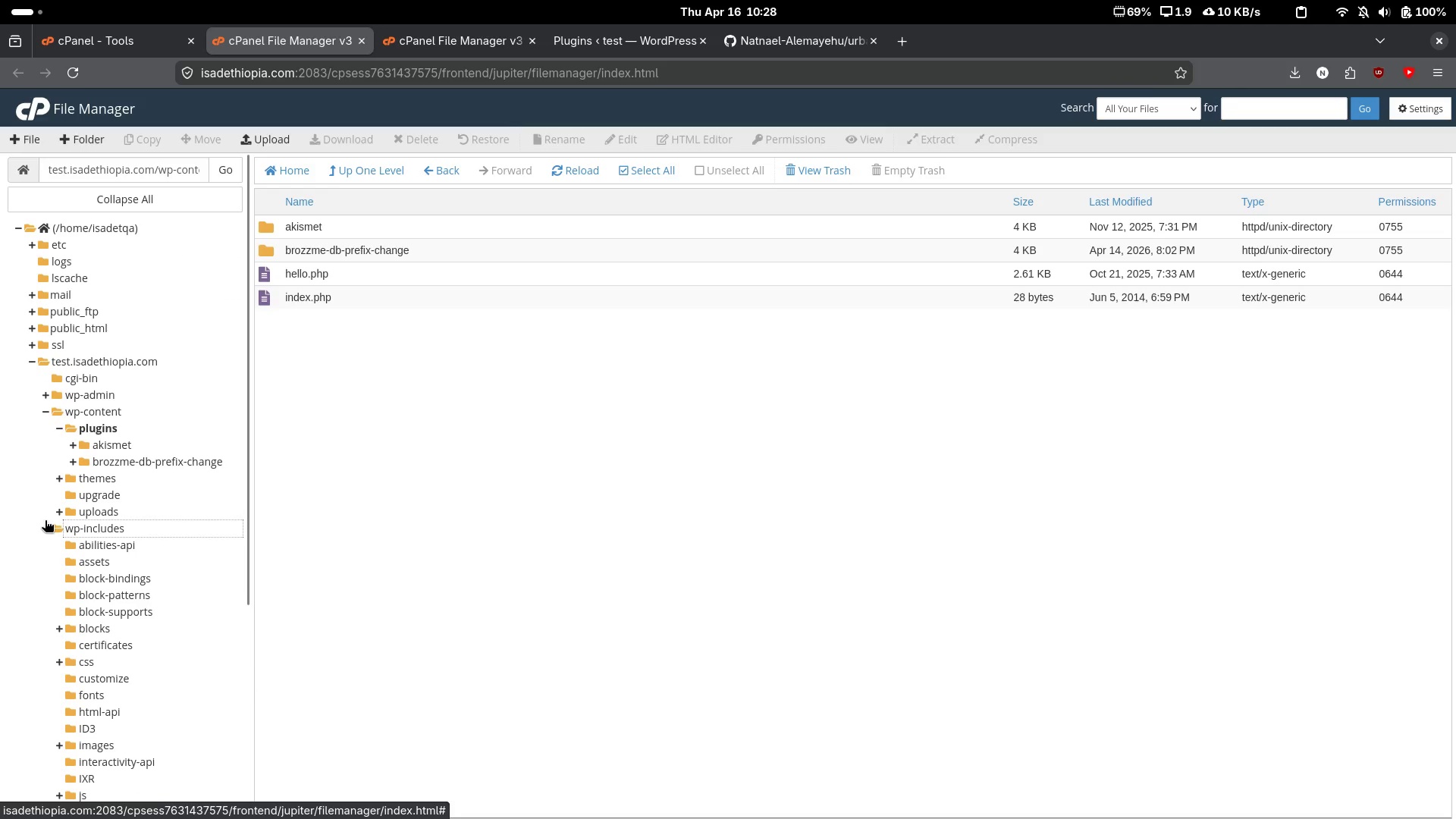 
left_click([44, 519])
 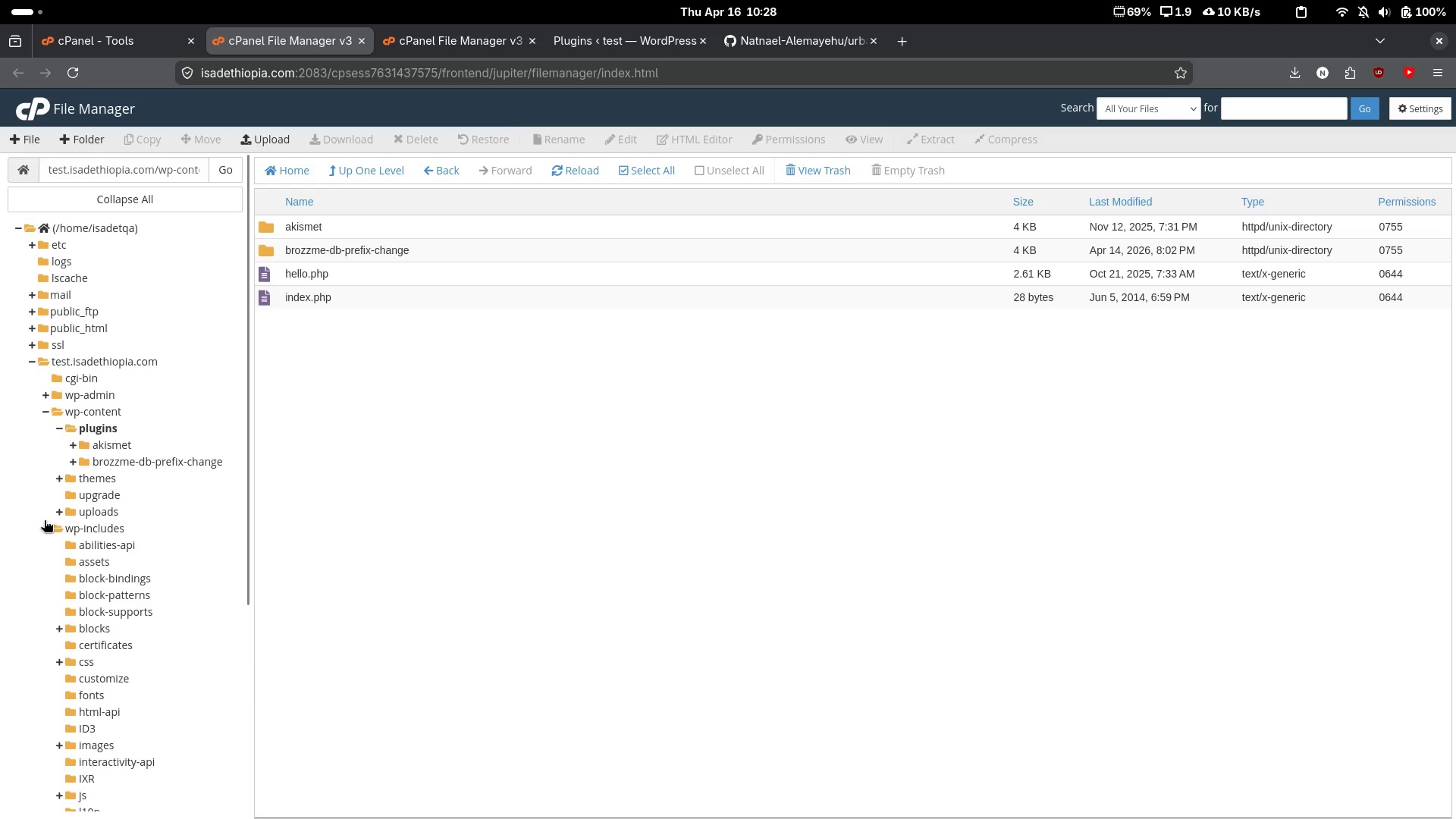 
left_click([44, 520])
 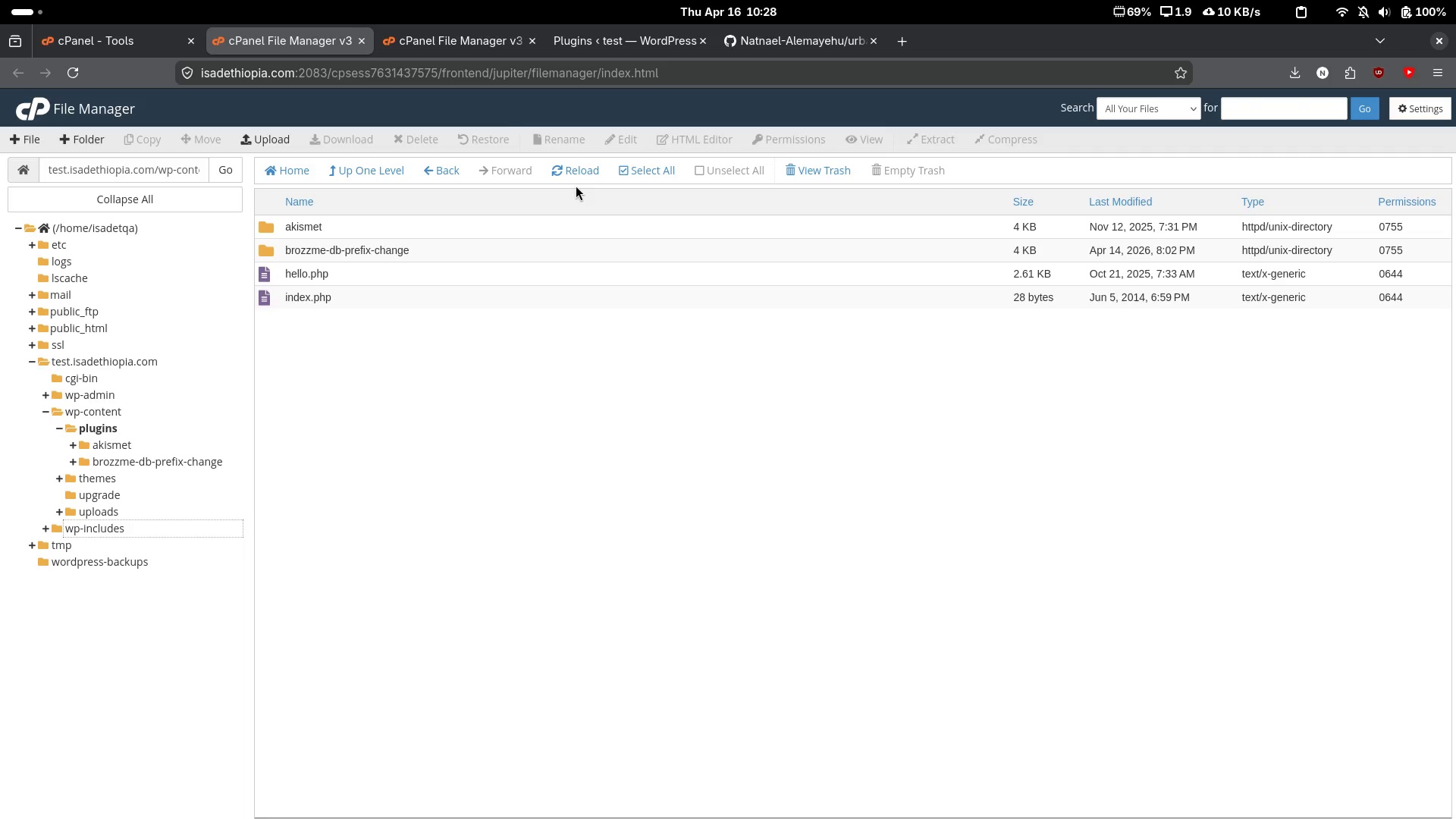 
left_click([582, 168])
 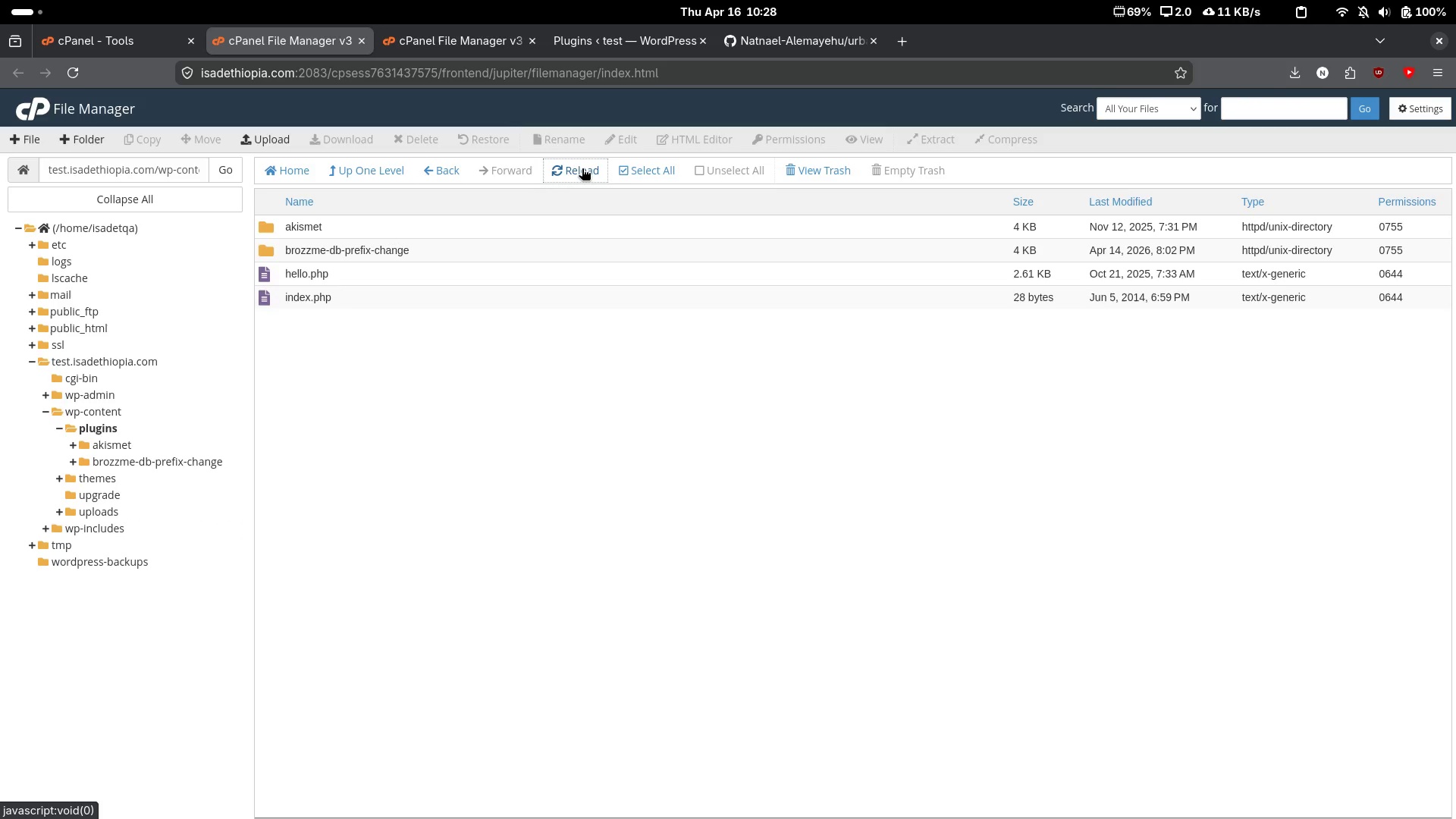 
key(Control+R)
 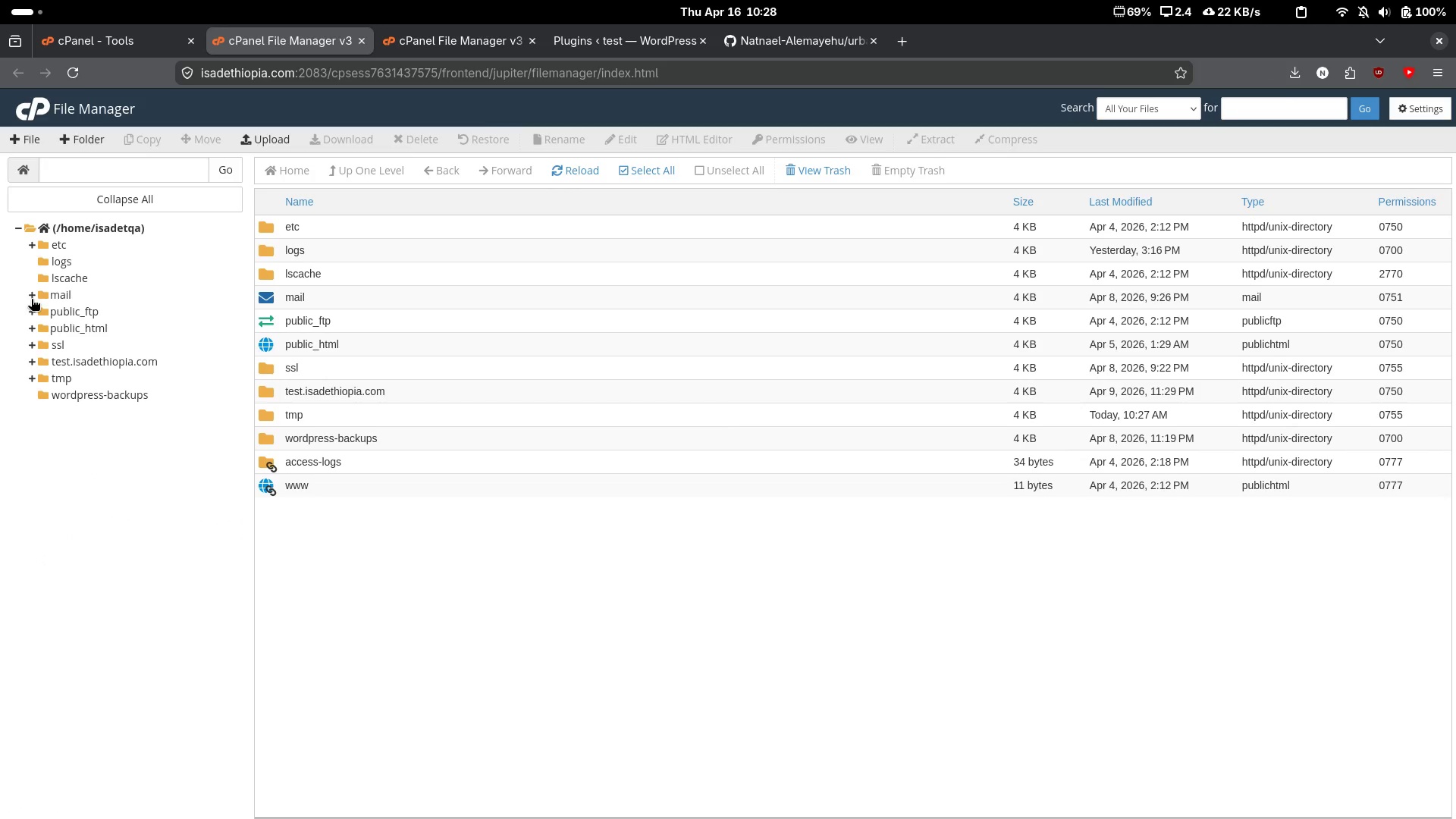 
wait(6.49)
 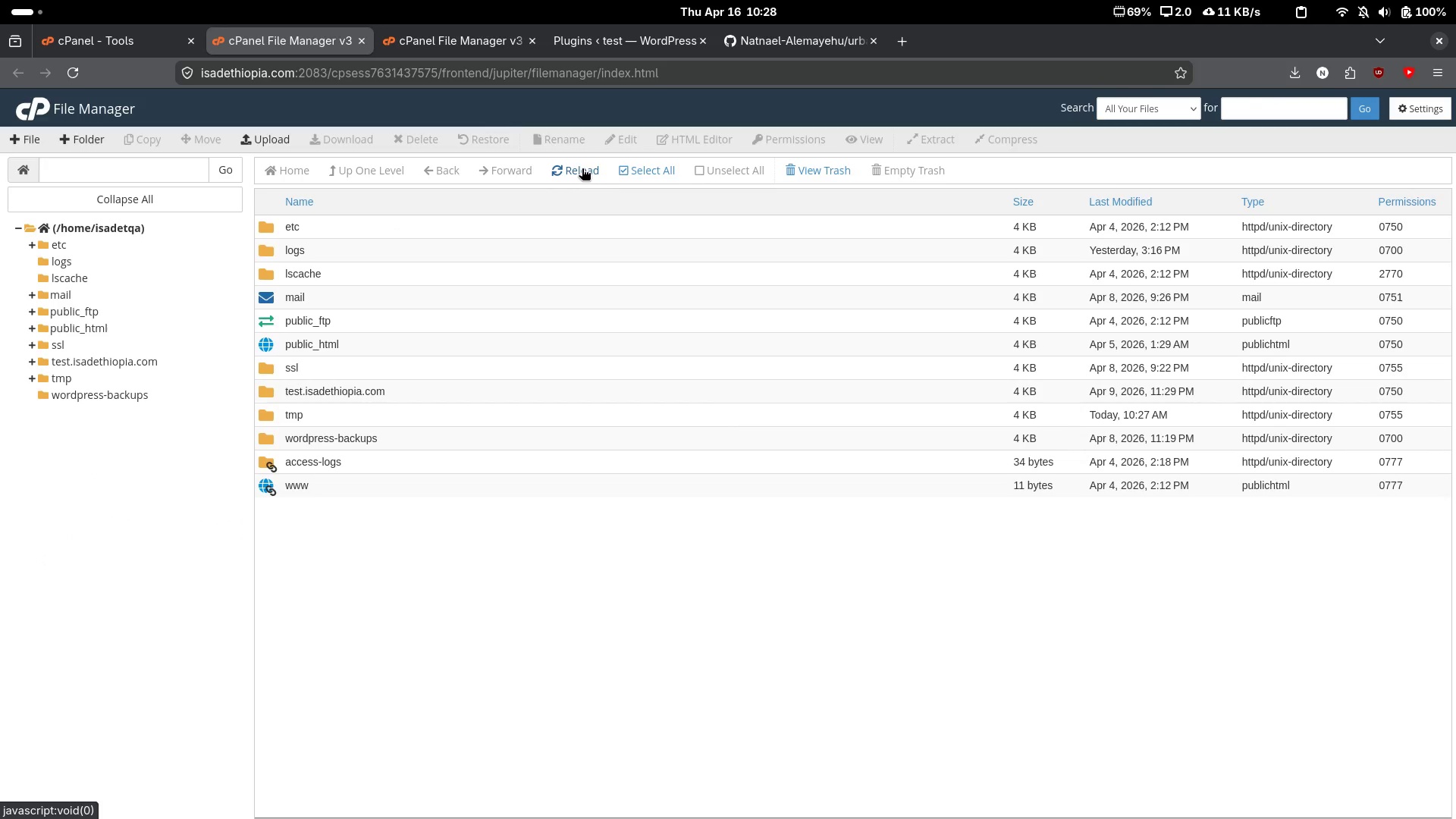 
left_click([27, 360])
 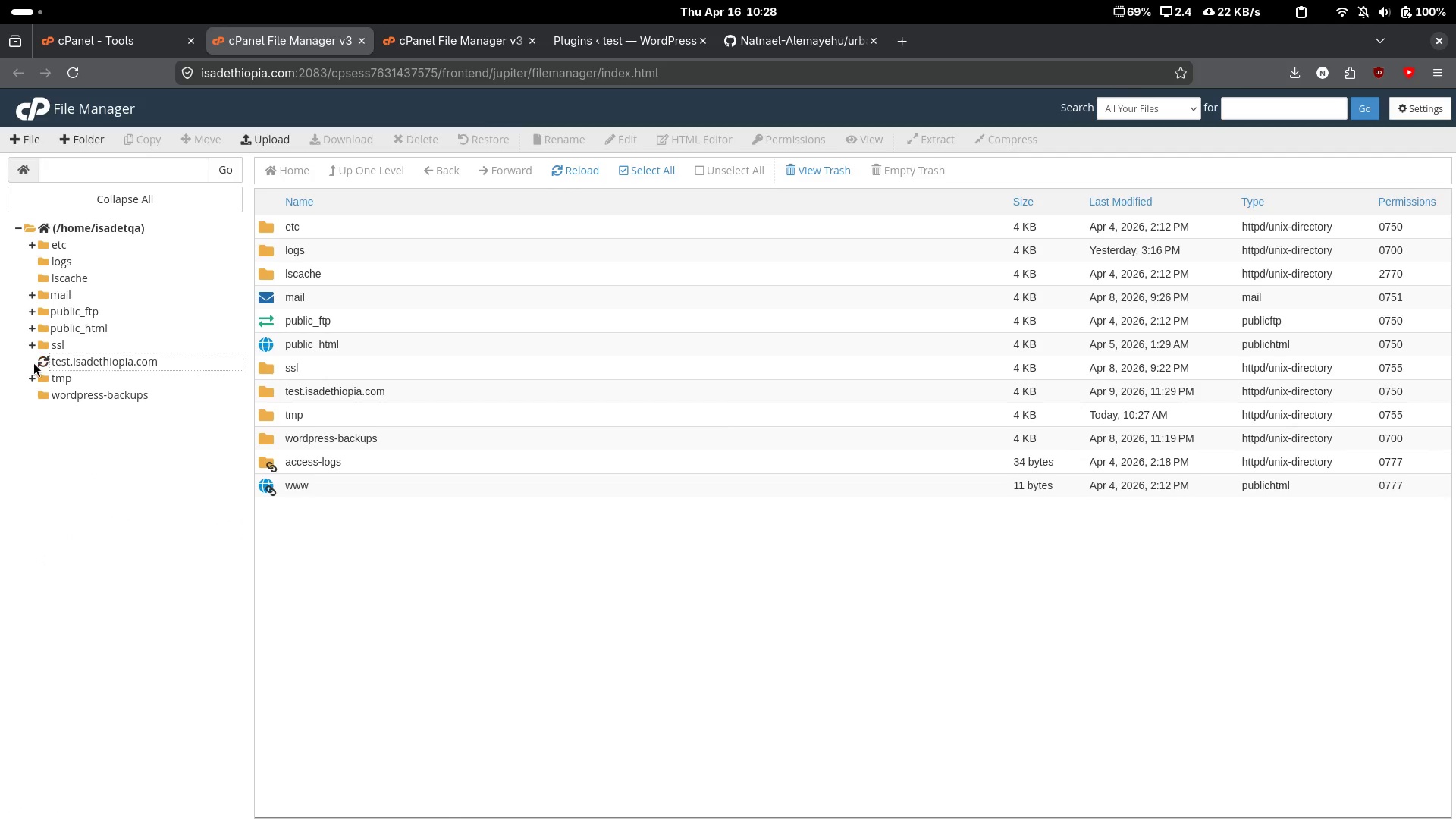 
left_click([33, 362])
 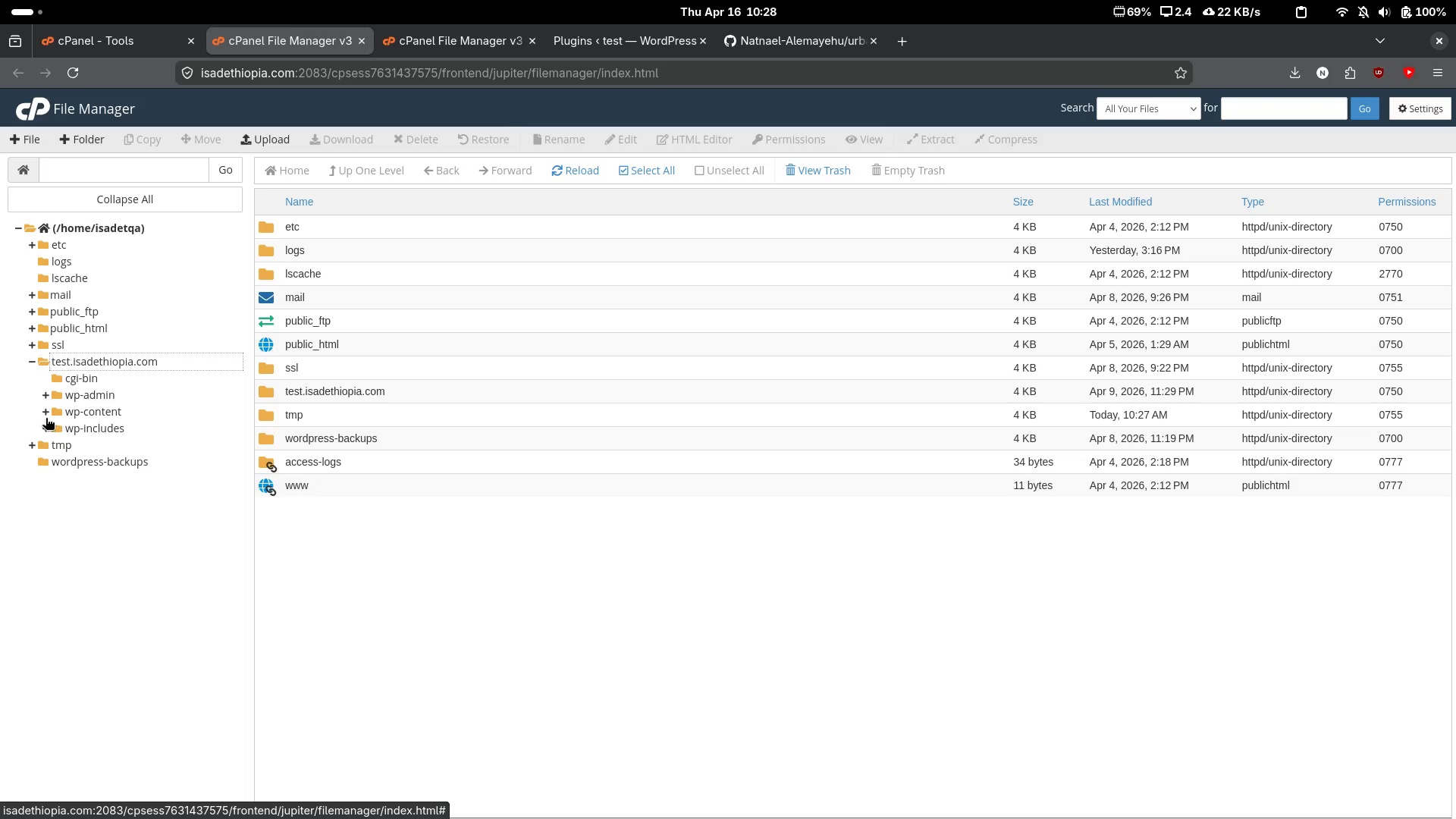 
left_click([46, 416])
 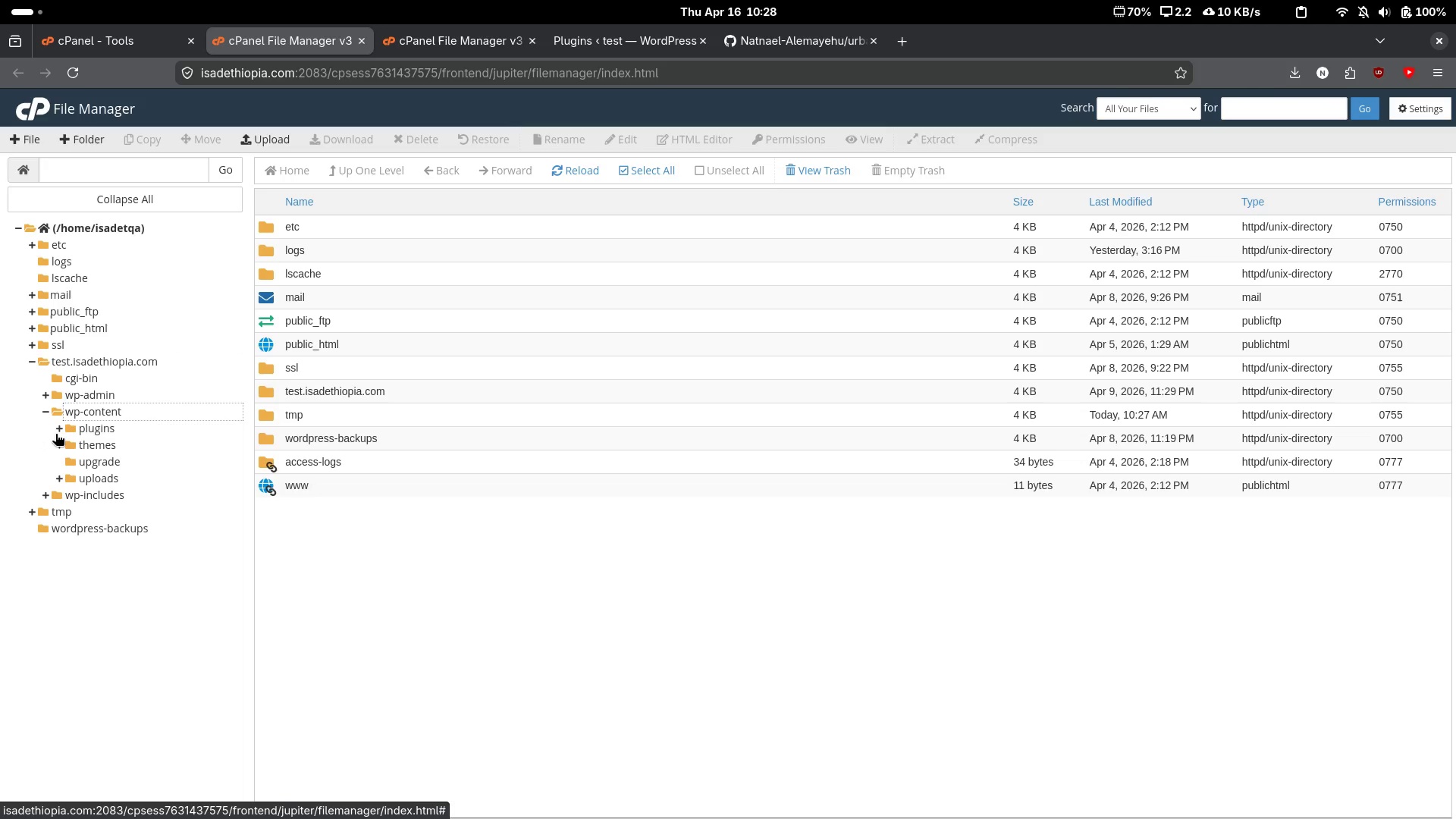 
left_click([55, 434])
 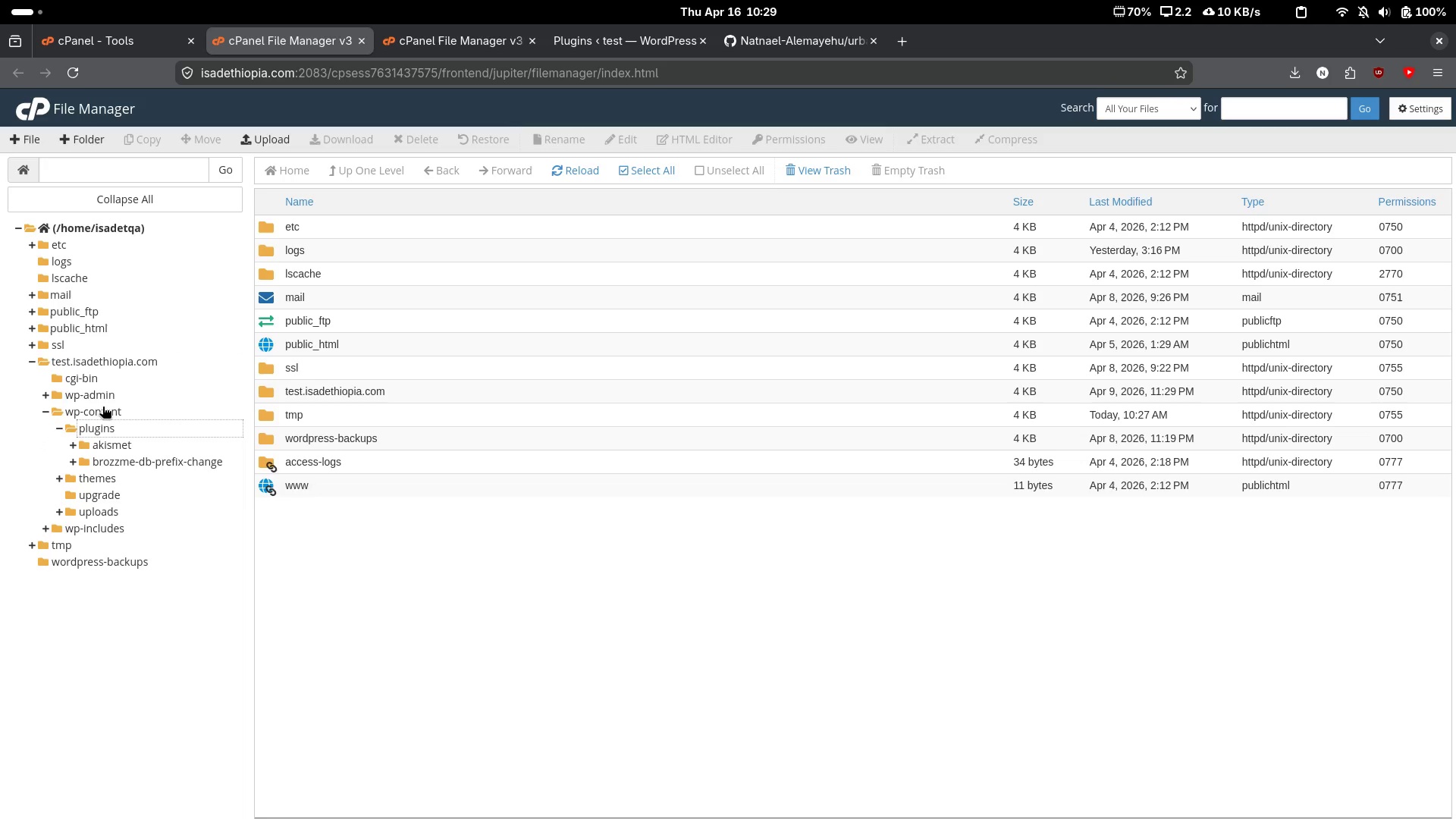 
double_click([92, 423])
 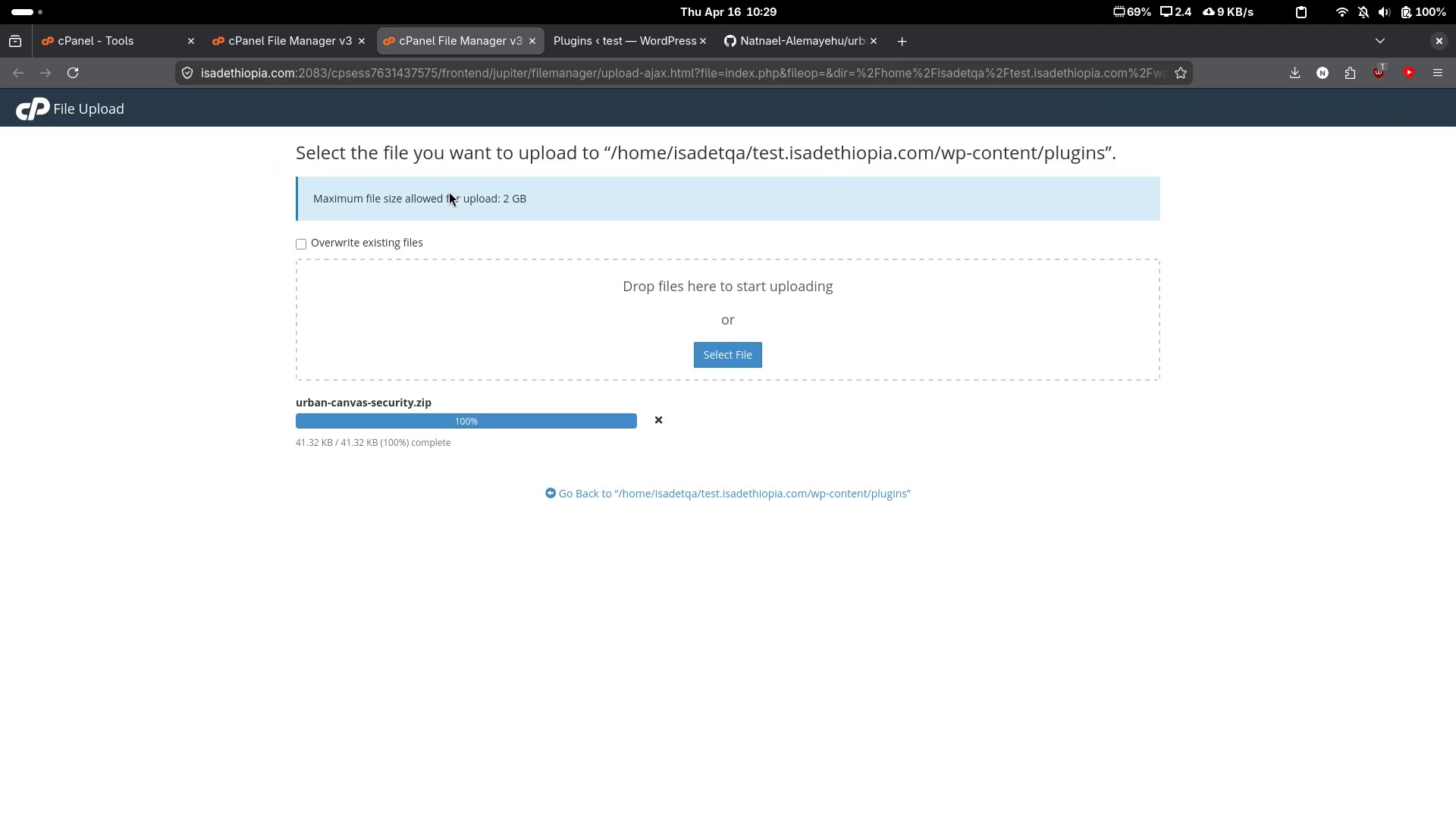 
left_click([442, 566])
 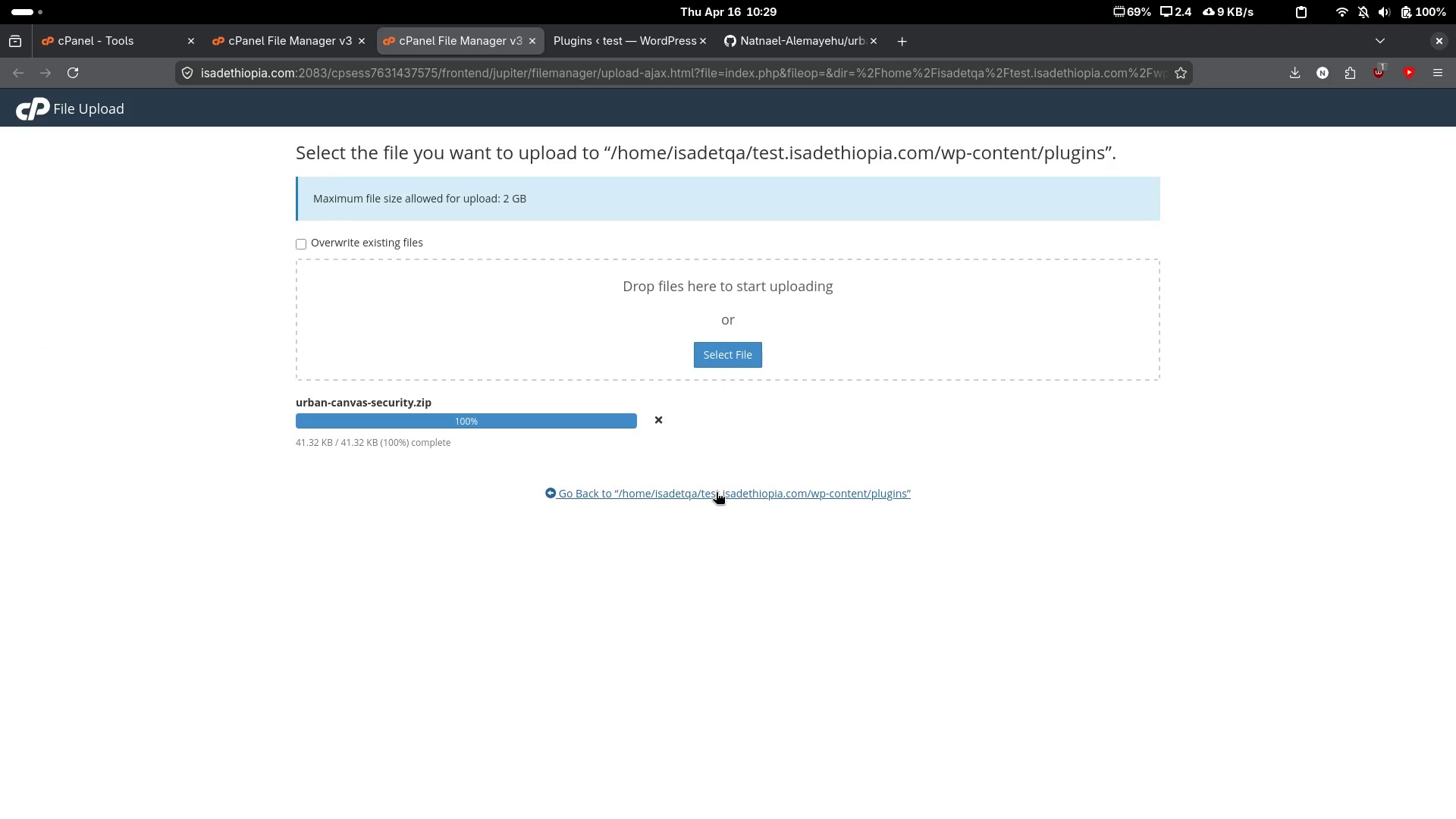 
left_click([716, 492])
 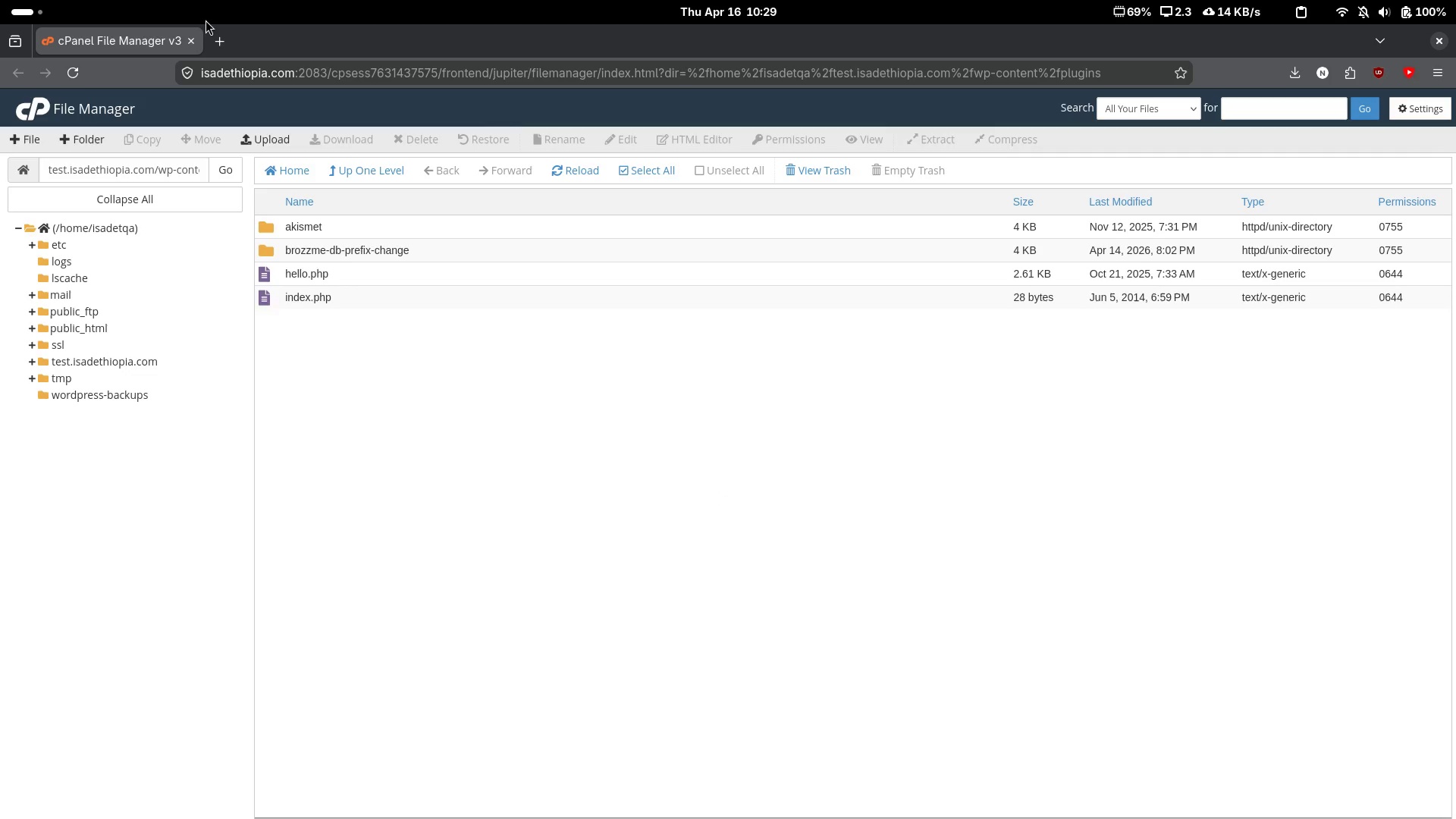 
left_click([194, 41])
 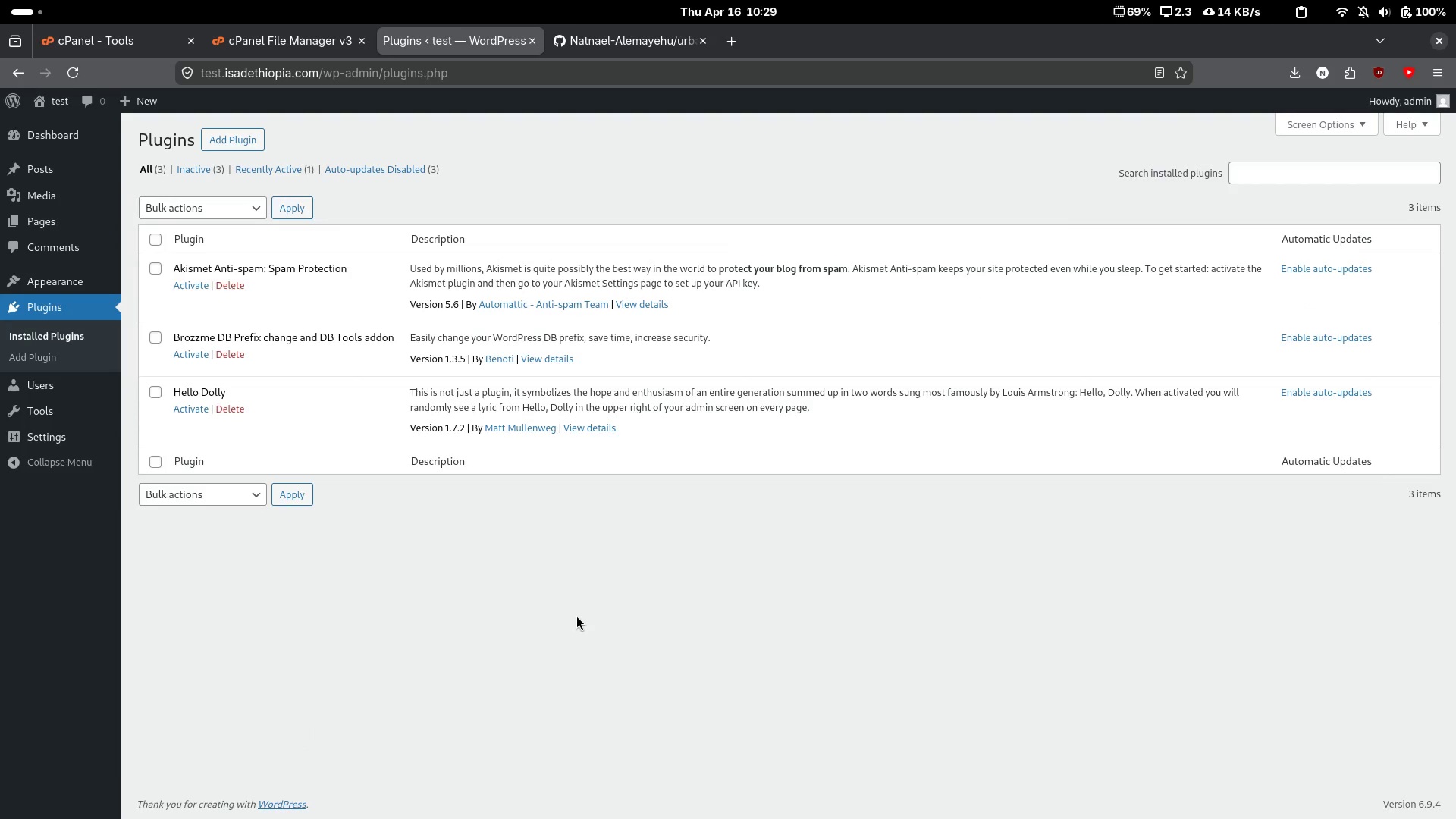 
left_click([576, 615])
 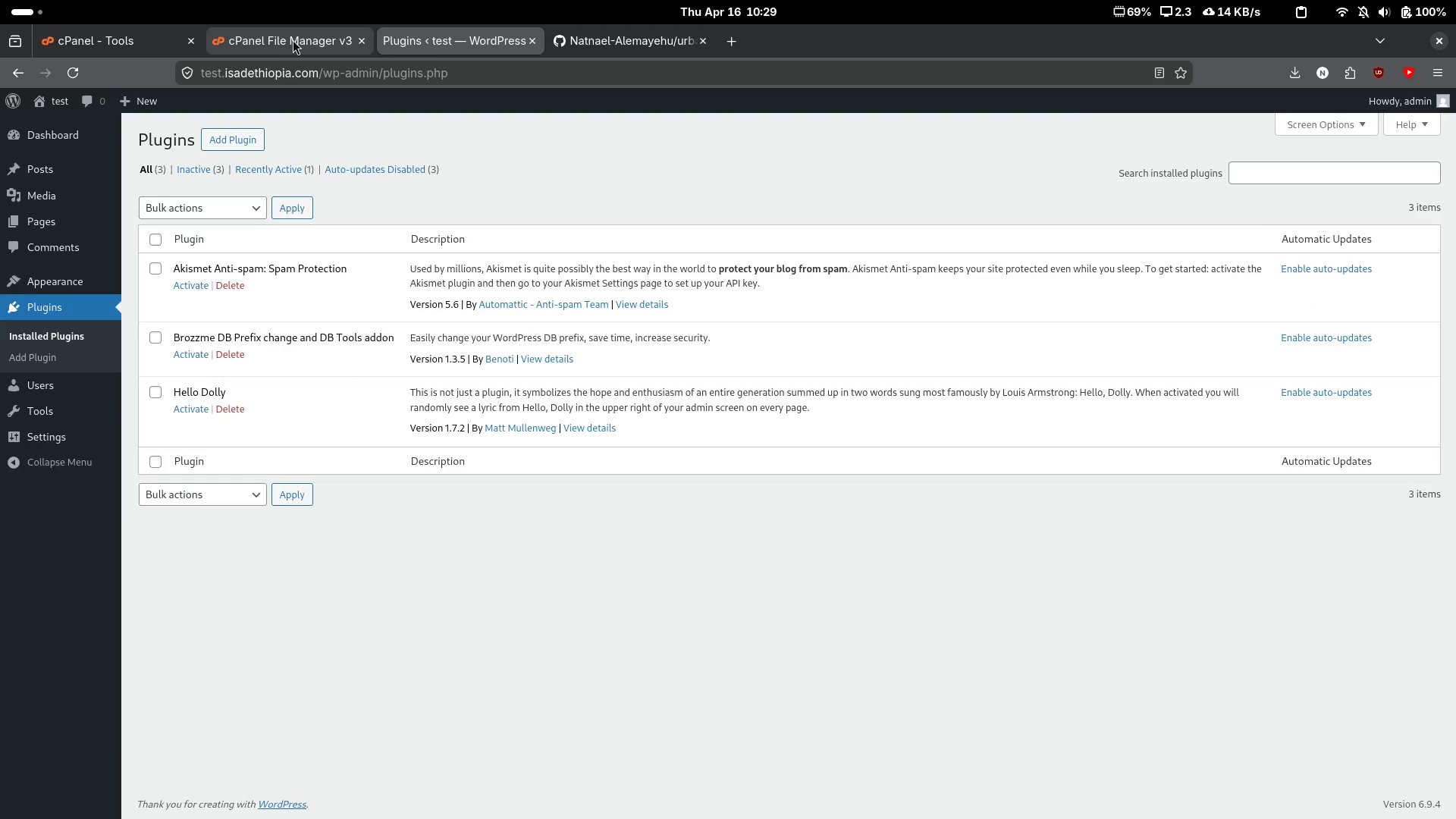 
left_click([293, 39])
 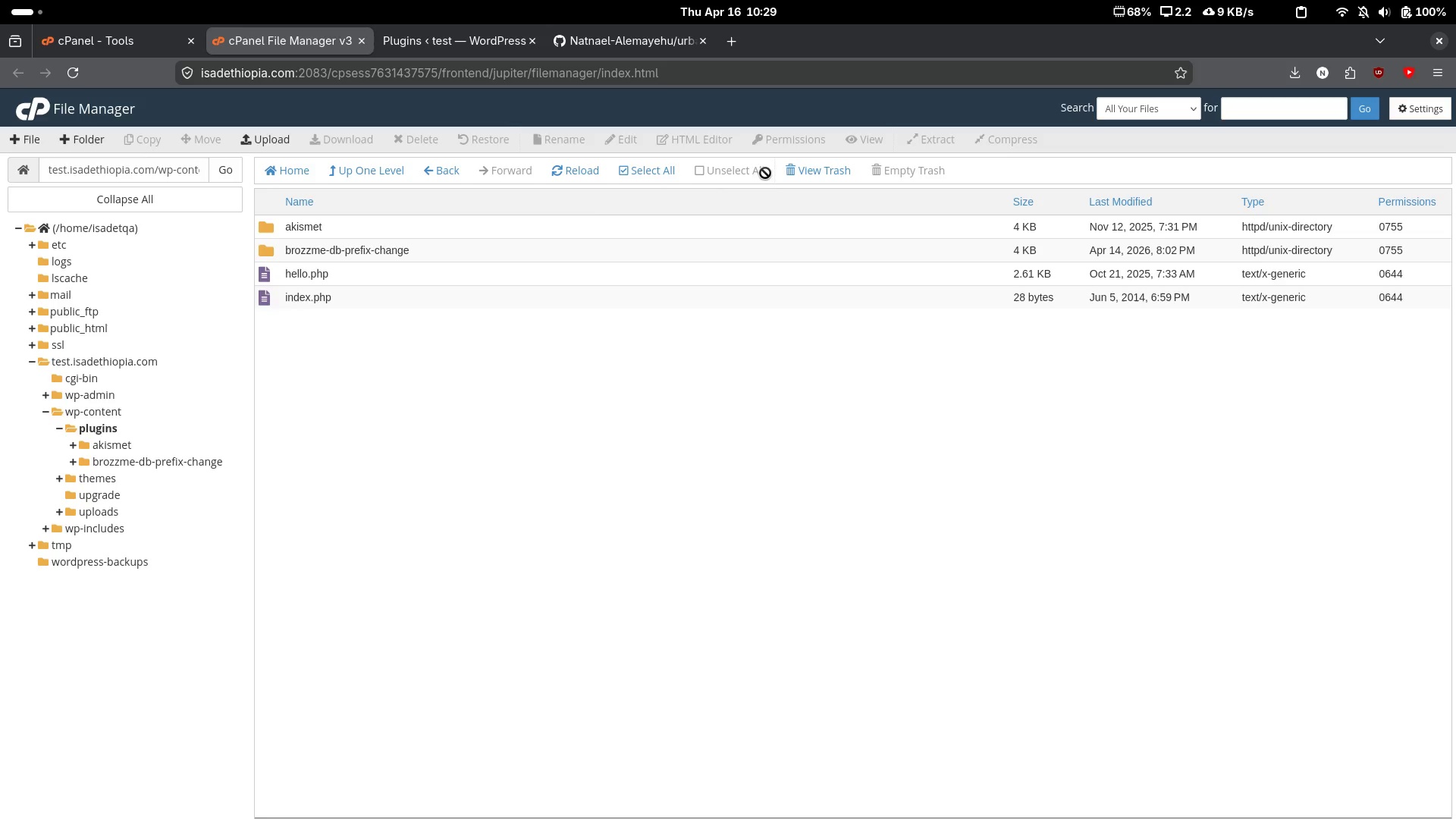 
left_click([284, 140])
 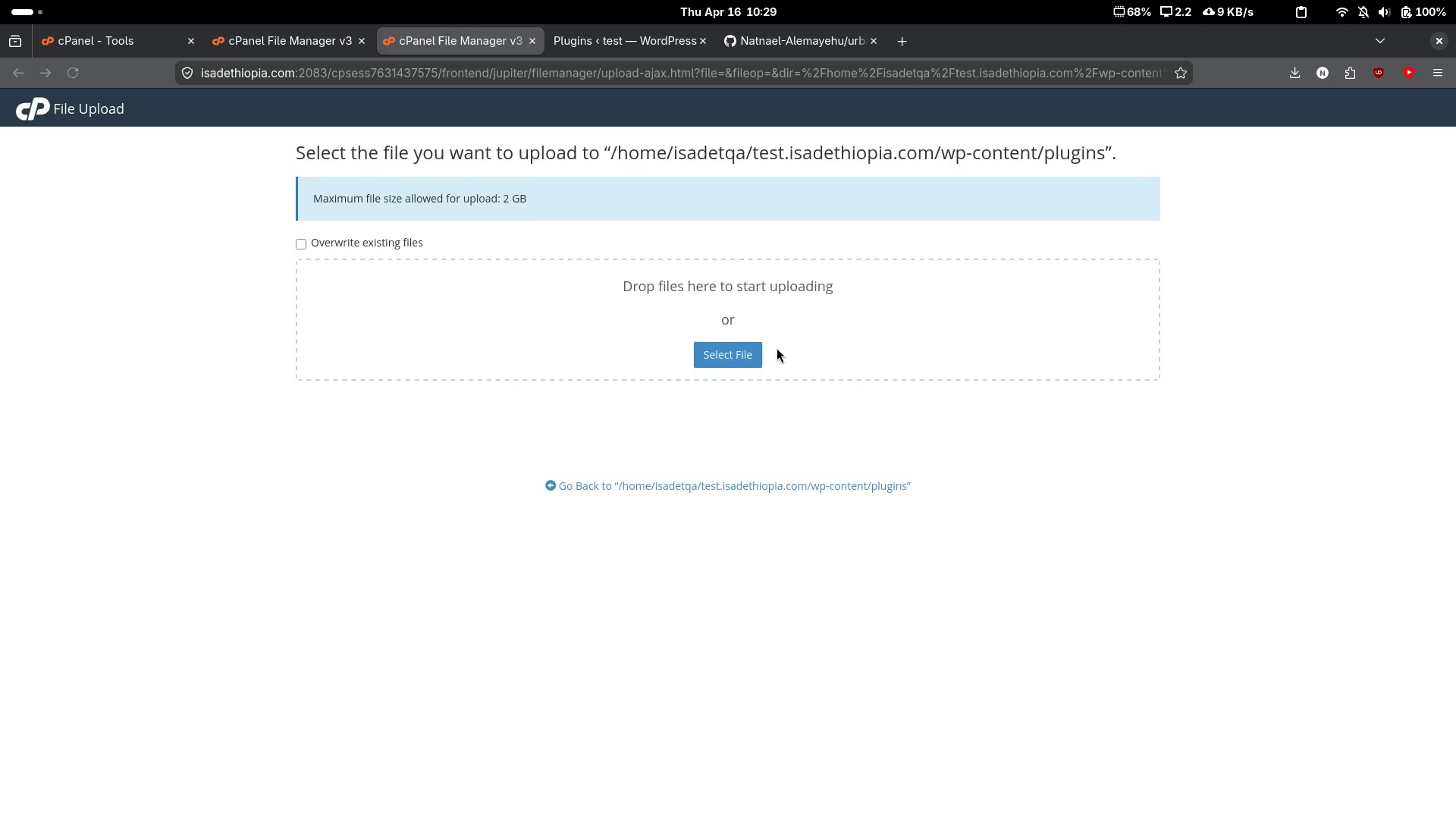 
left_click([742, 355])
 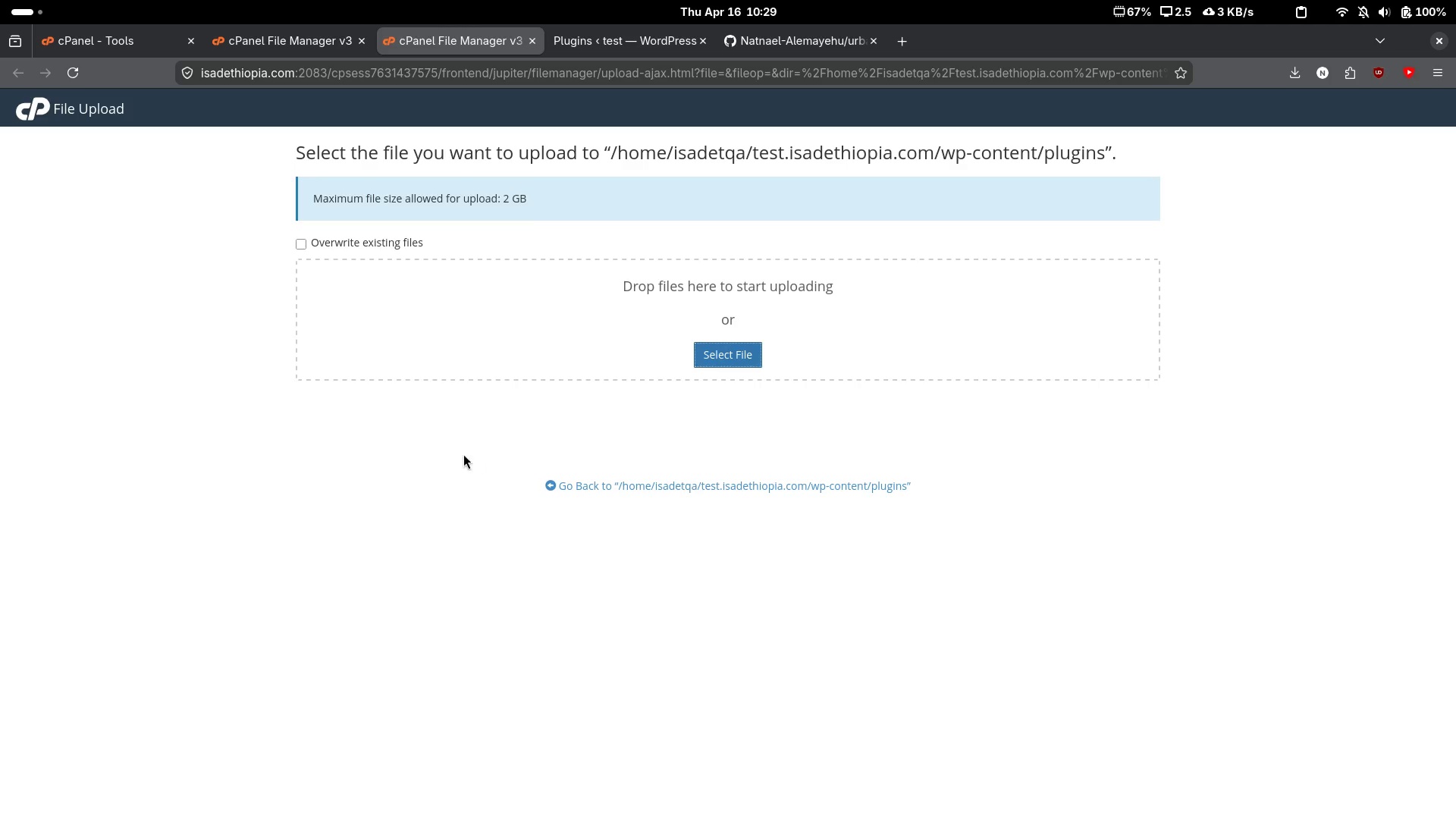 
mouse_move([481, 453])
 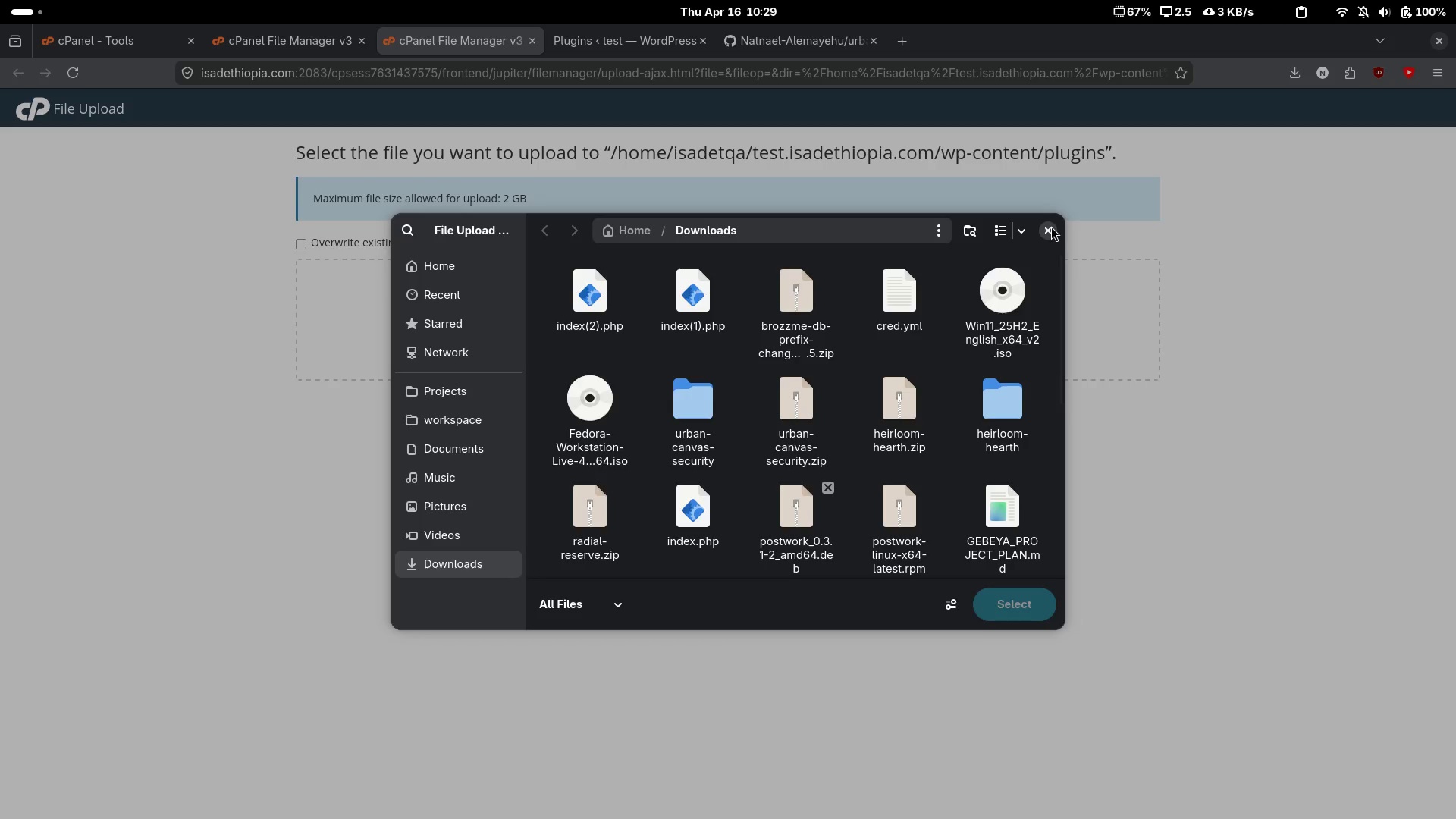 
left_click_drag(start_coordinate=[375, 237], to_coordinate=[375, 241])
 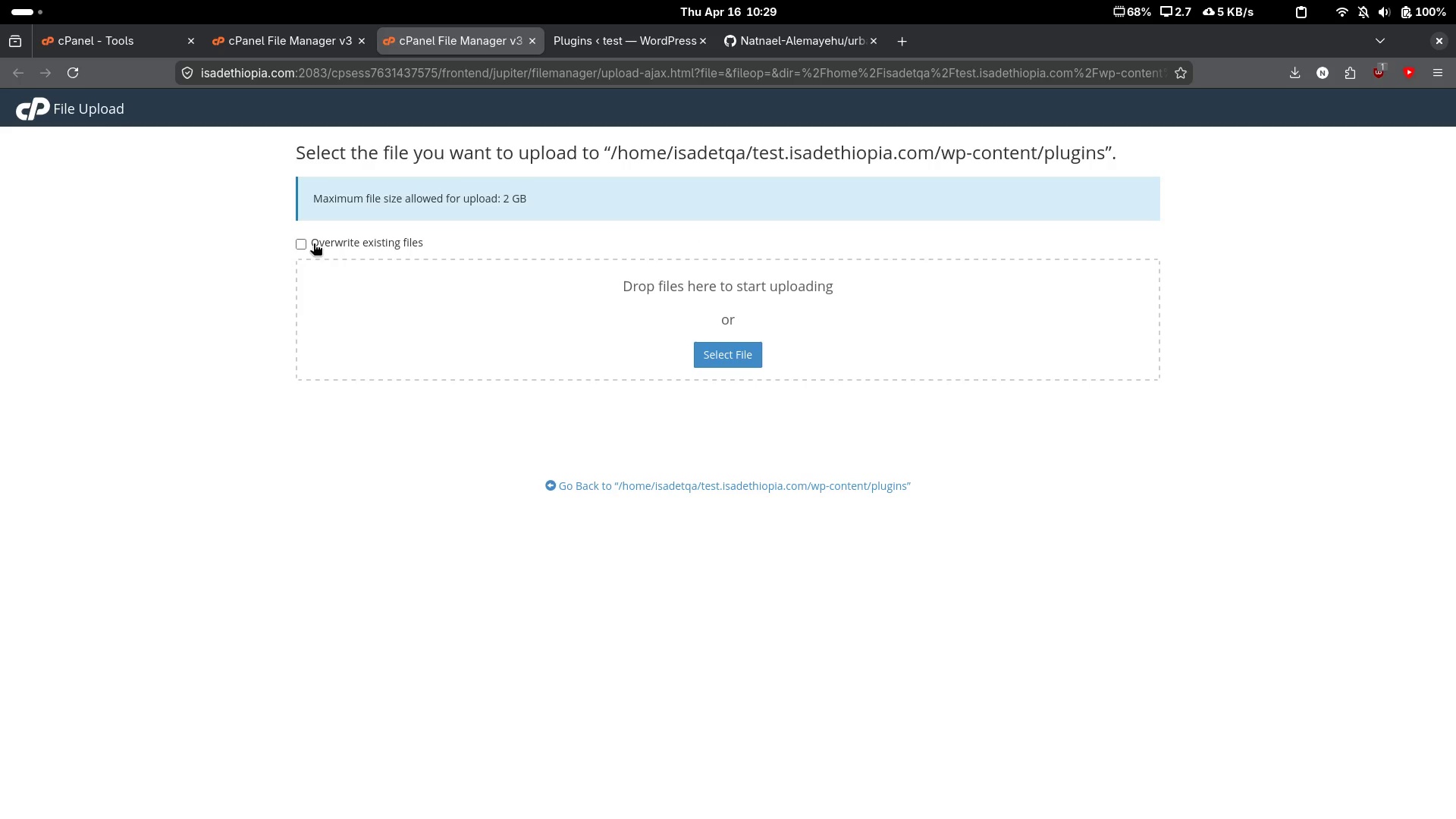 
left_click([306, 242])
 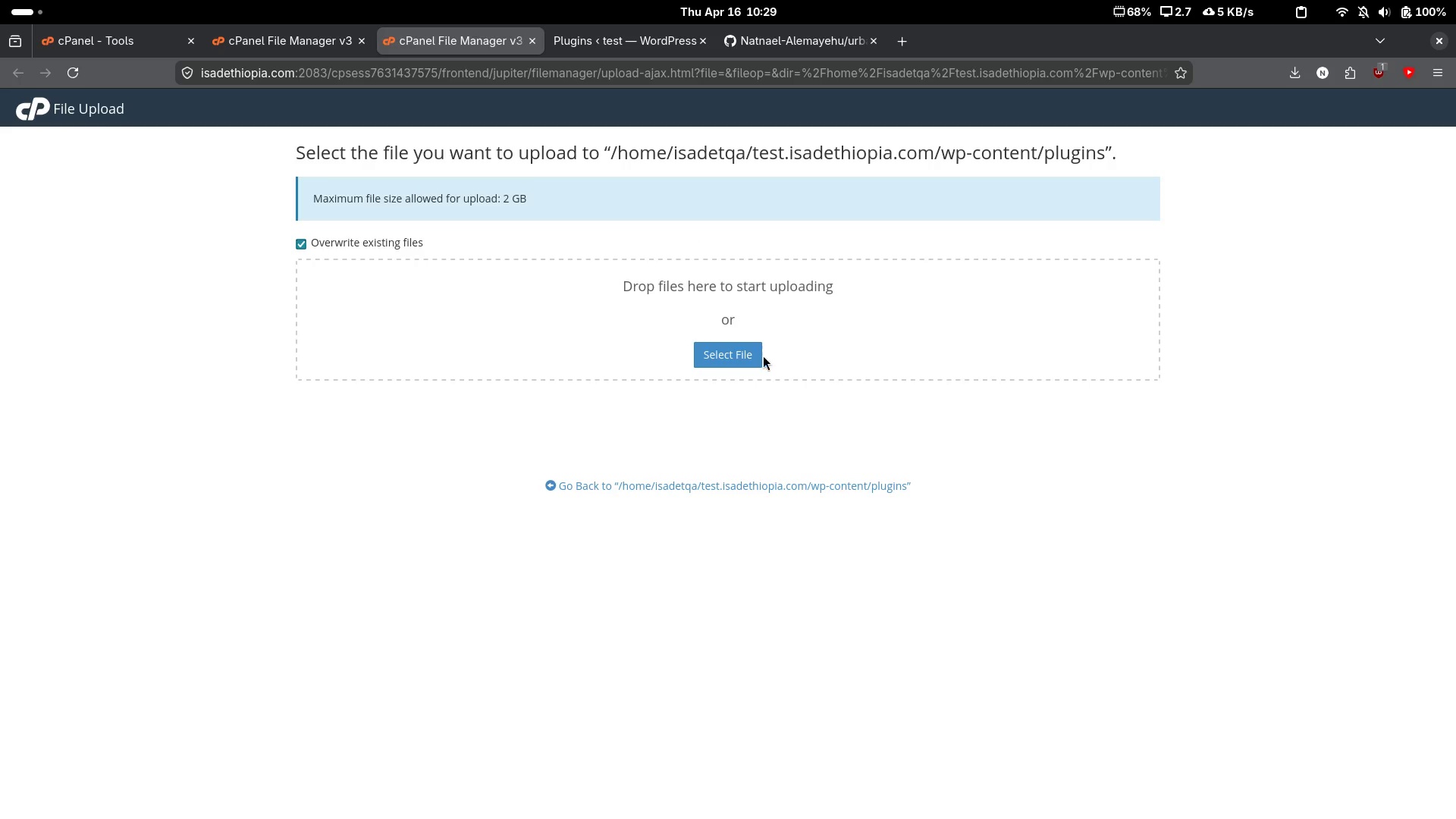 
left_click([754, 355])
 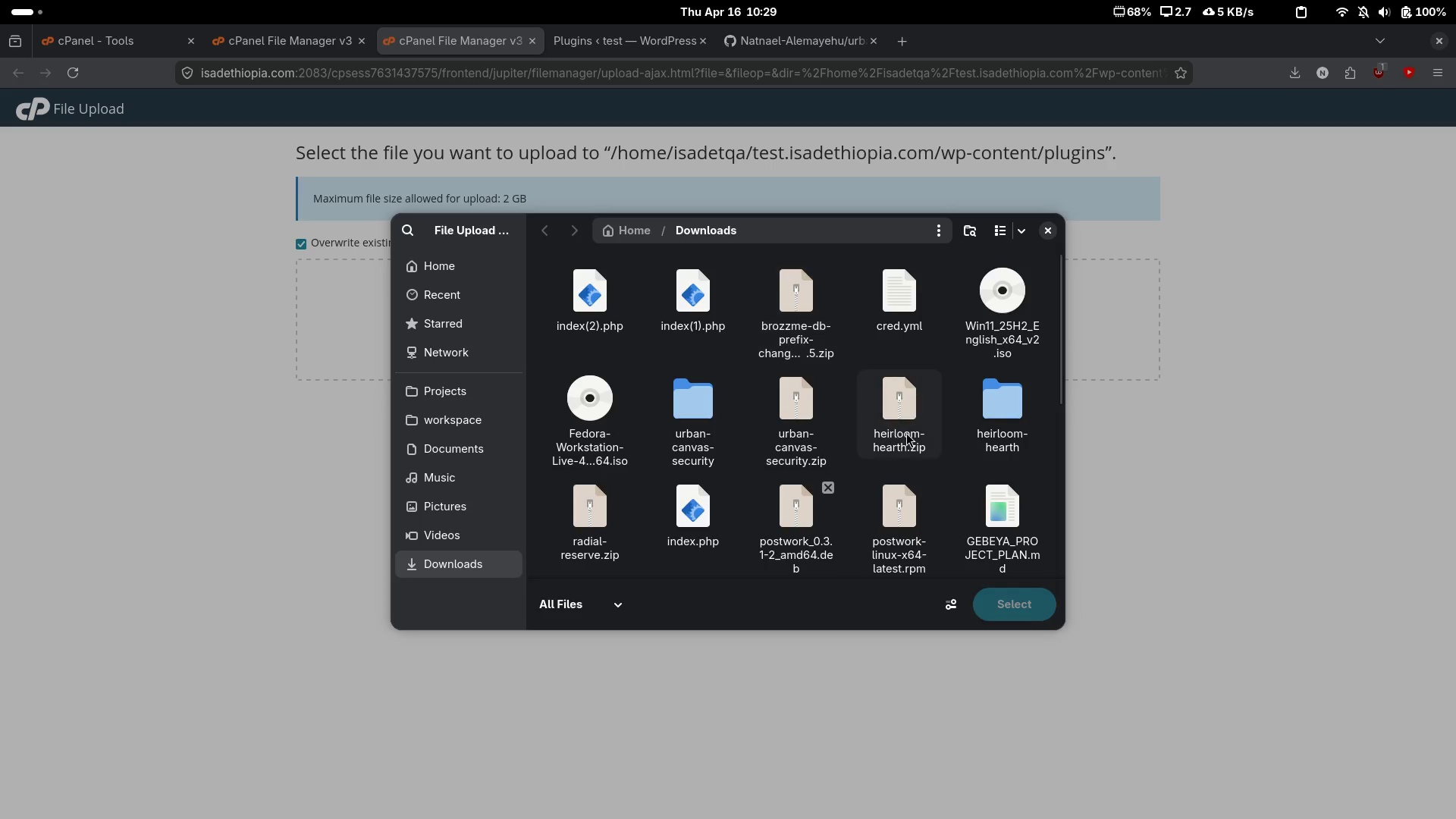 
left_click([789, 432])
 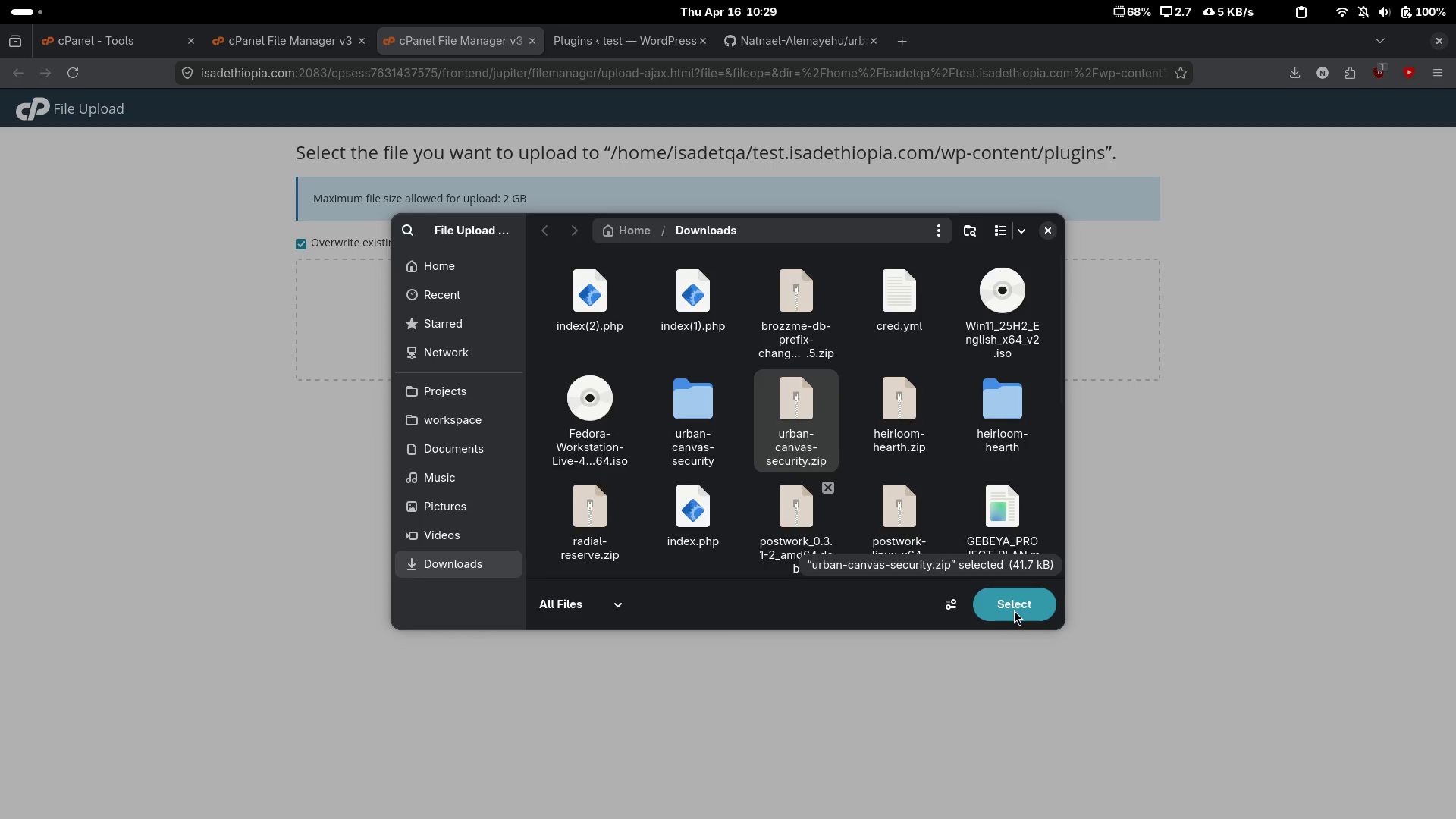 
left_click([1014, 610])
 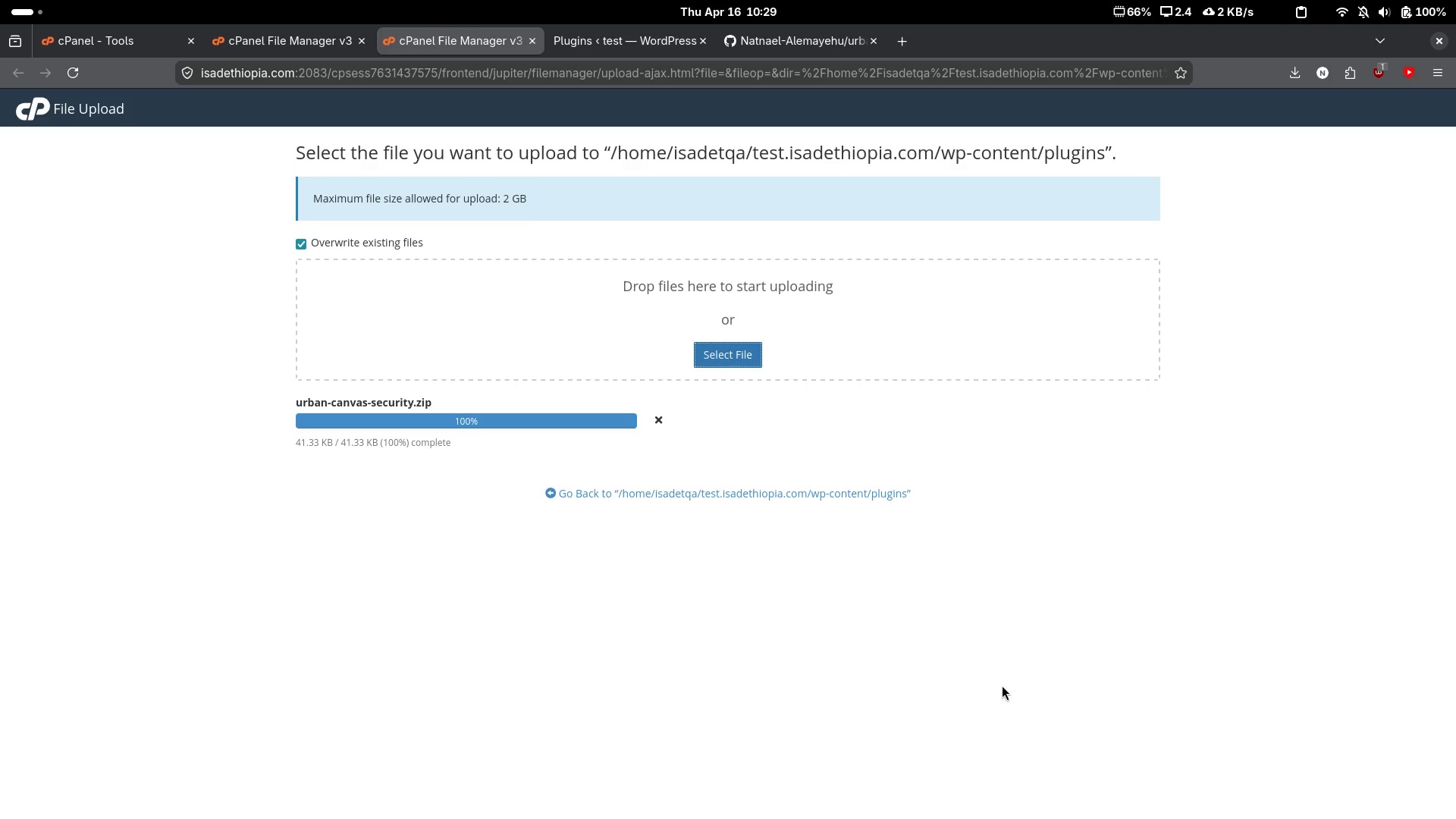 
wait(23.88)
 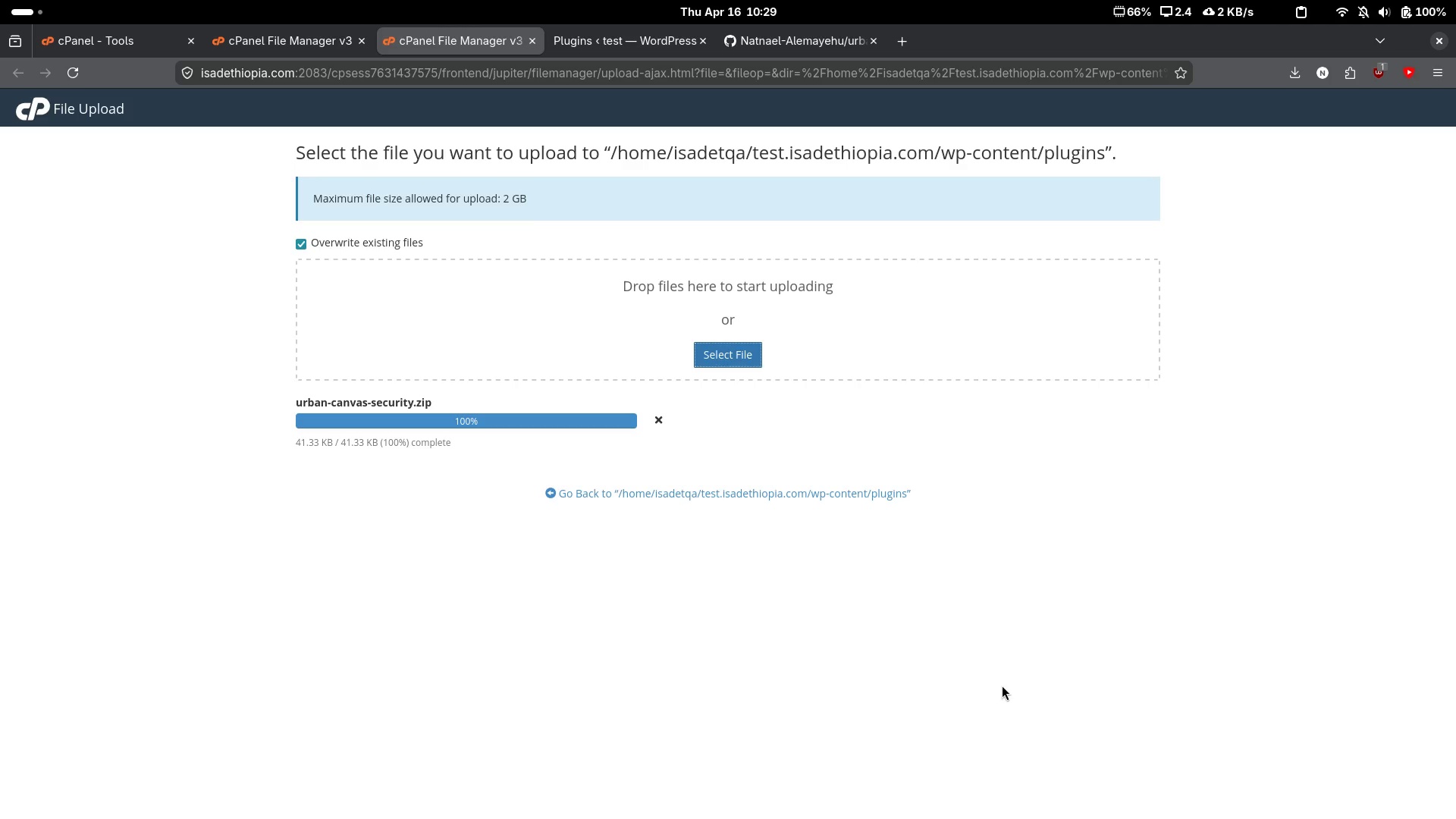 
left_click([906, 37])
 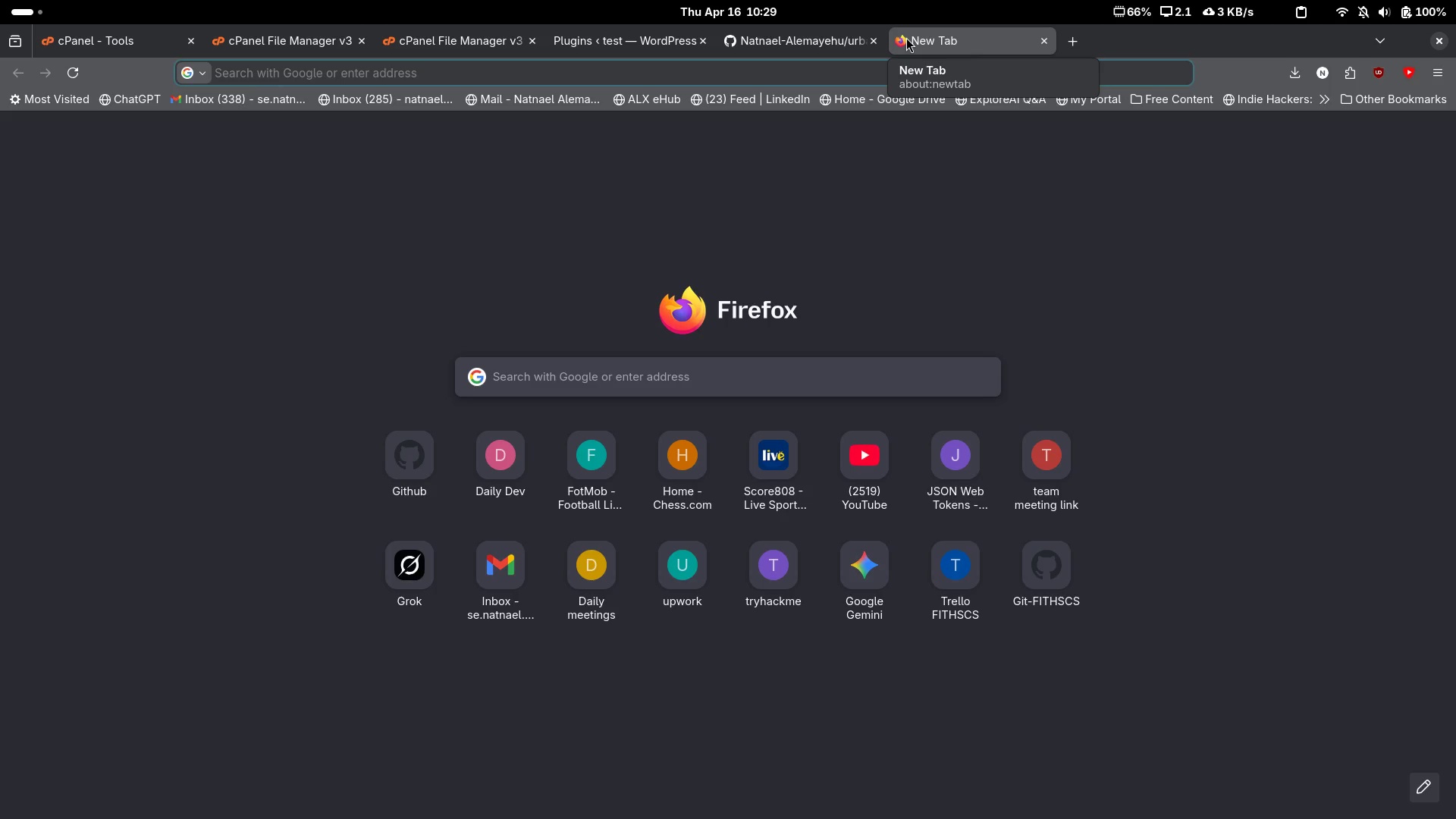 
type(google cod)
 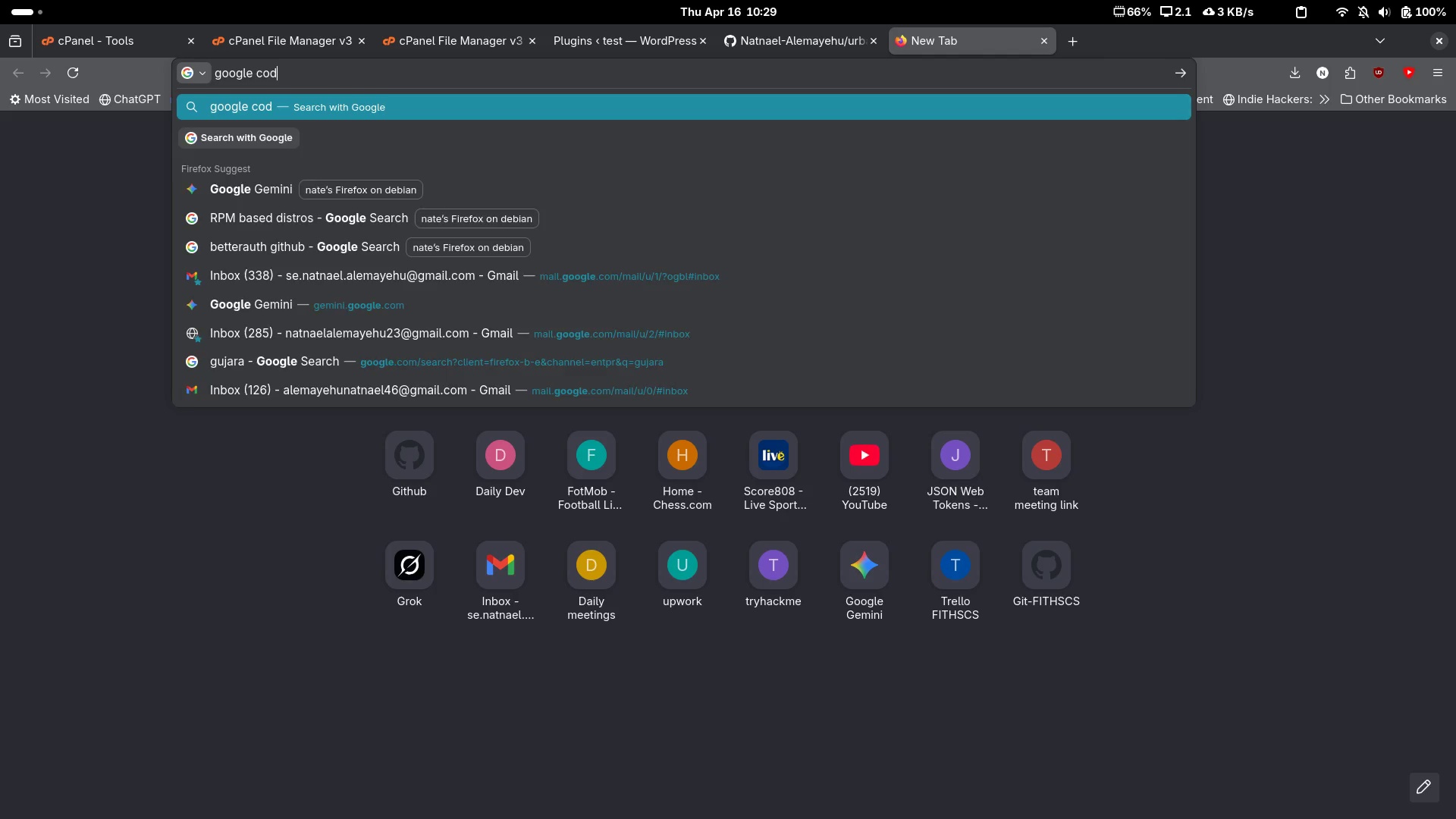 
key(Control+ControlLeft)
 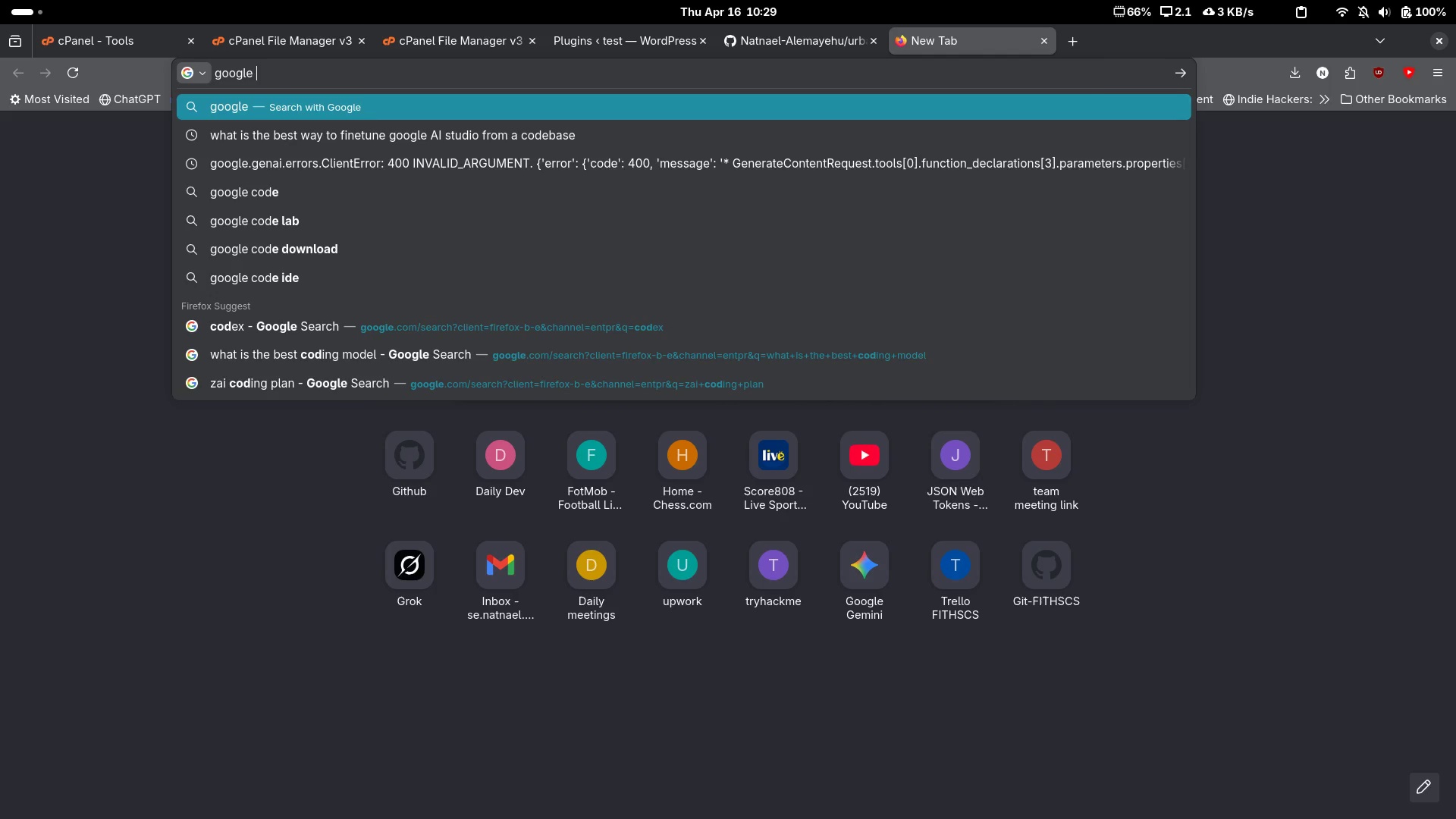 
key(Control+Backspace)
 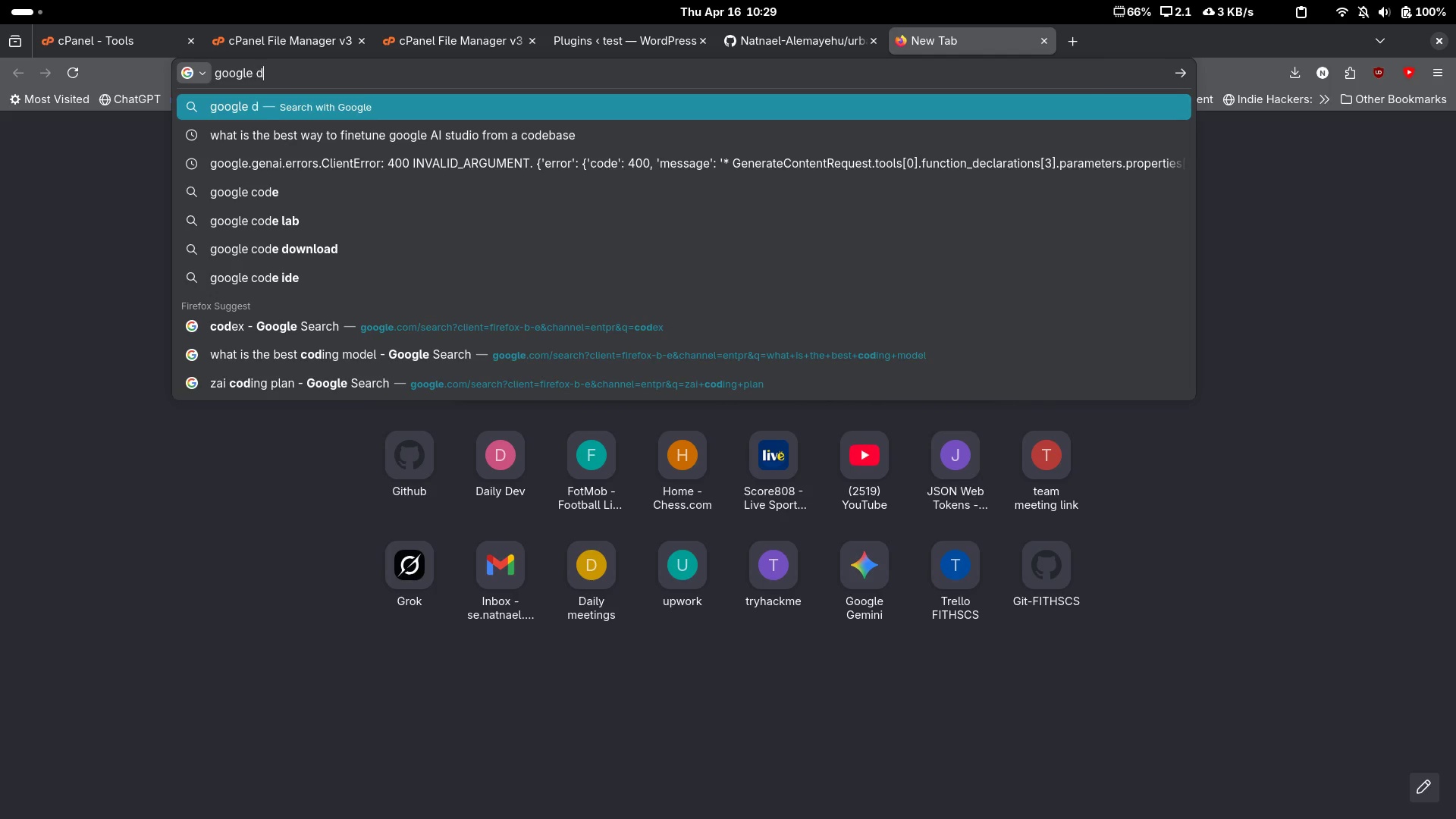 
type(docs)
 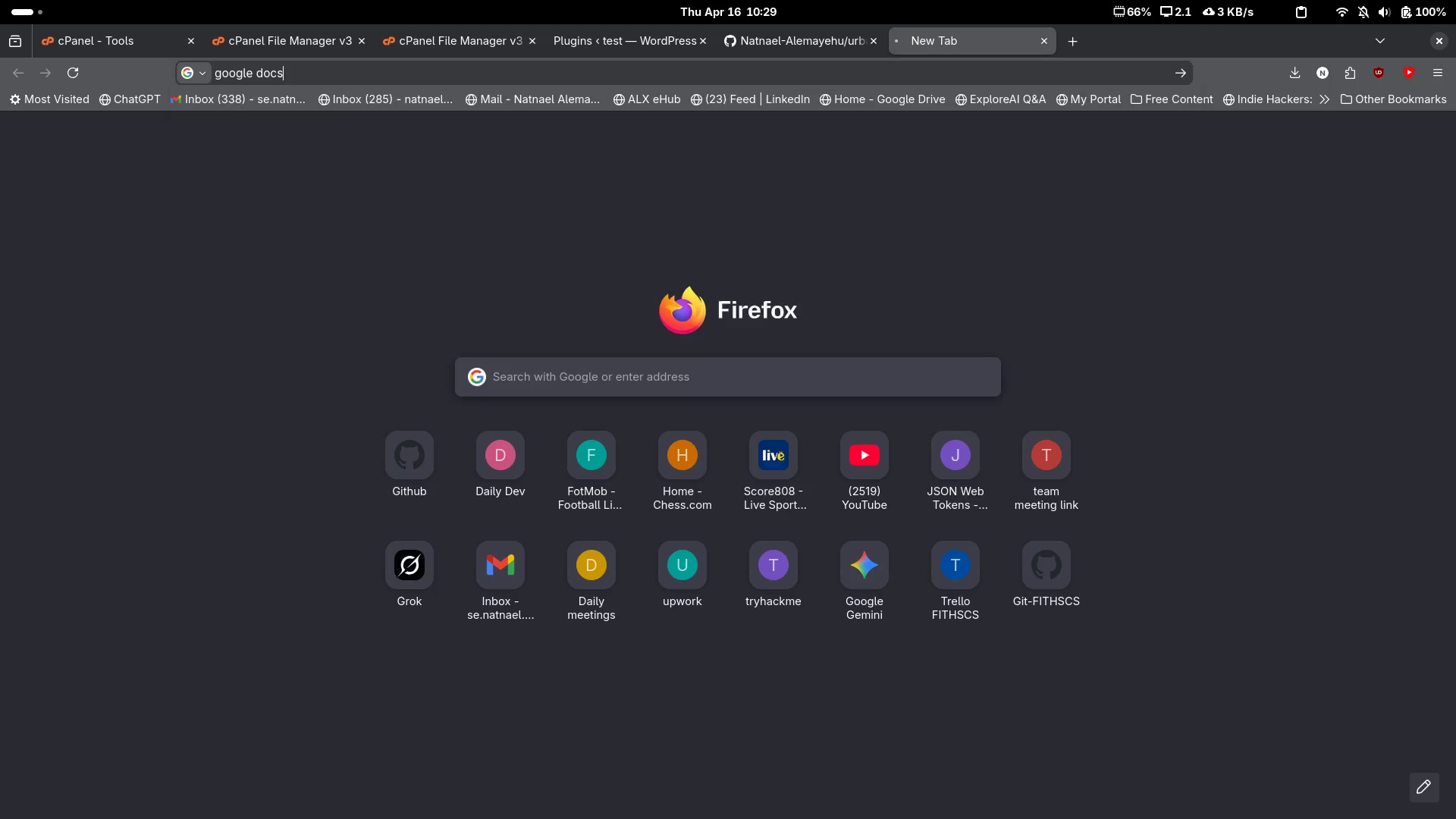 
key(Enter)
 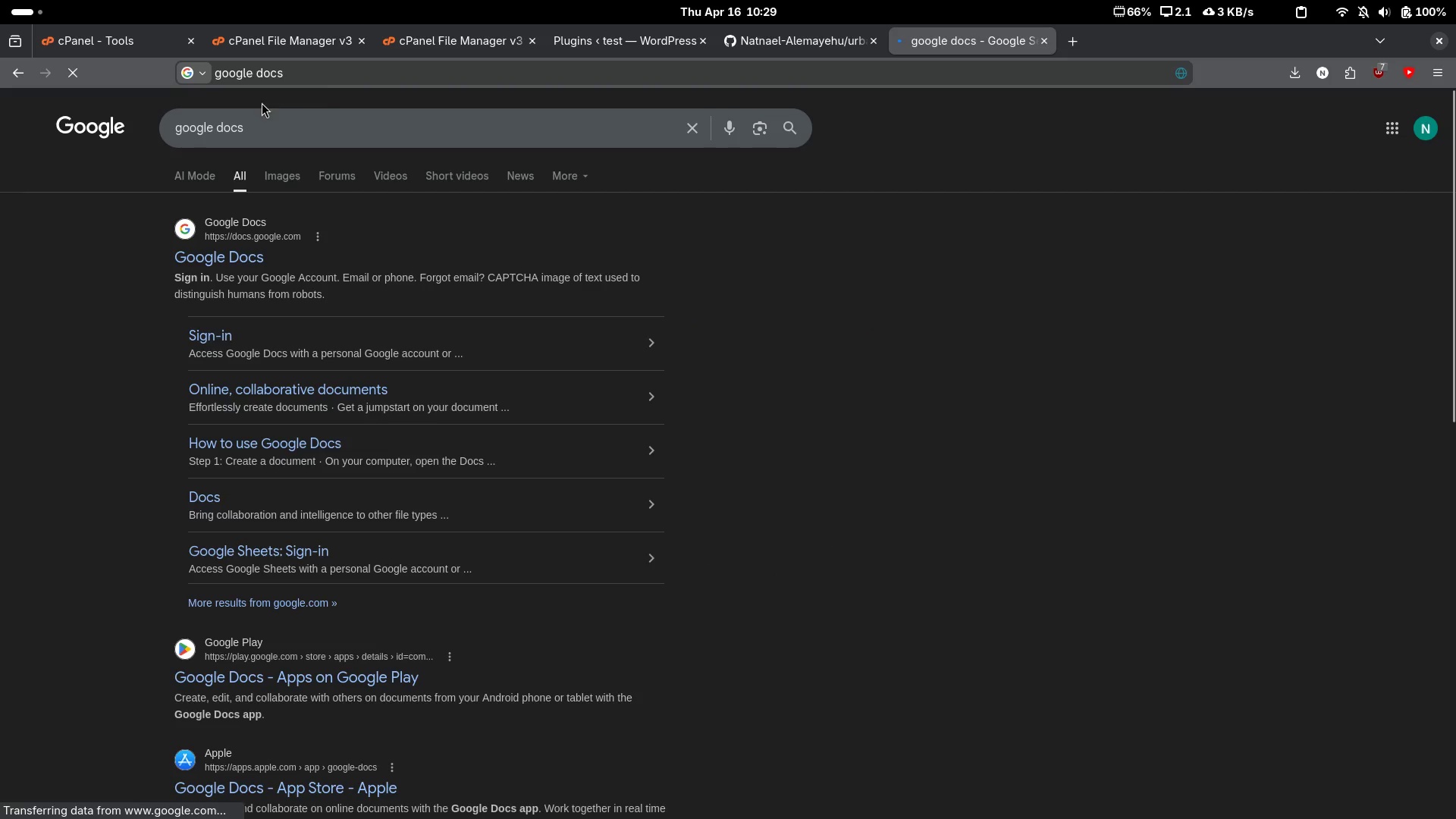 
left_click([334, 69])
 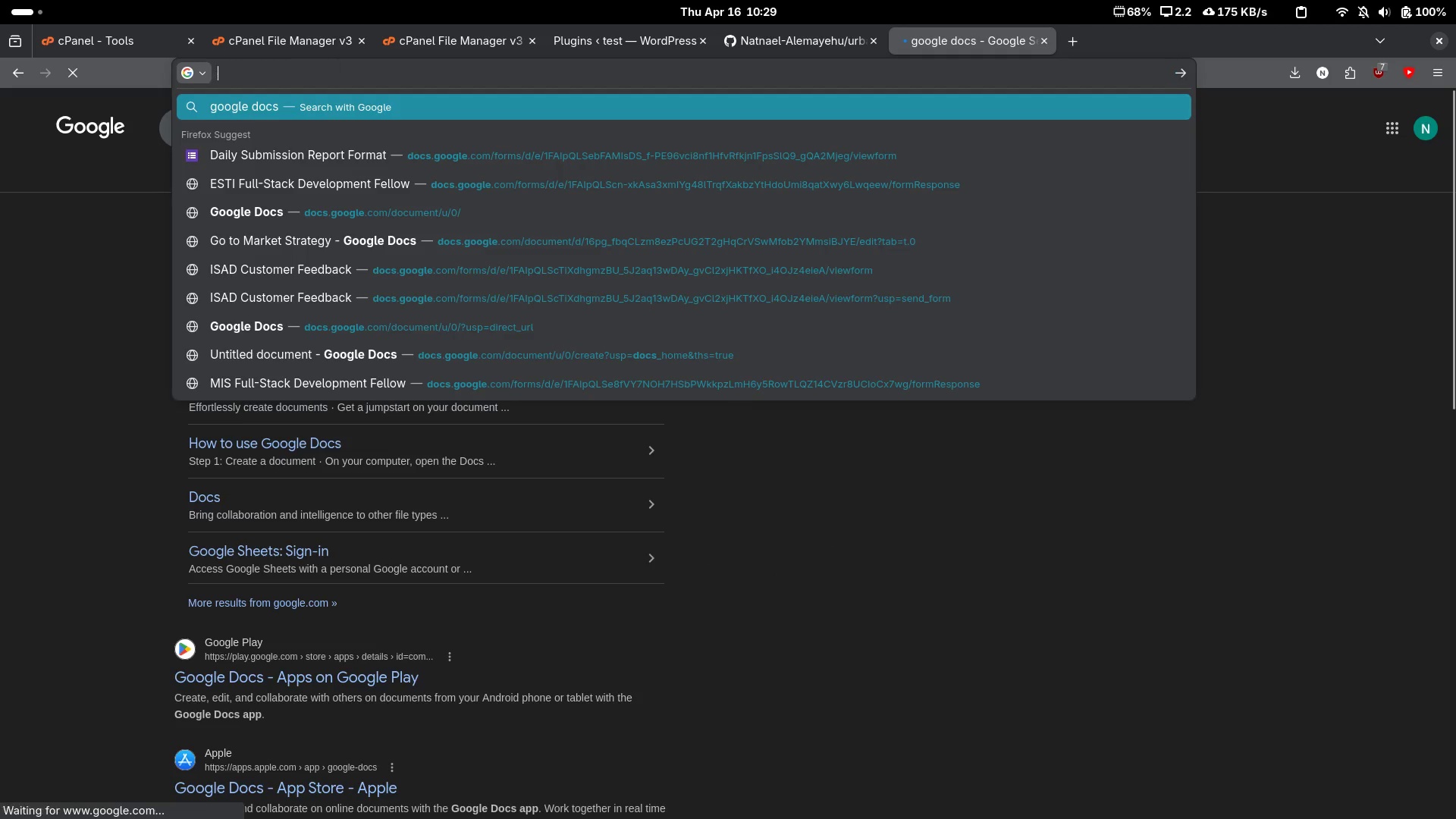 
type( new)
 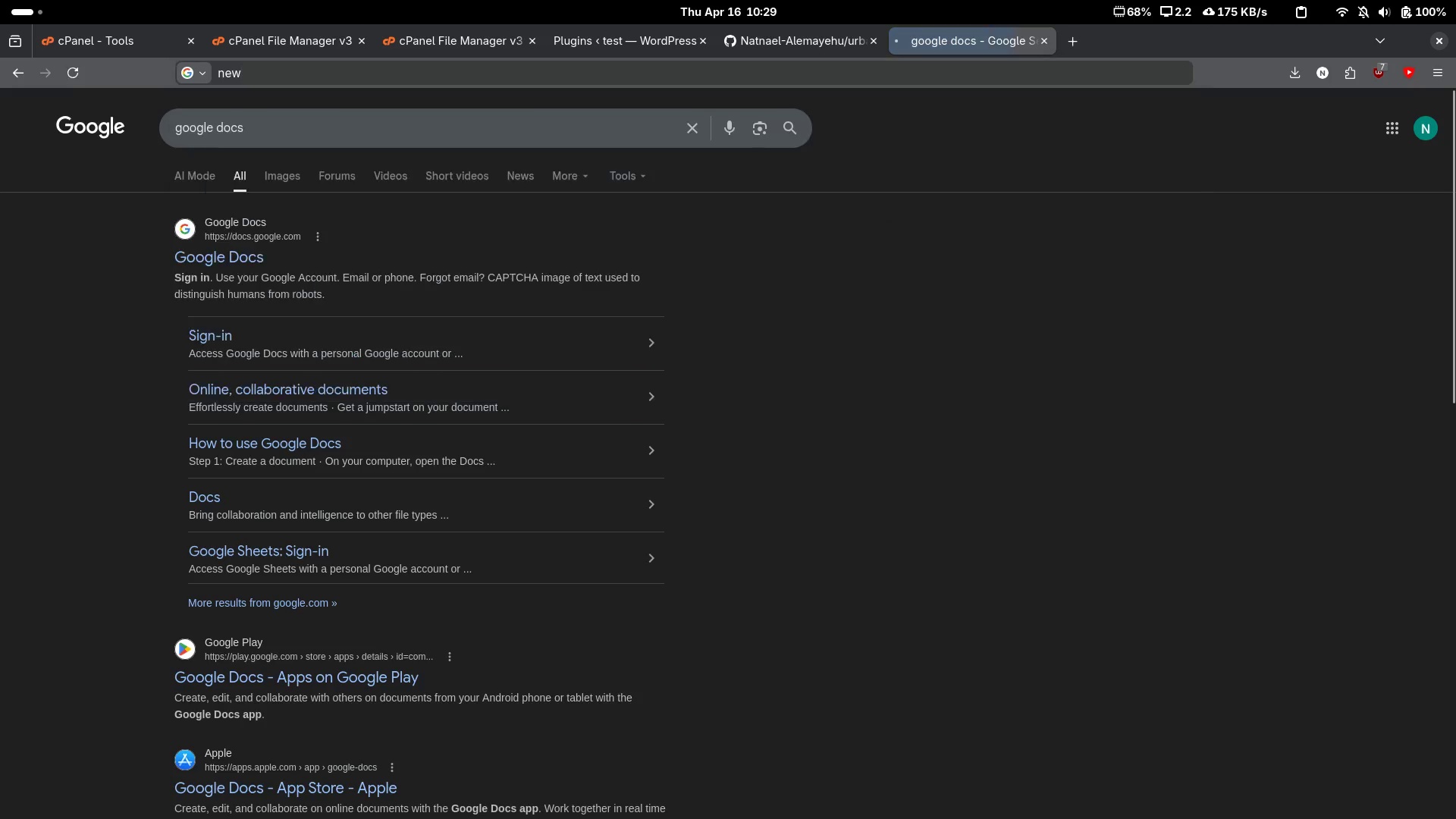 
key(Enter)
 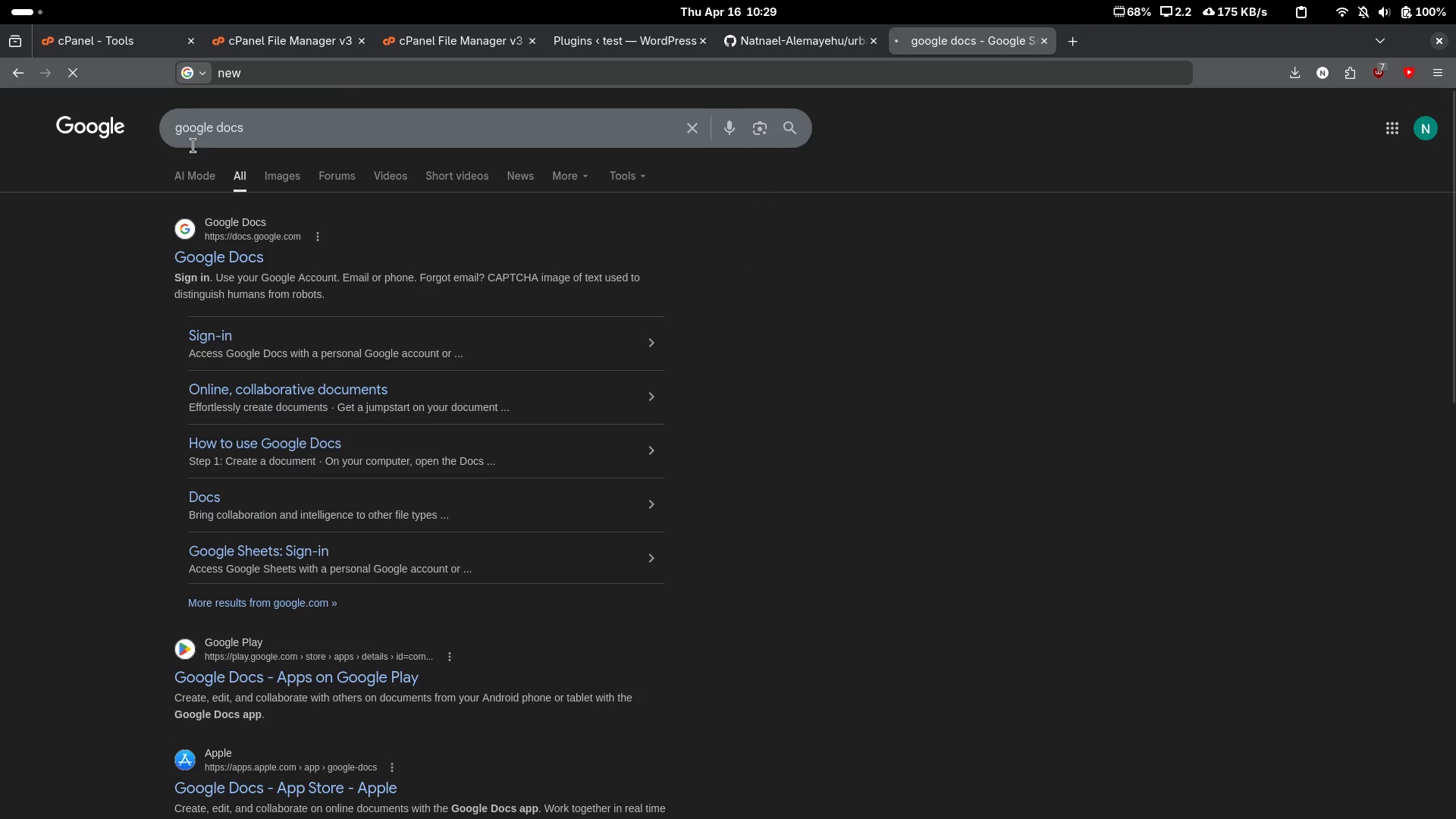 
left_click([303, 129])
 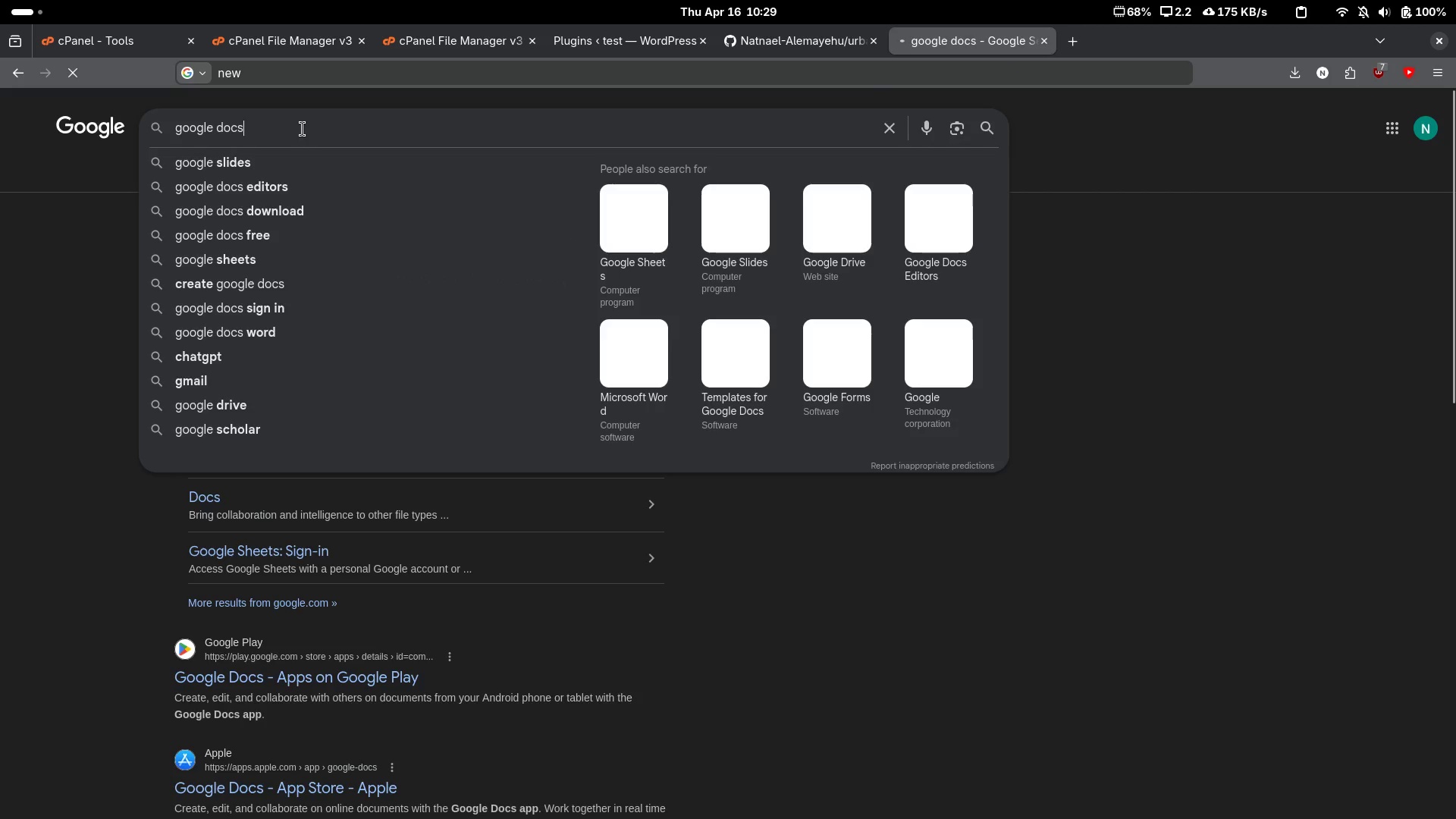 
type(go)
key(Backspace)
type( )
key(Backspace)
key(Backspace)
 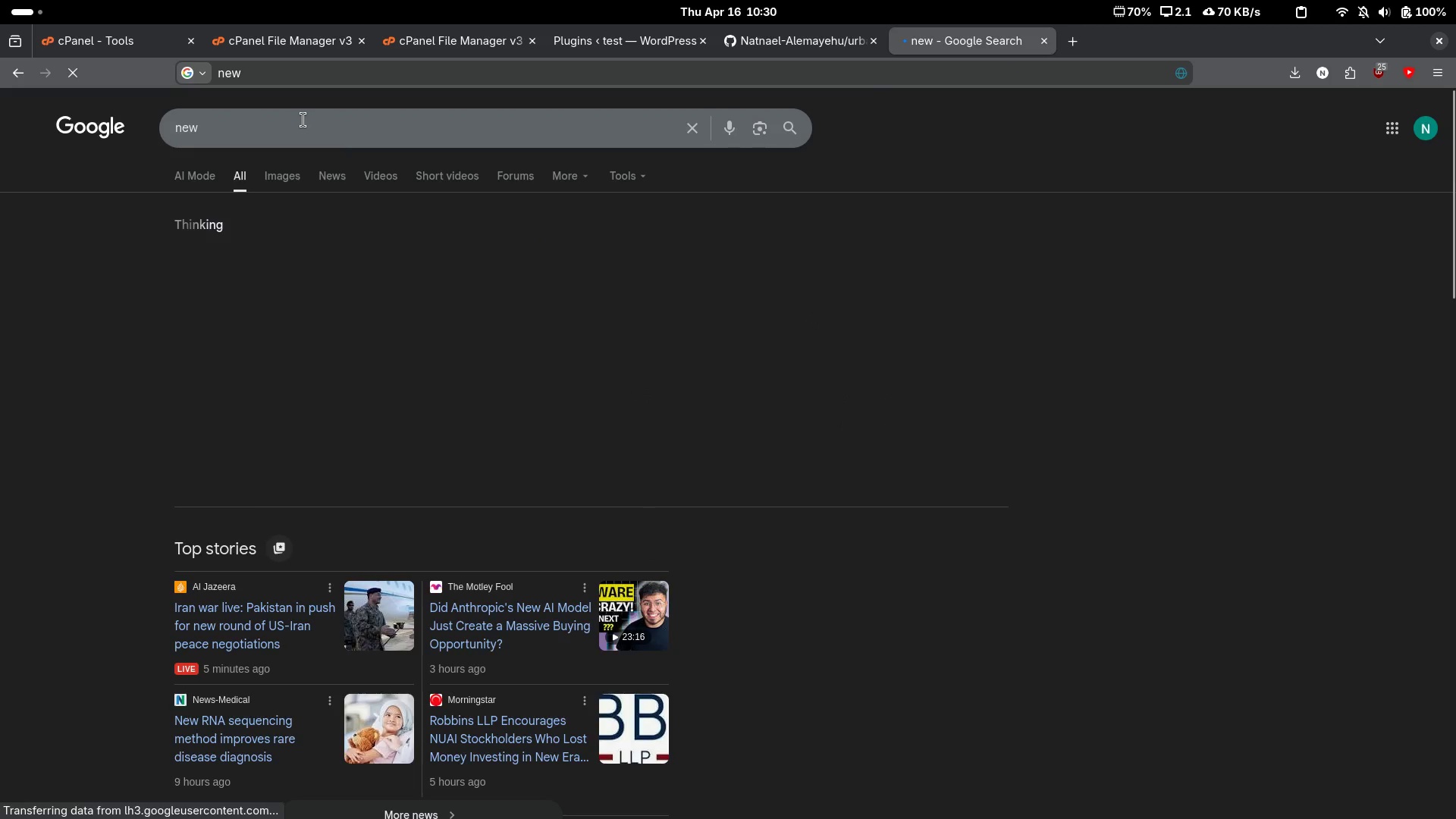 
key(Control+Backspace)
 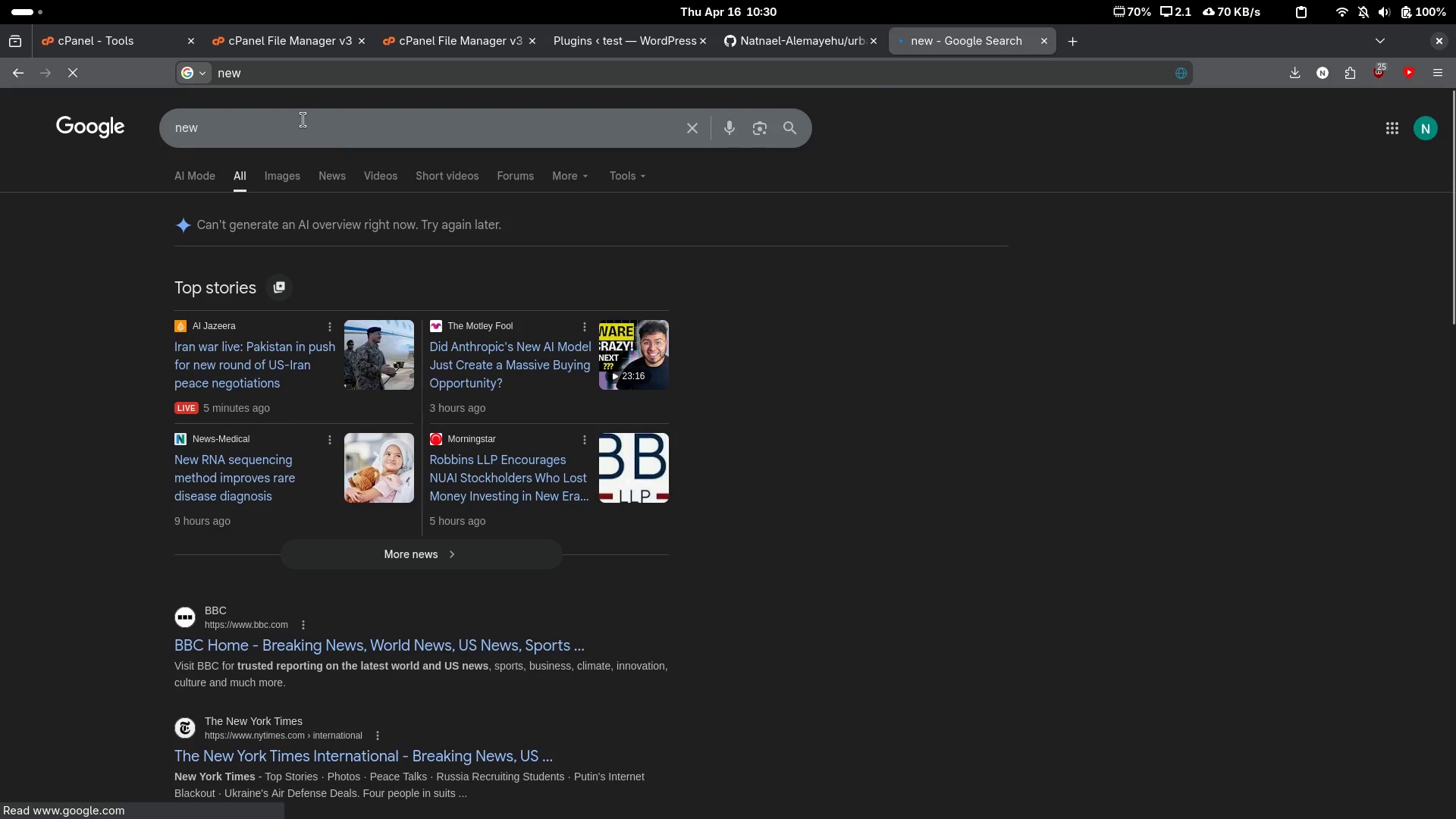 
type(goog)
 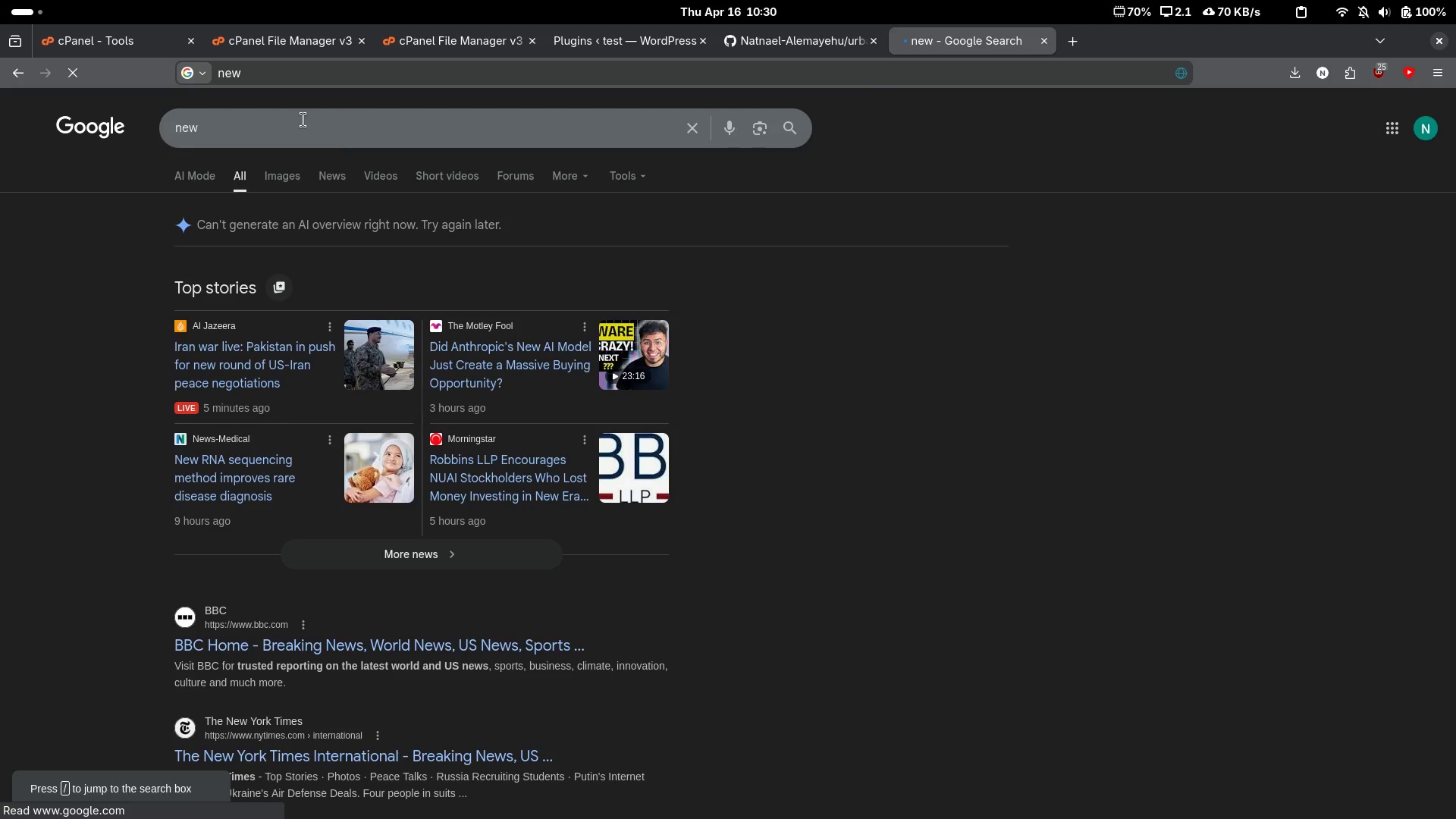 
left_click([303, 120])
 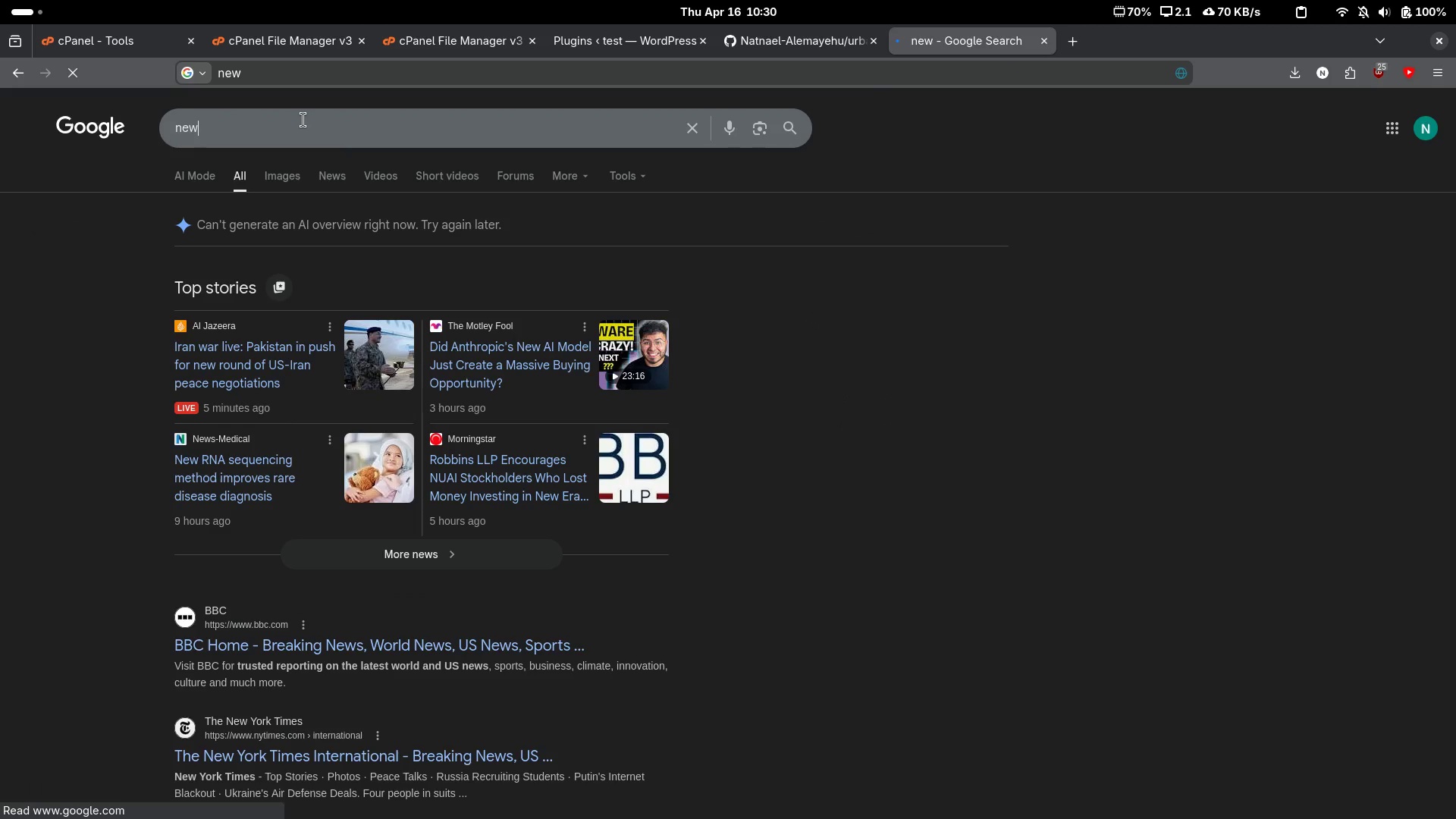 
key(Control+ControlLeft)
 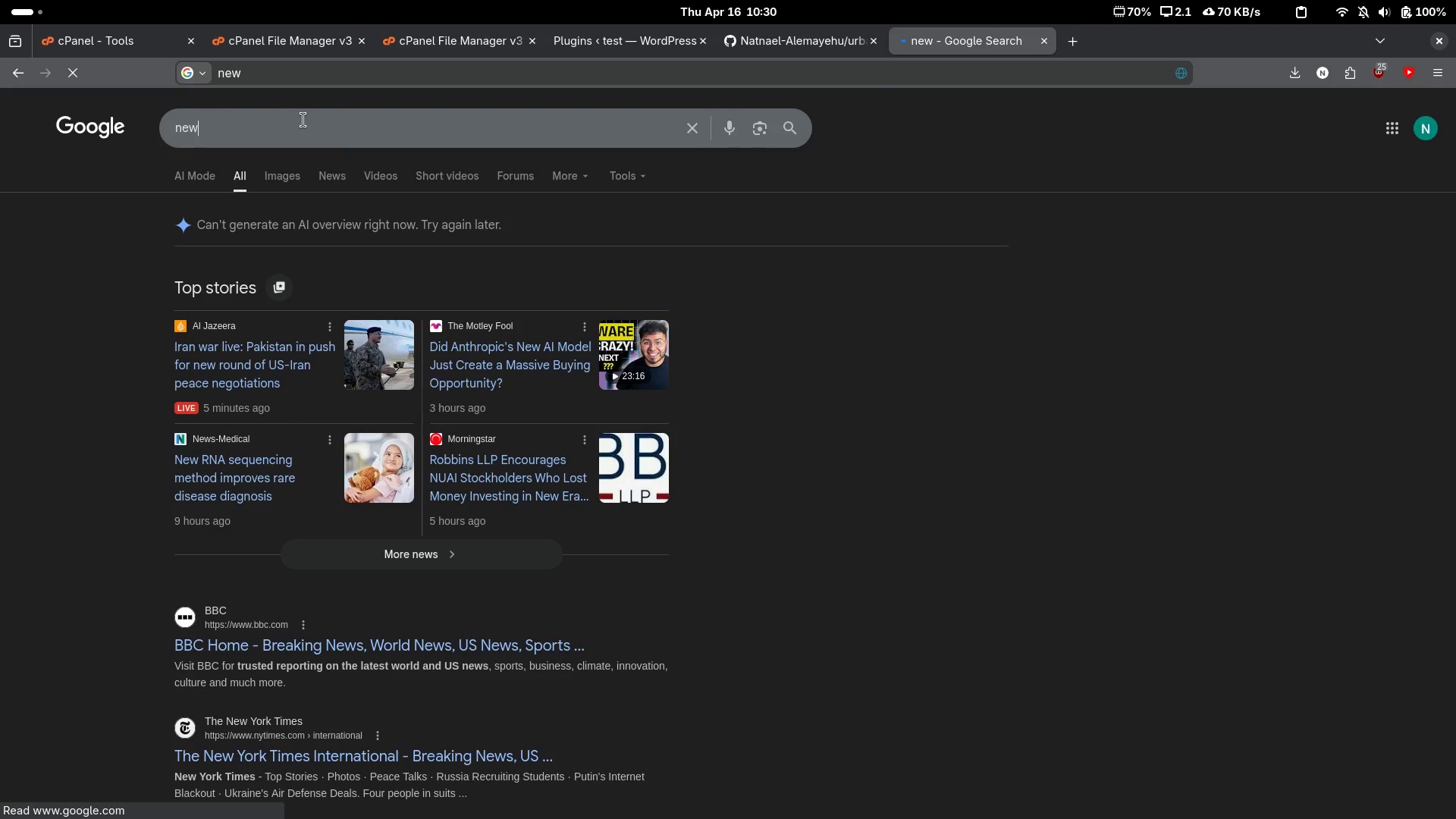 
key(Control+Backspace)
 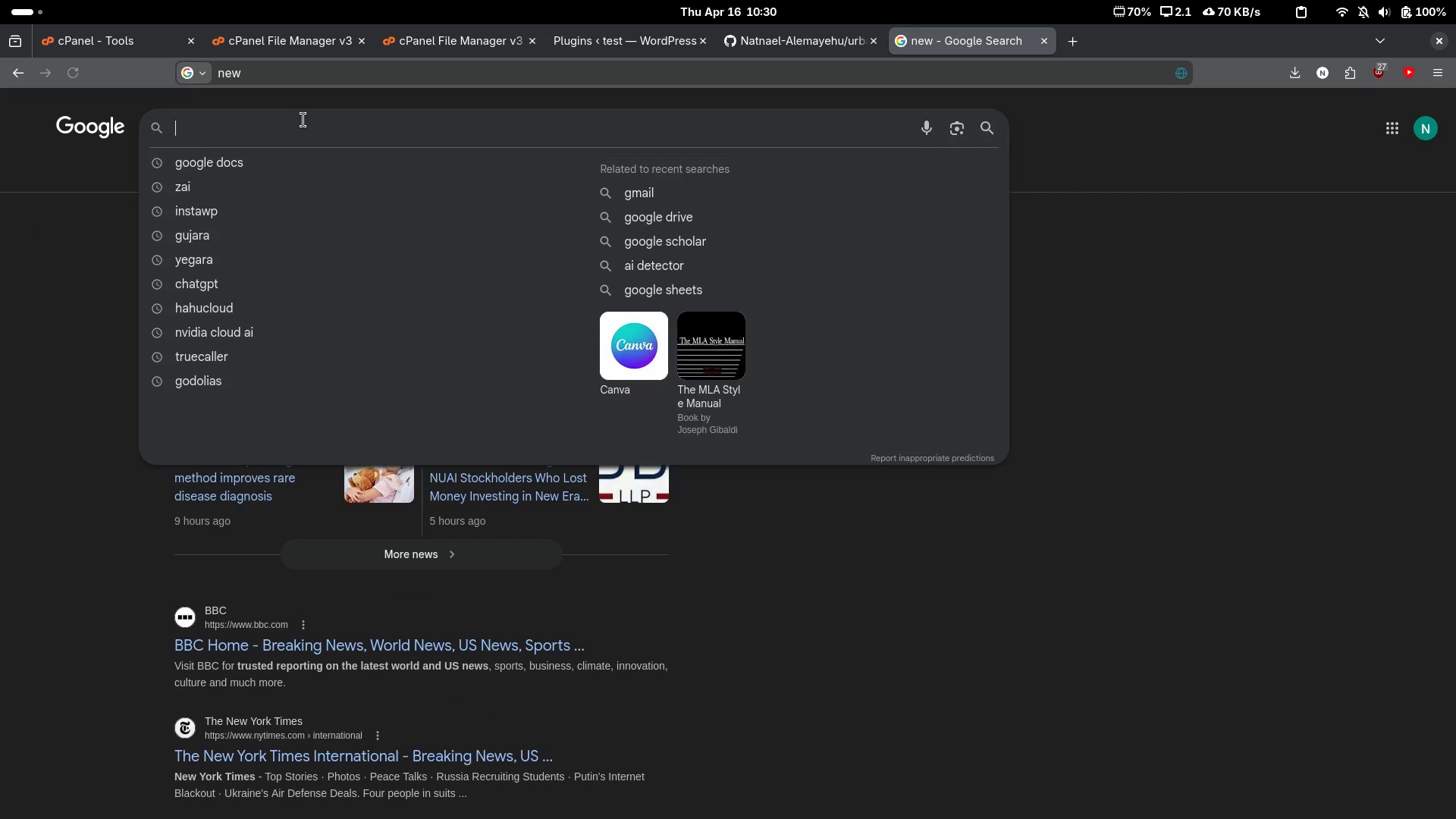 
type(gog)
key(Backspace)
type(ogle docs new)
 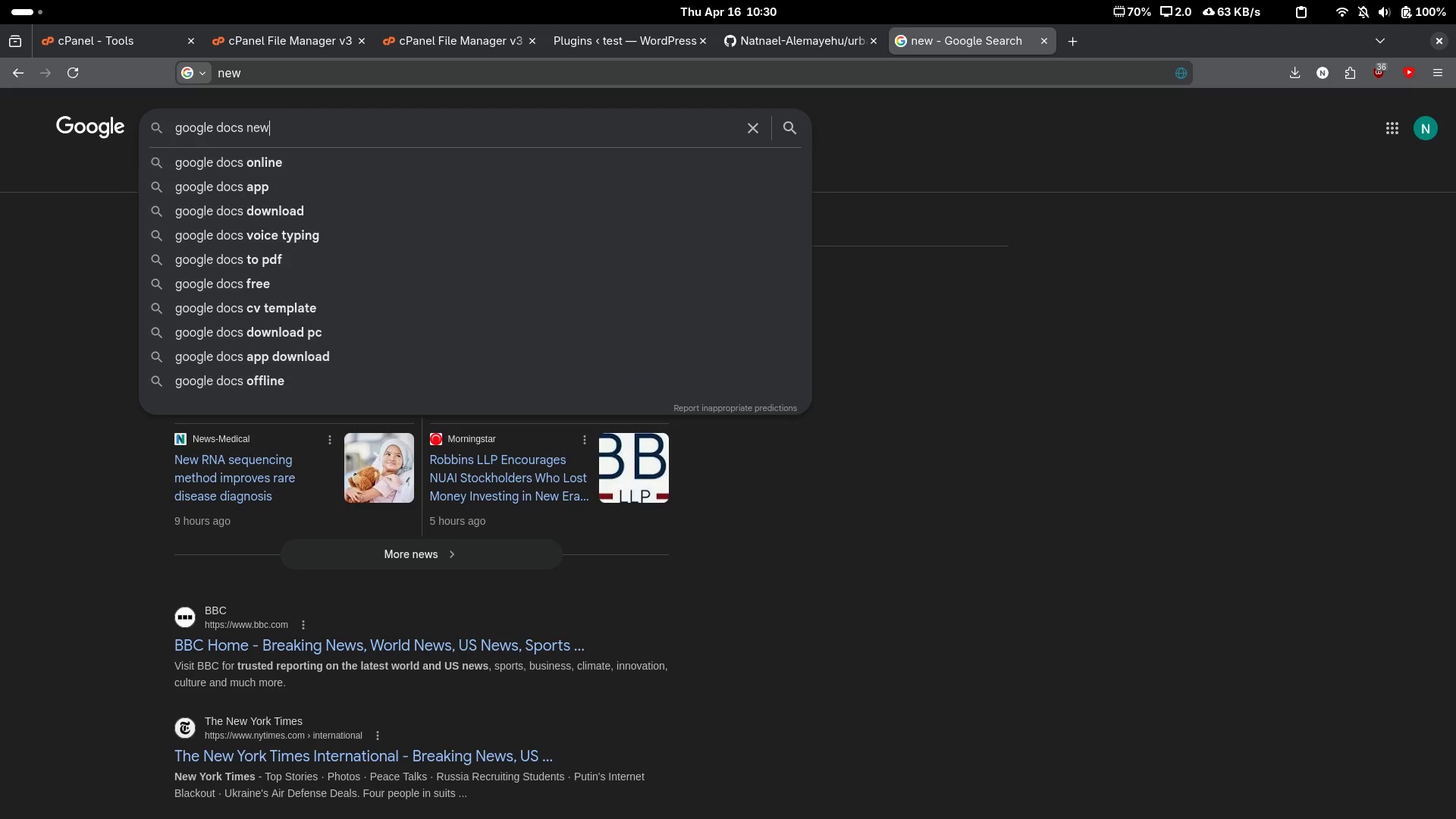 
key(Enter)
 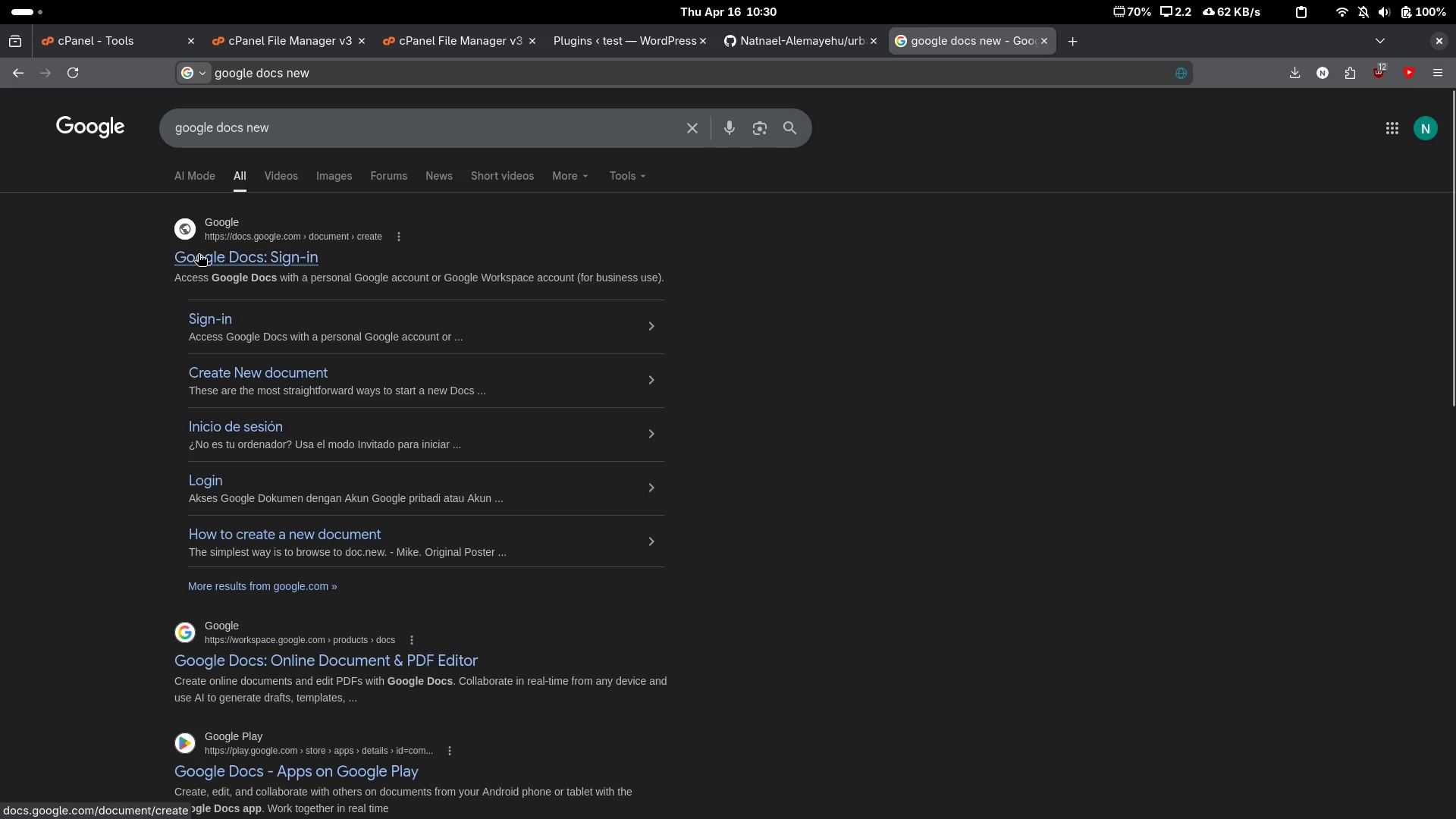 
left_click([221, 377])
 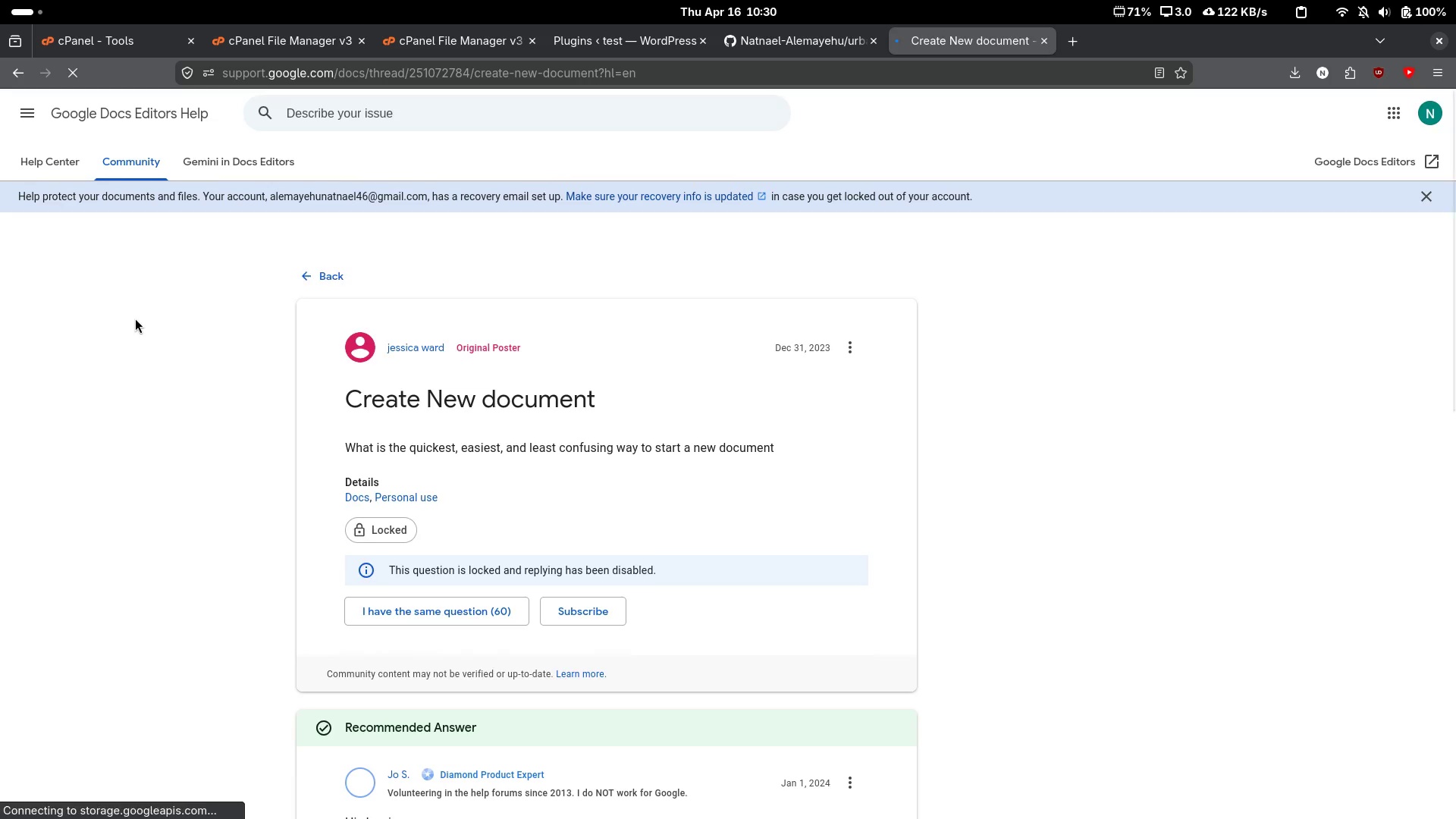 
wait(5.92)
 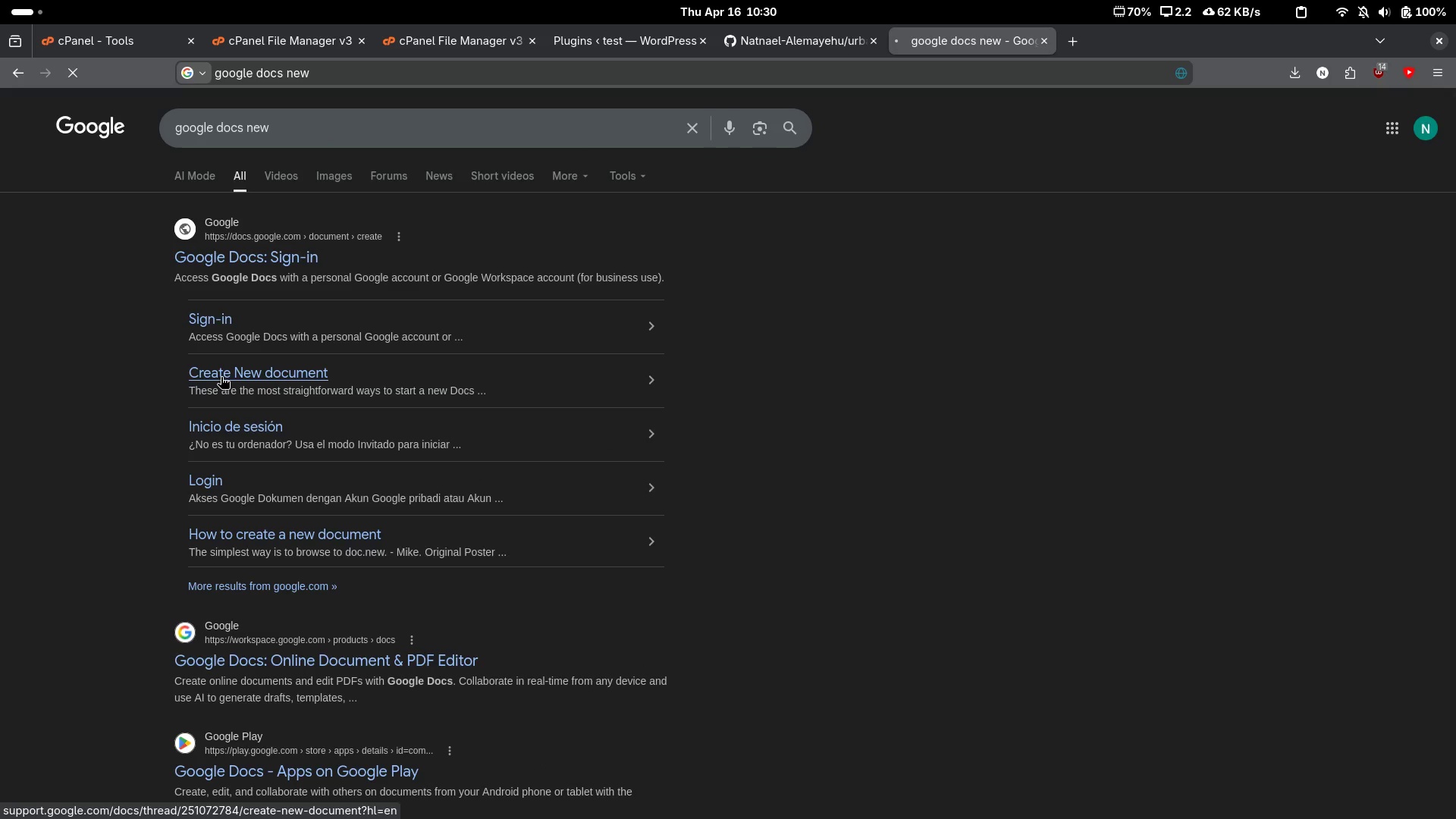 
scroll: coordinate [259, 460], scroll_direction: down, amount: 3.0
 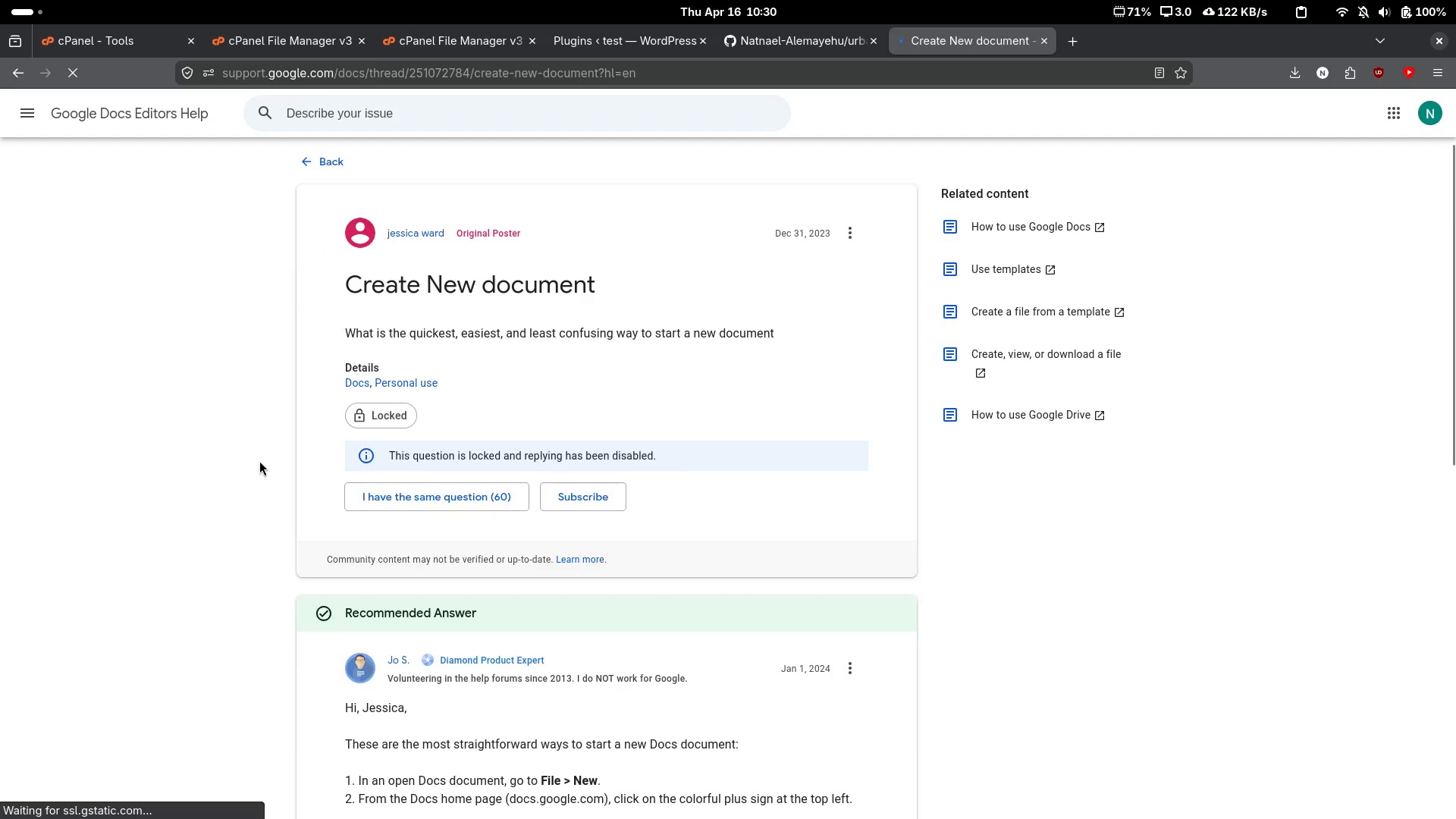 
scroll: coordinate [259, 460], scroll_direction: up, amount: 7.0
 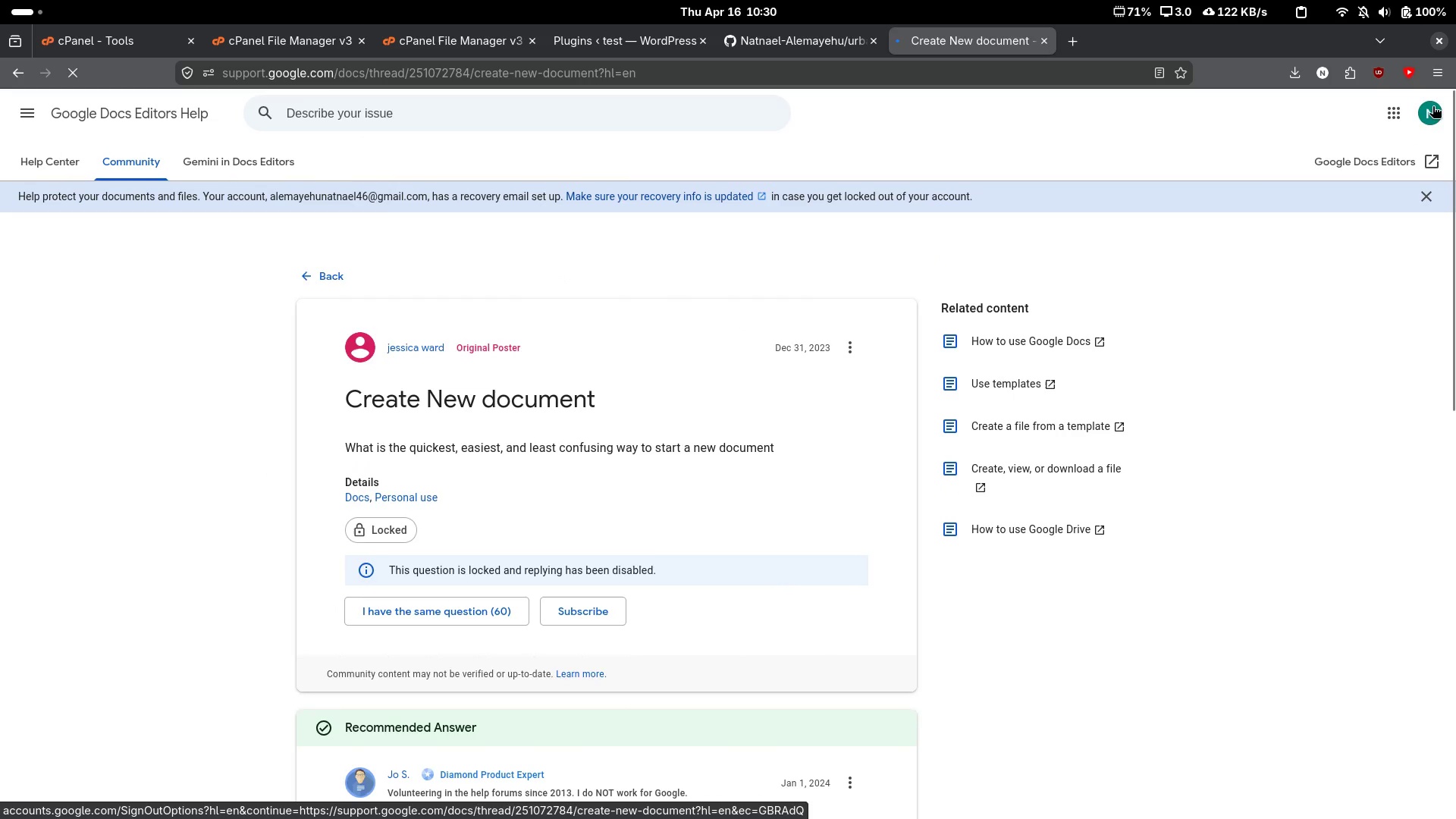 
left_click([1431, 113])
 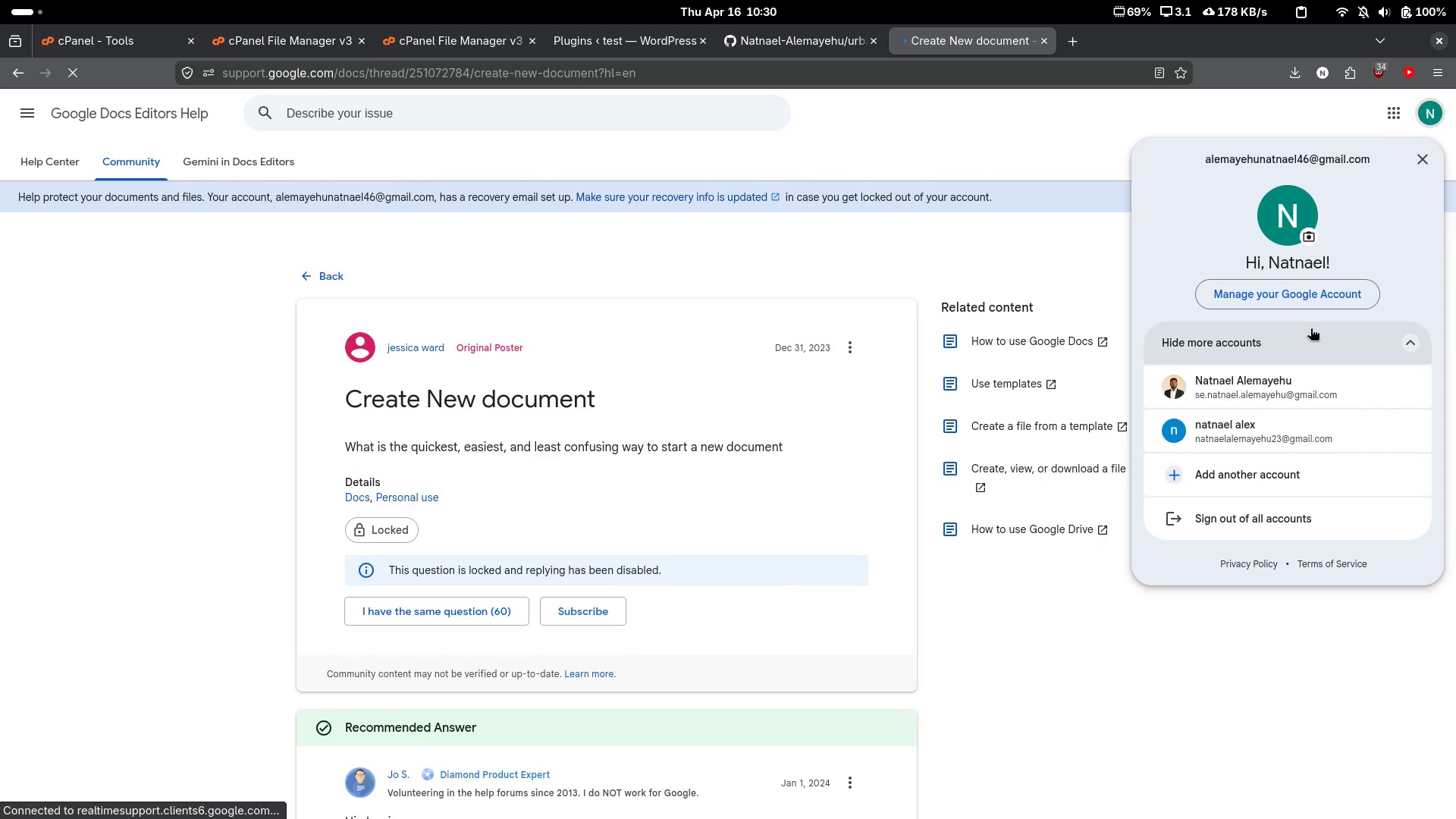 
scroll: coordinate [1250, 264], scroll_direction: none, amount: 0.0
 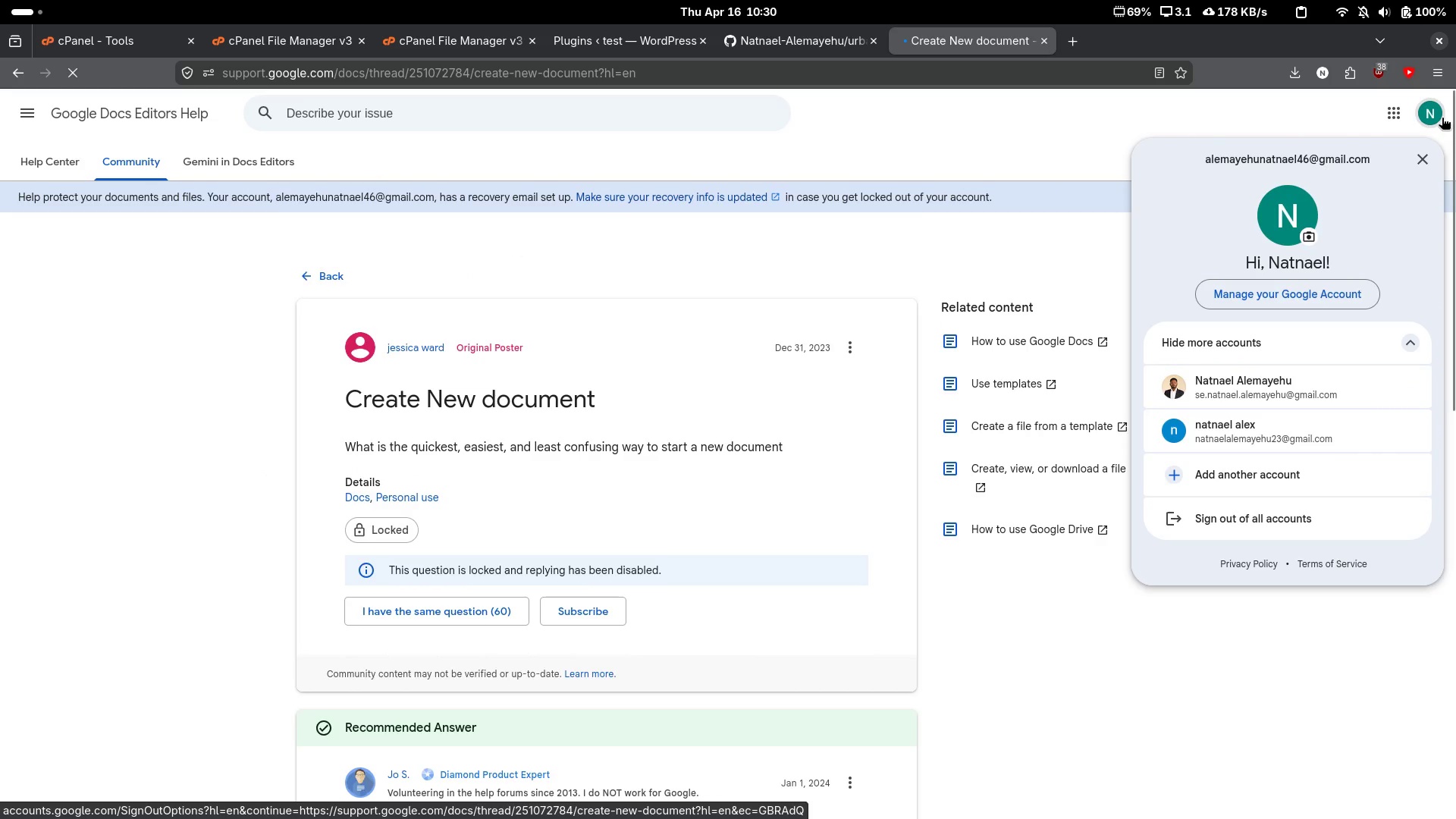 
left_click([1424, 111])
 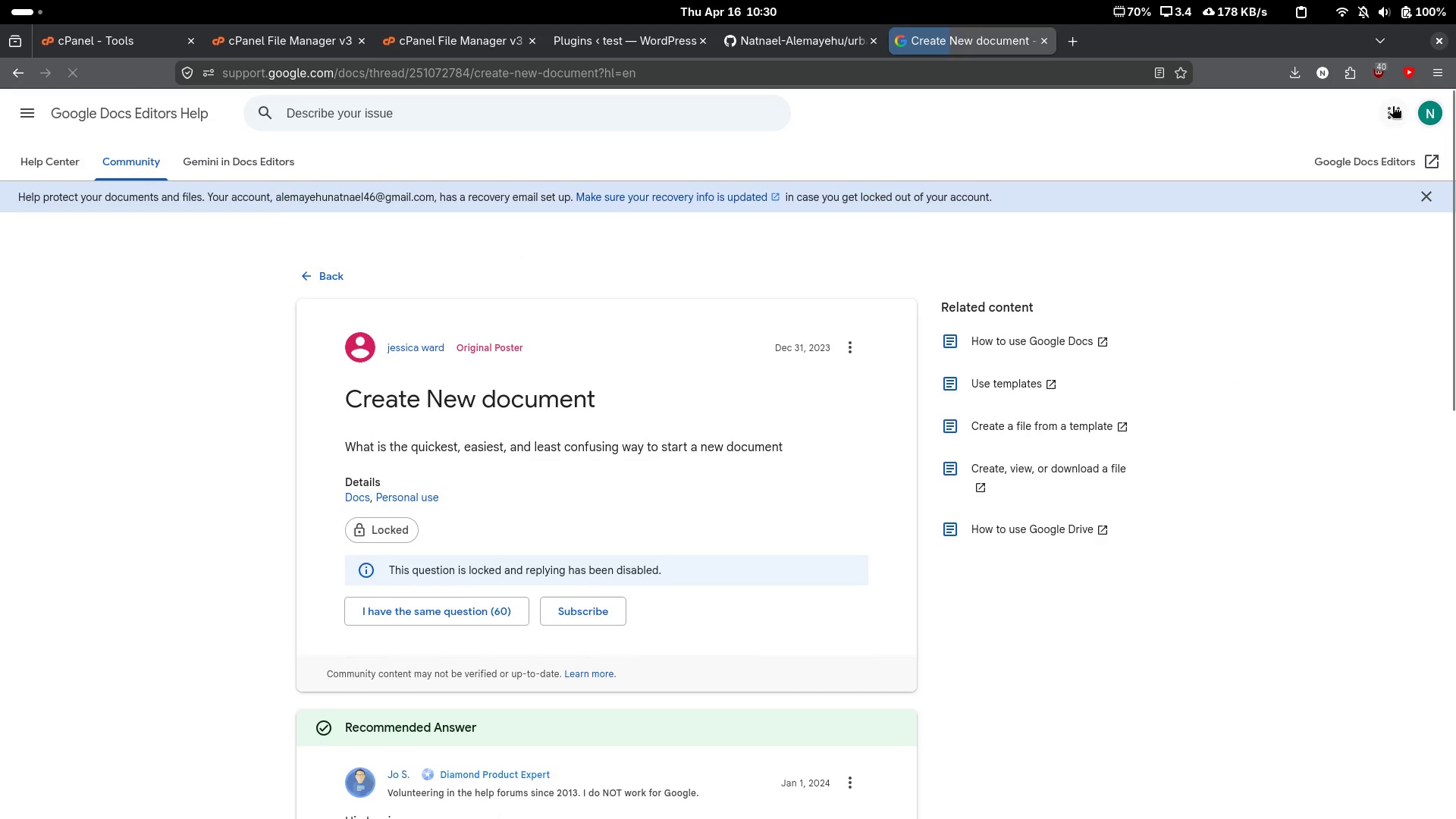 
left_click([1392, 106])
 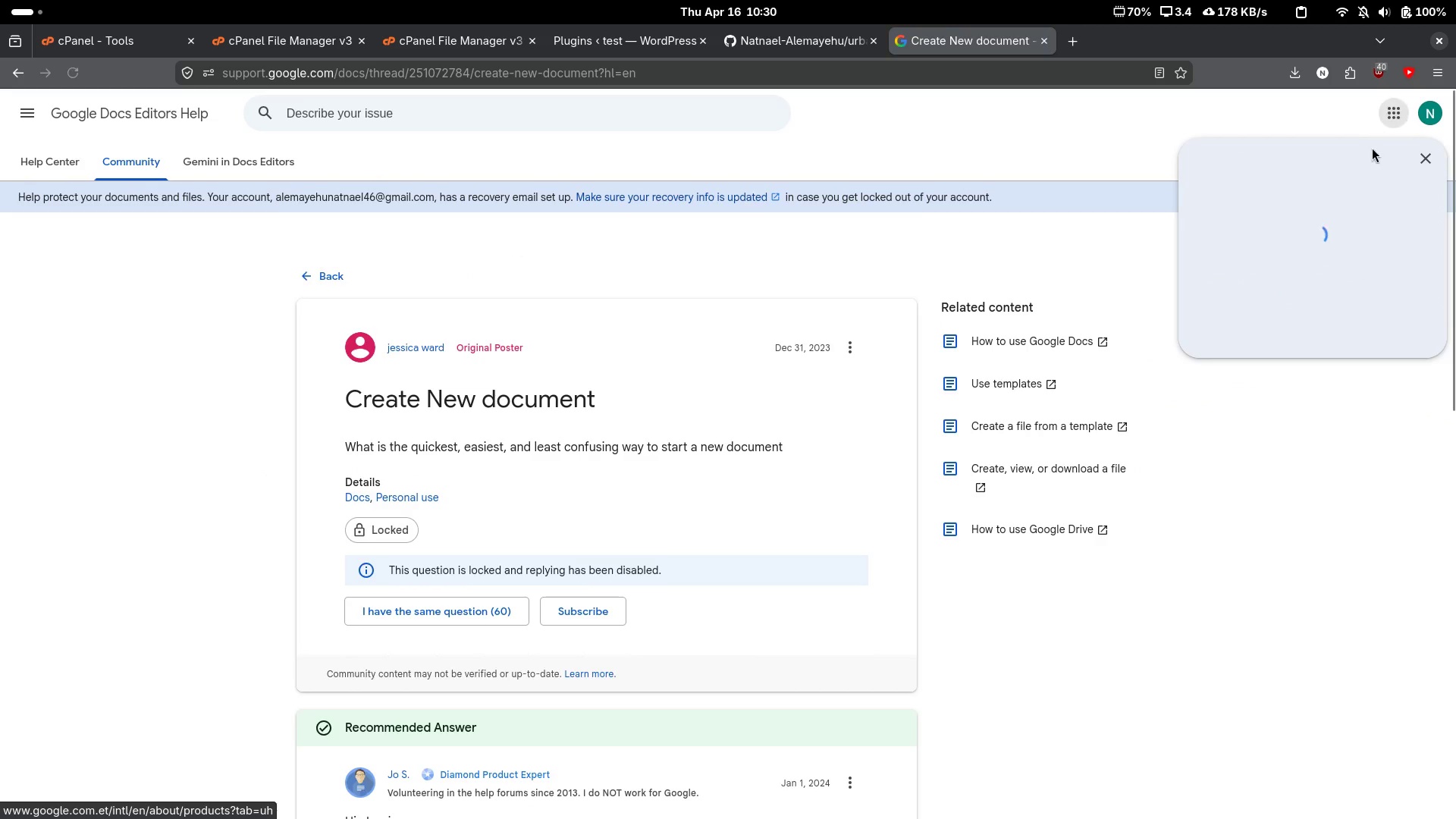 
mouse_move([1380, 121])
 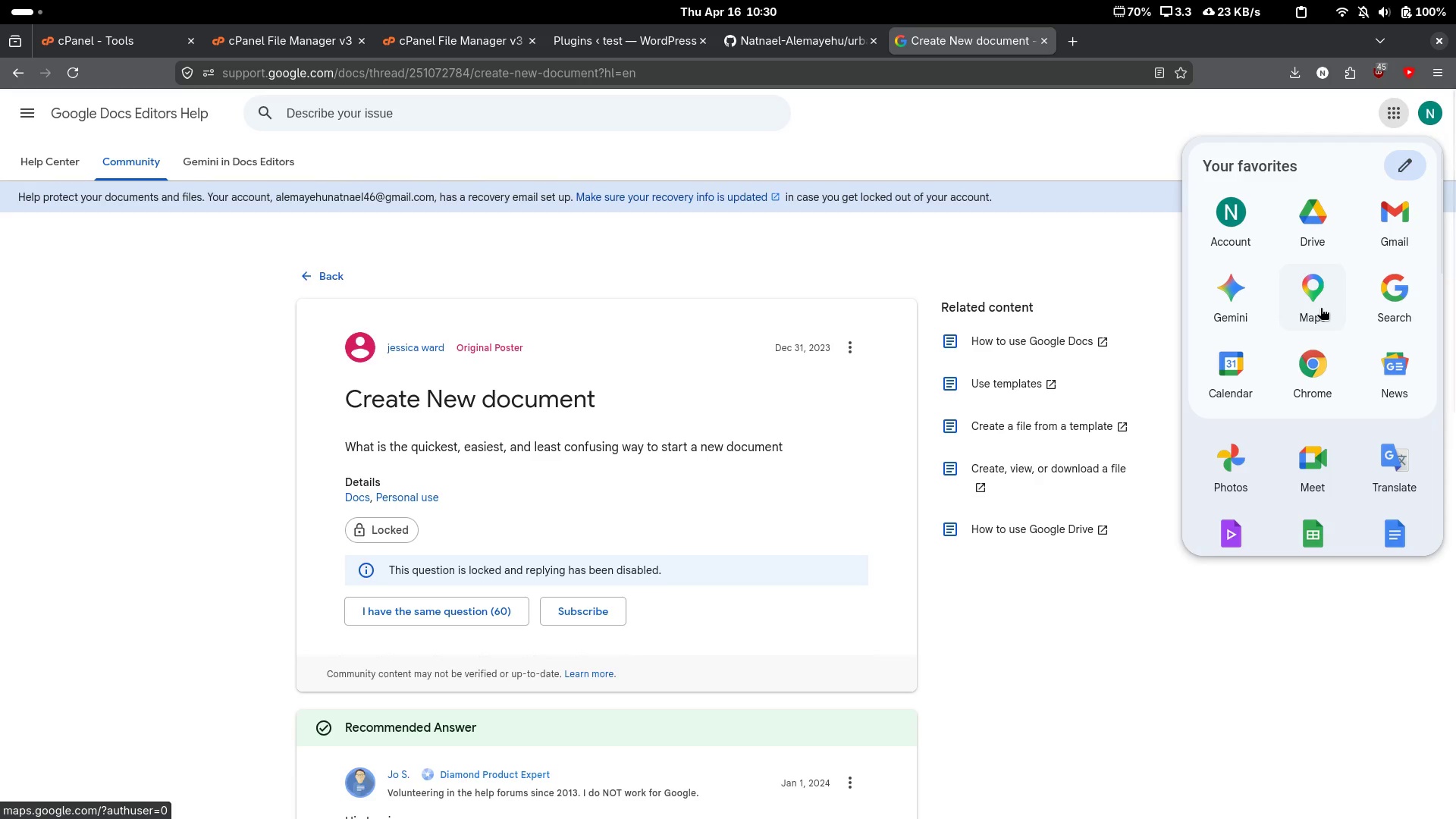 
scroll: coordinate [1305, 389], scroll_direction: down, amount: 5.0
 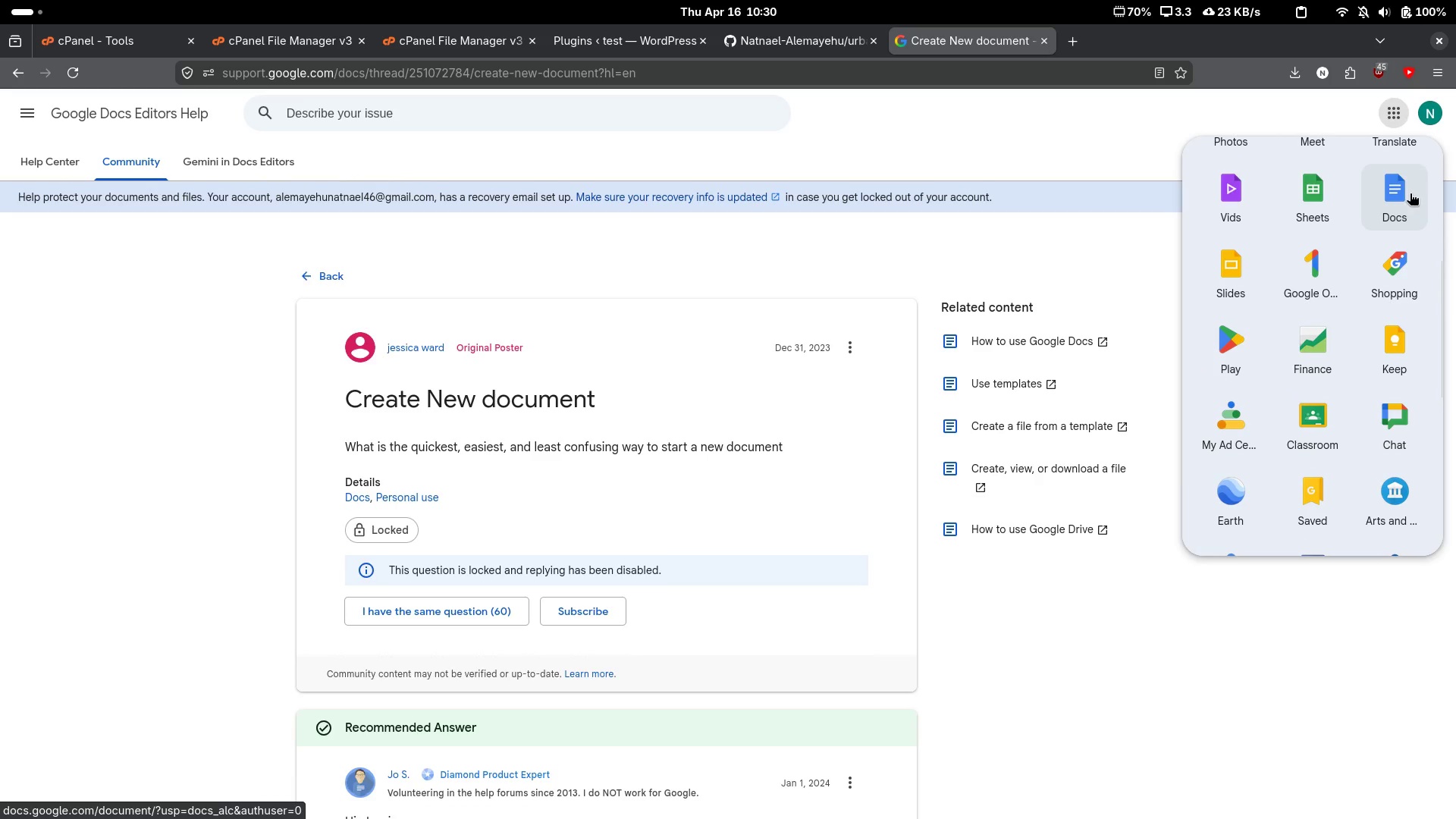 
left_click([1409, 193])
 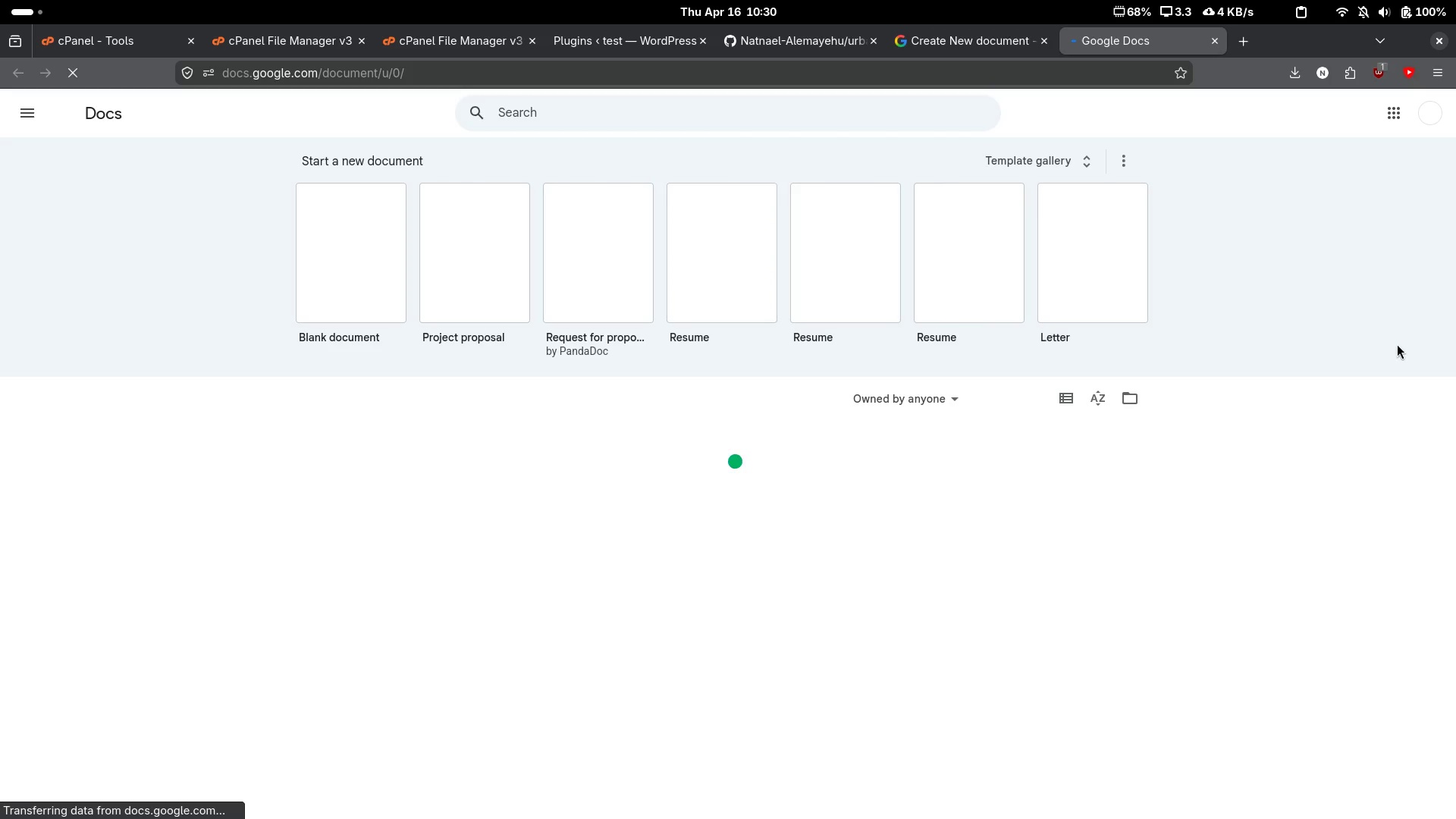 
wait(5.36)
 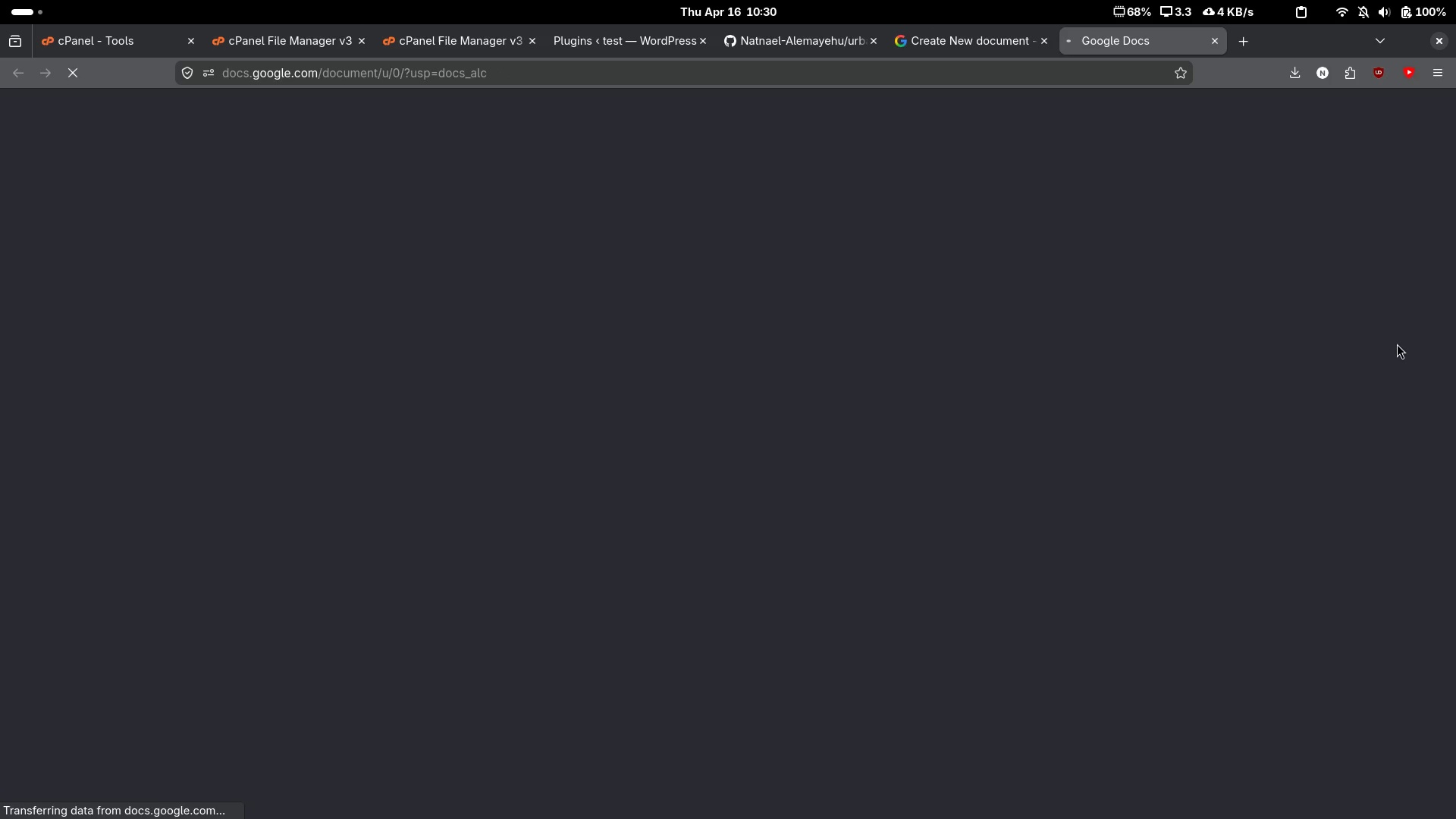 
left_click([349, 278])
 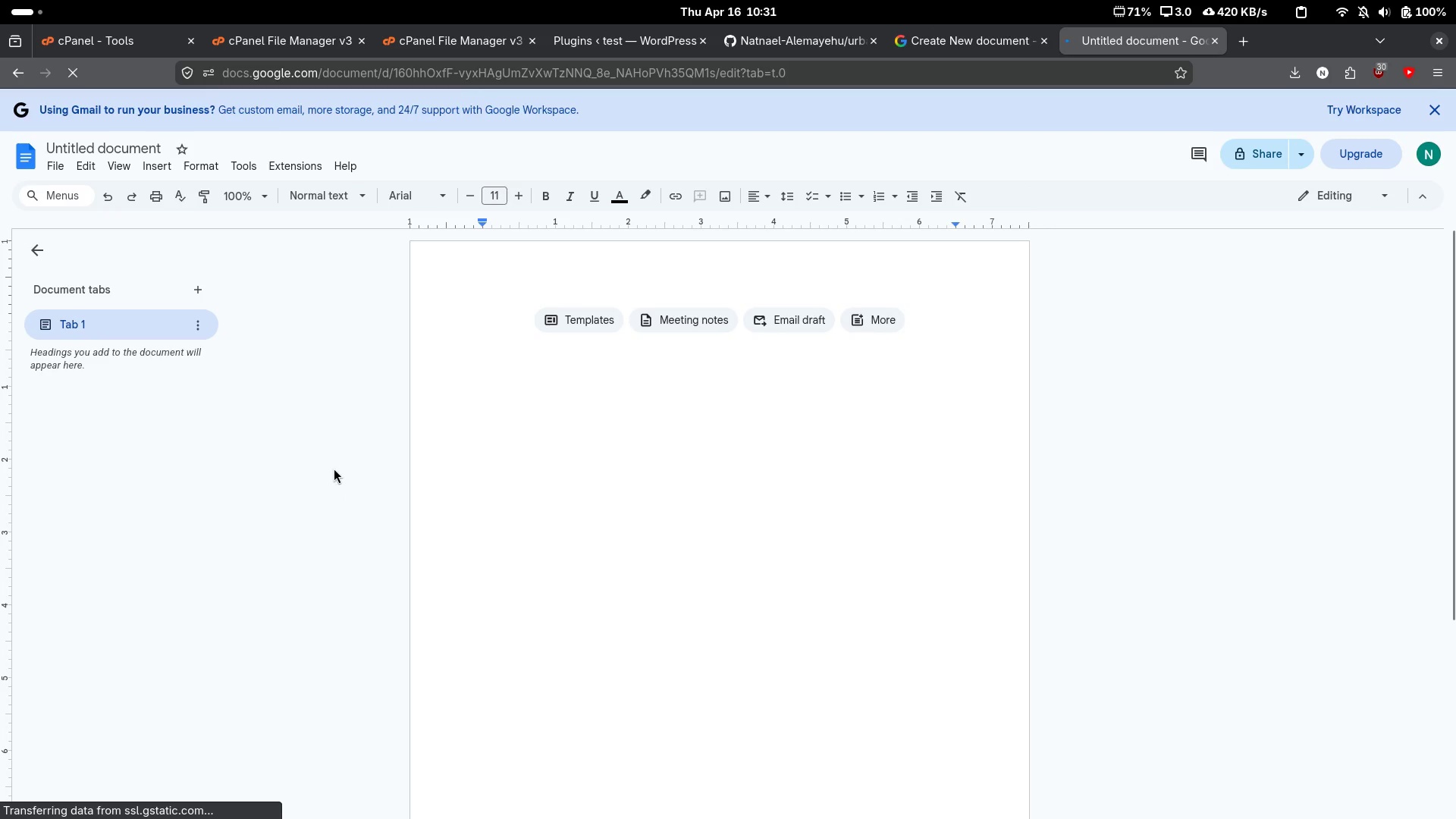 
wait(29.49)
 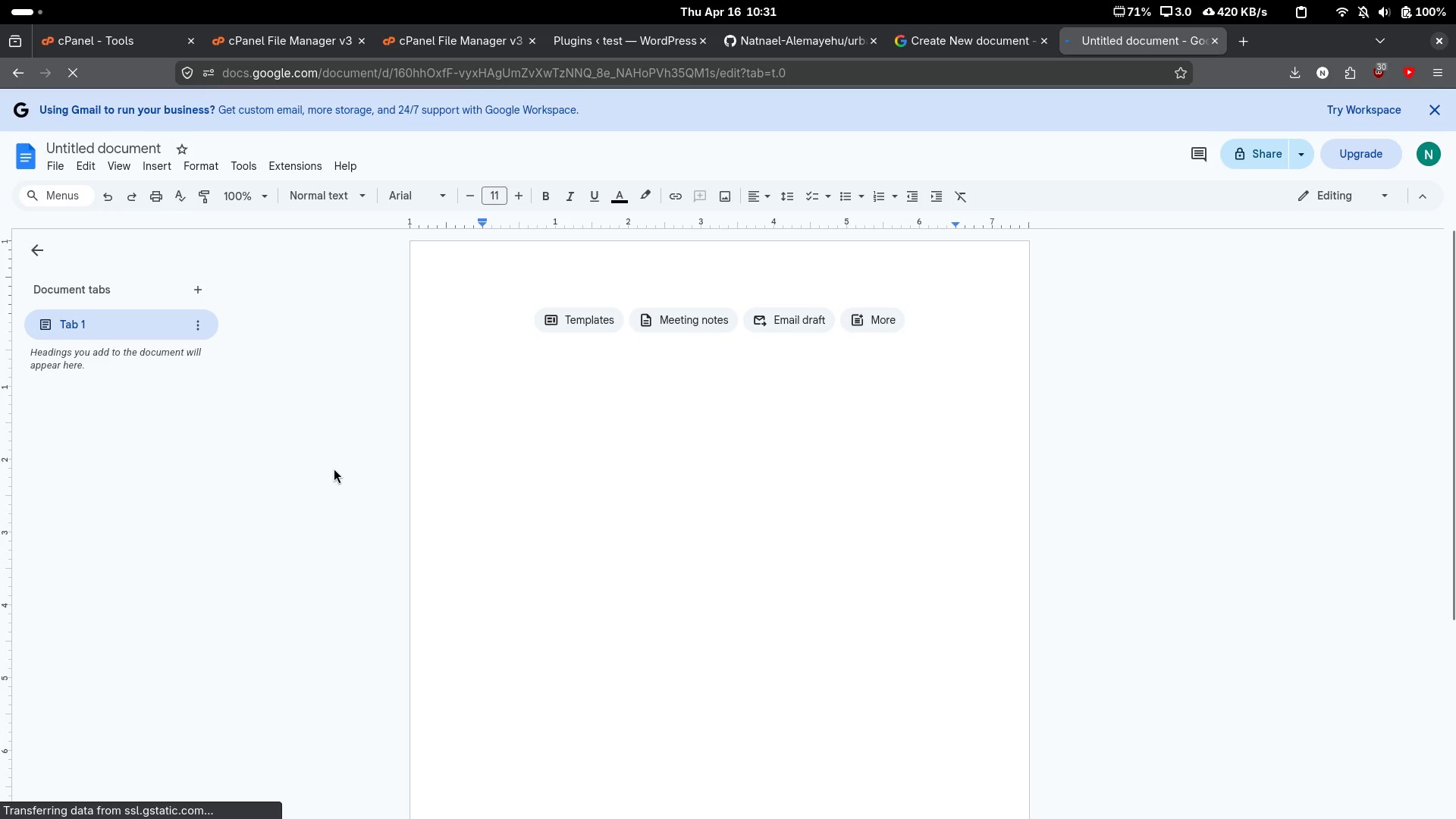 
left_click([290, 35])
 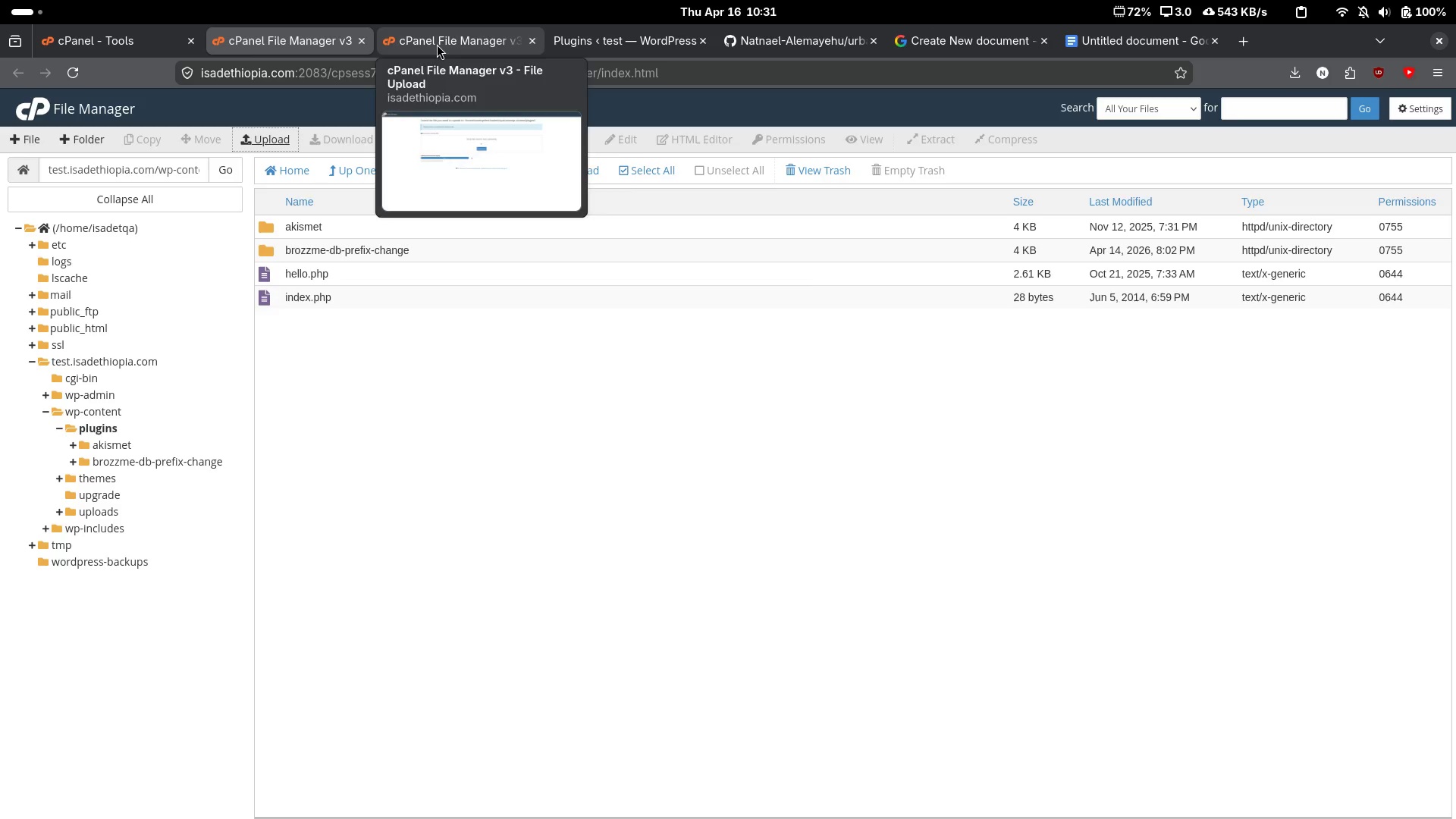 
left_click([438, 42])
 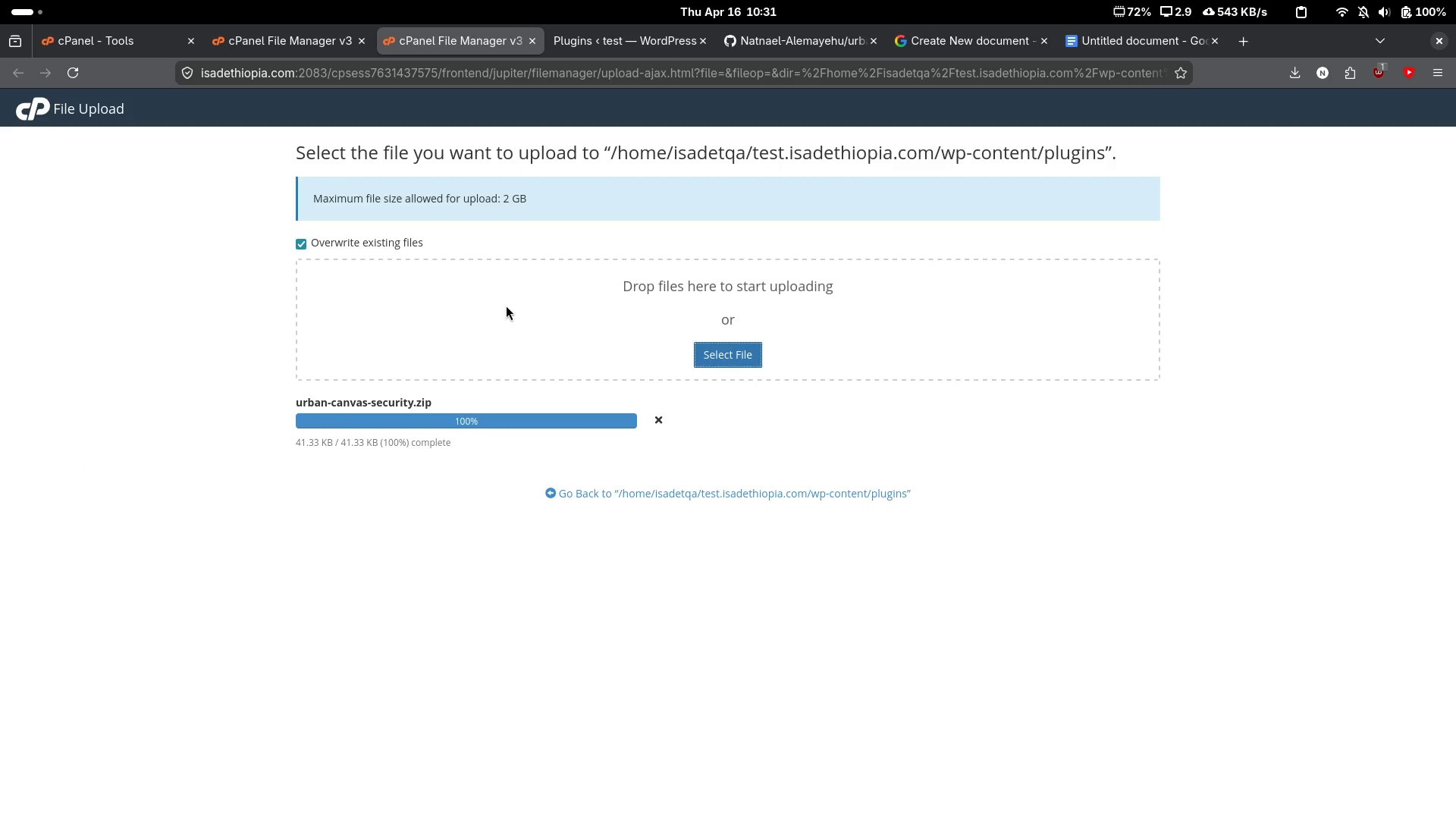 
left_click([512, 317])
 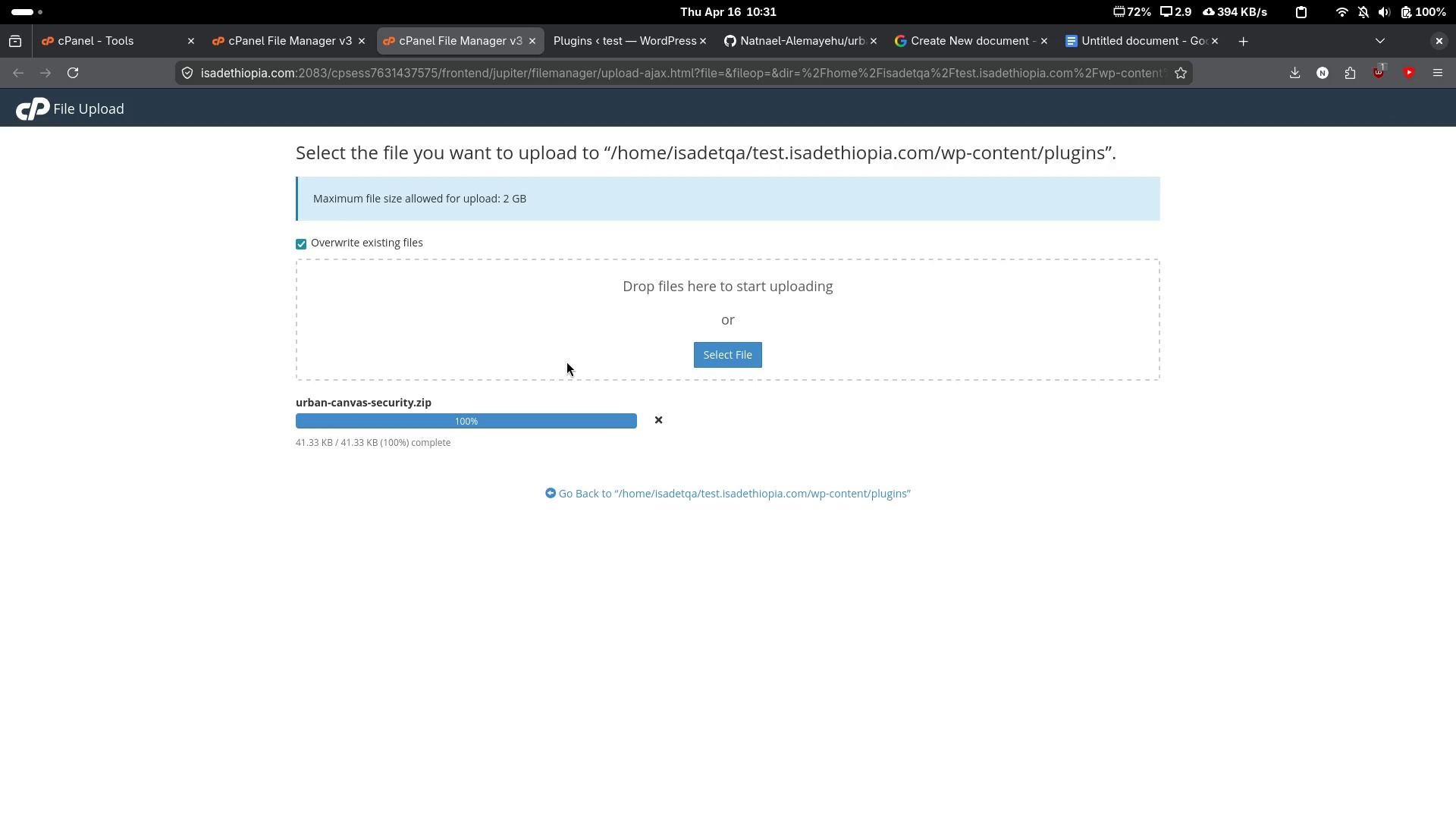 
double_click([566, 361])
 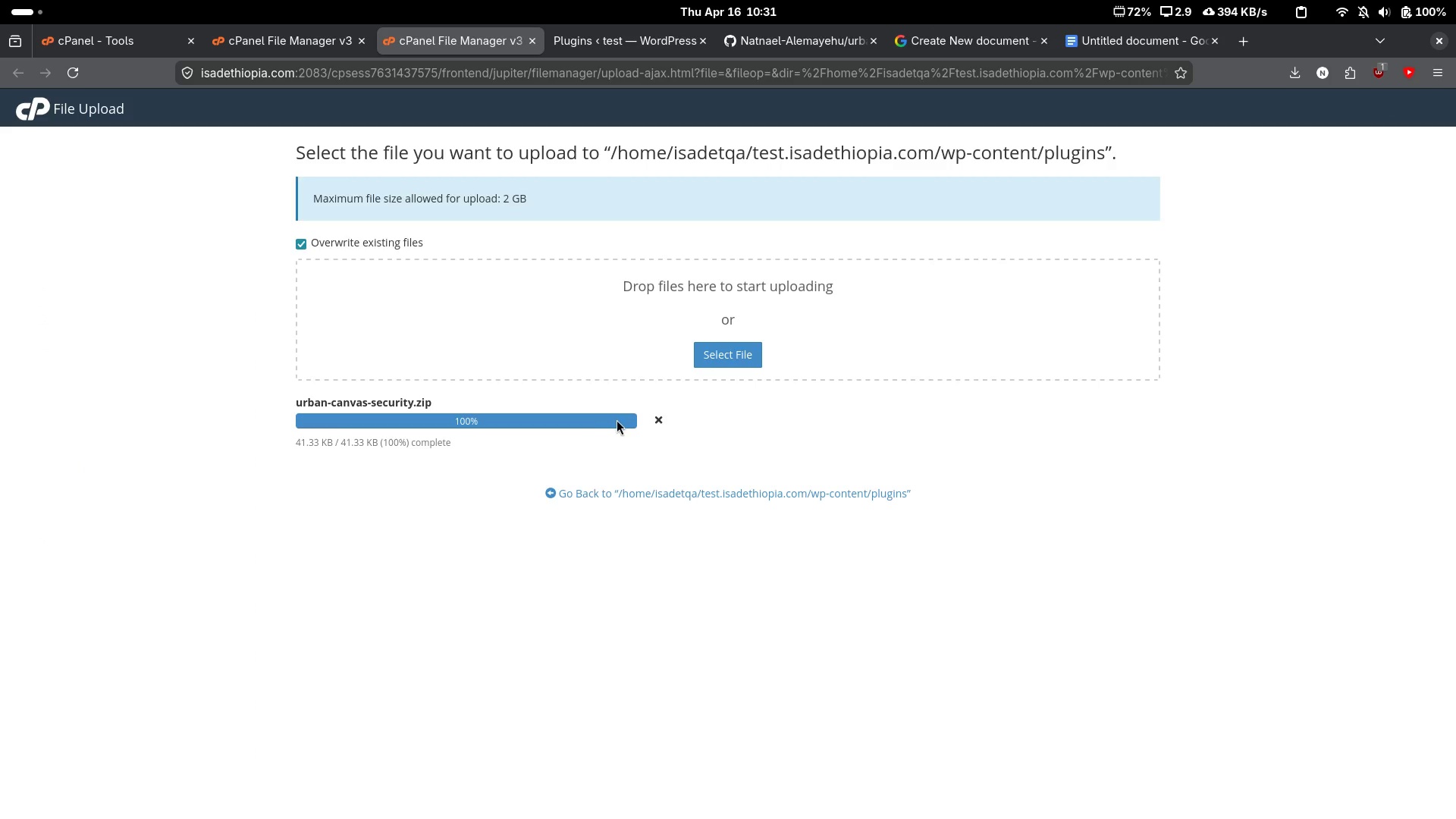 
left_click([617, 419])
 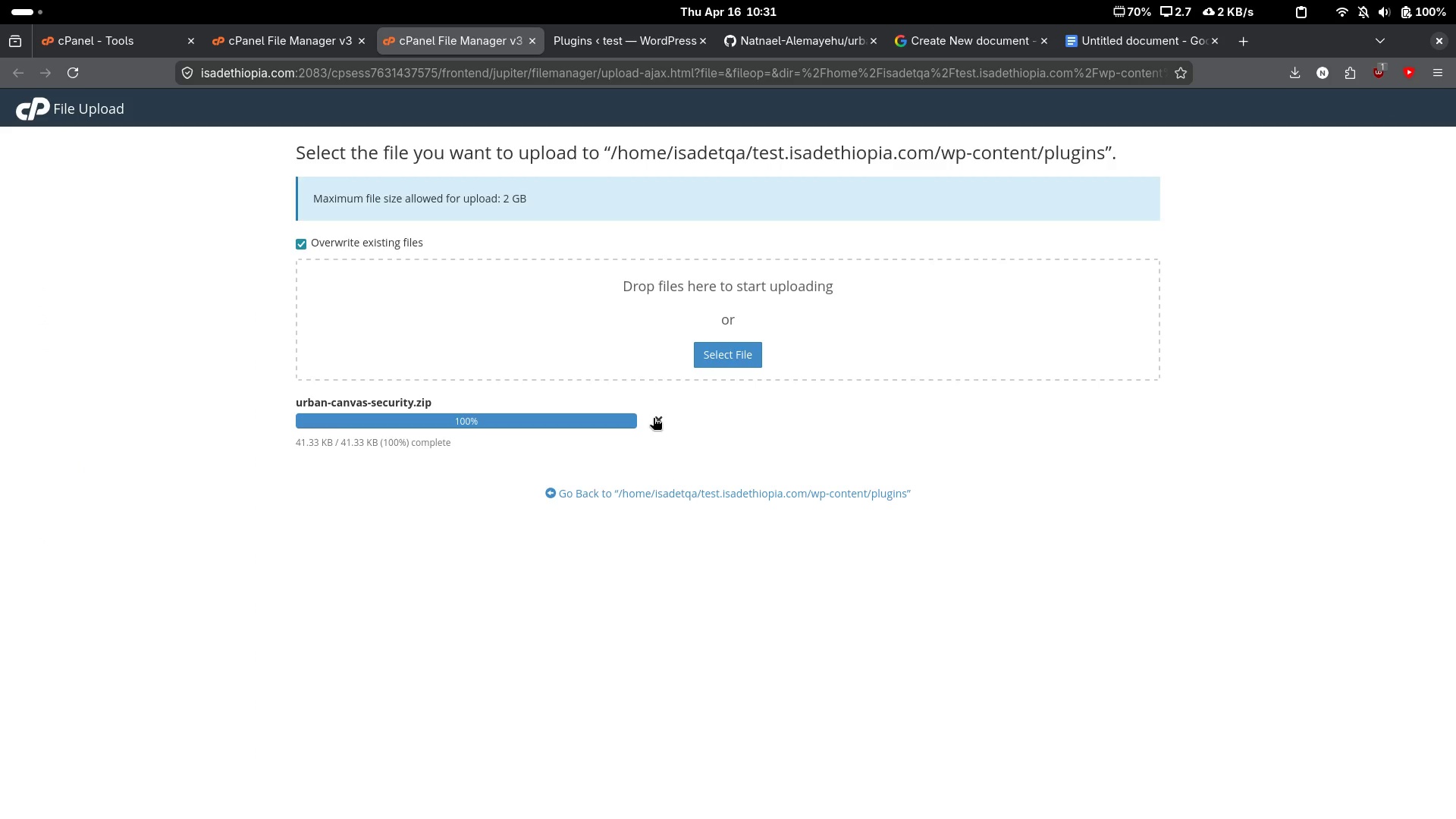 
wait(5.18)
 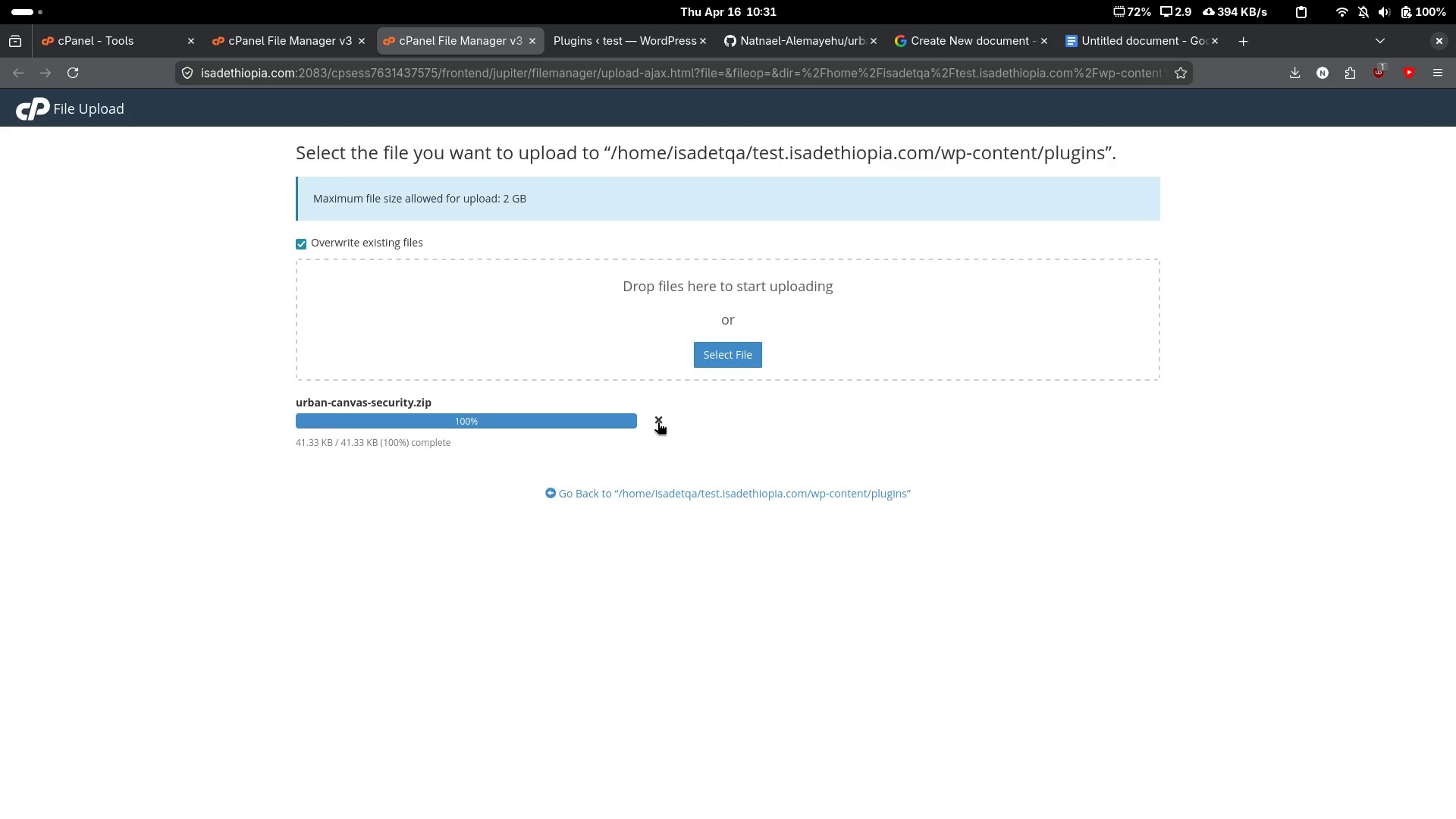 
left_click([653, 418])
 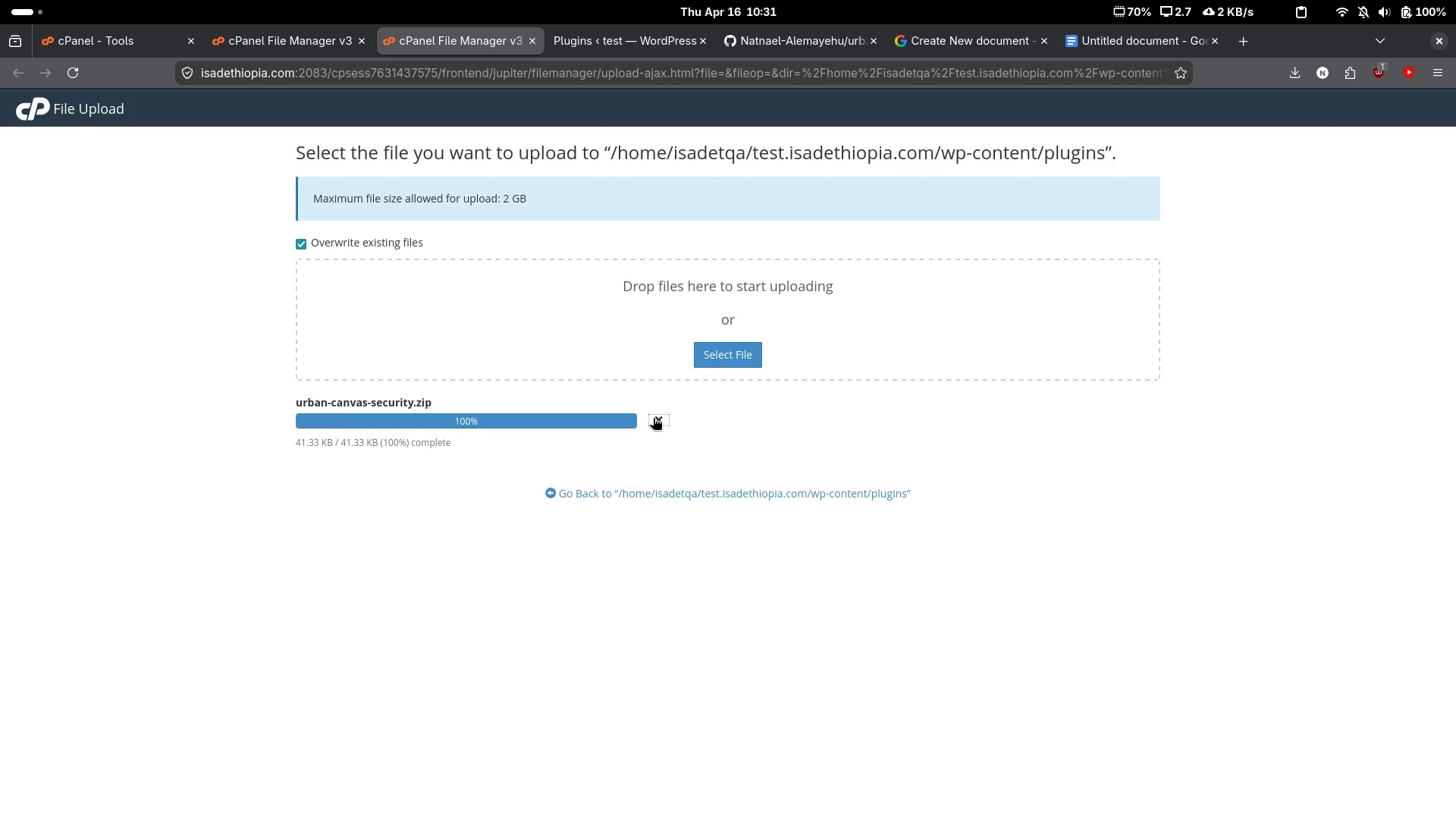 
left_click([605, 361])
 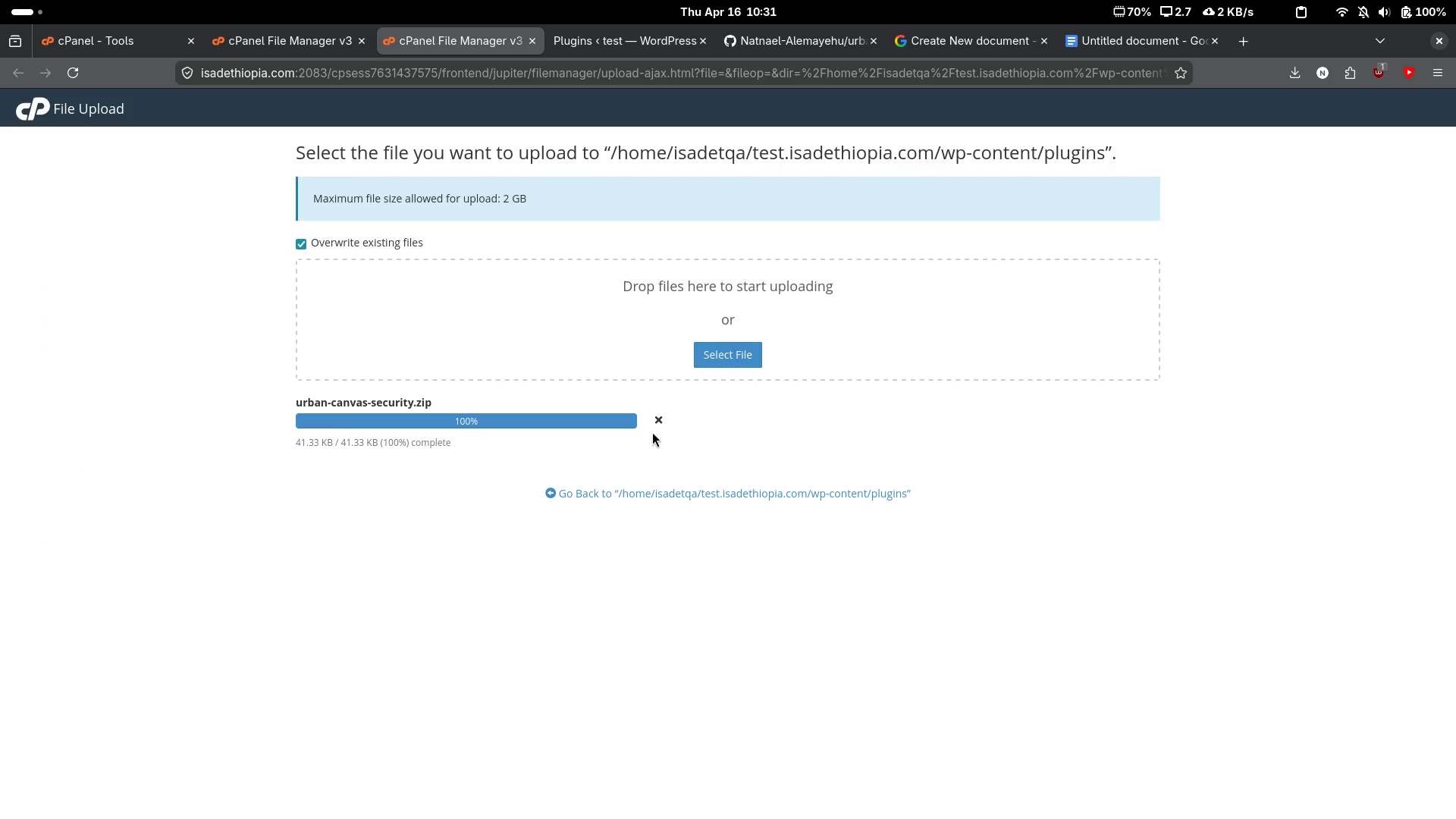 
left_click([654, 419])
 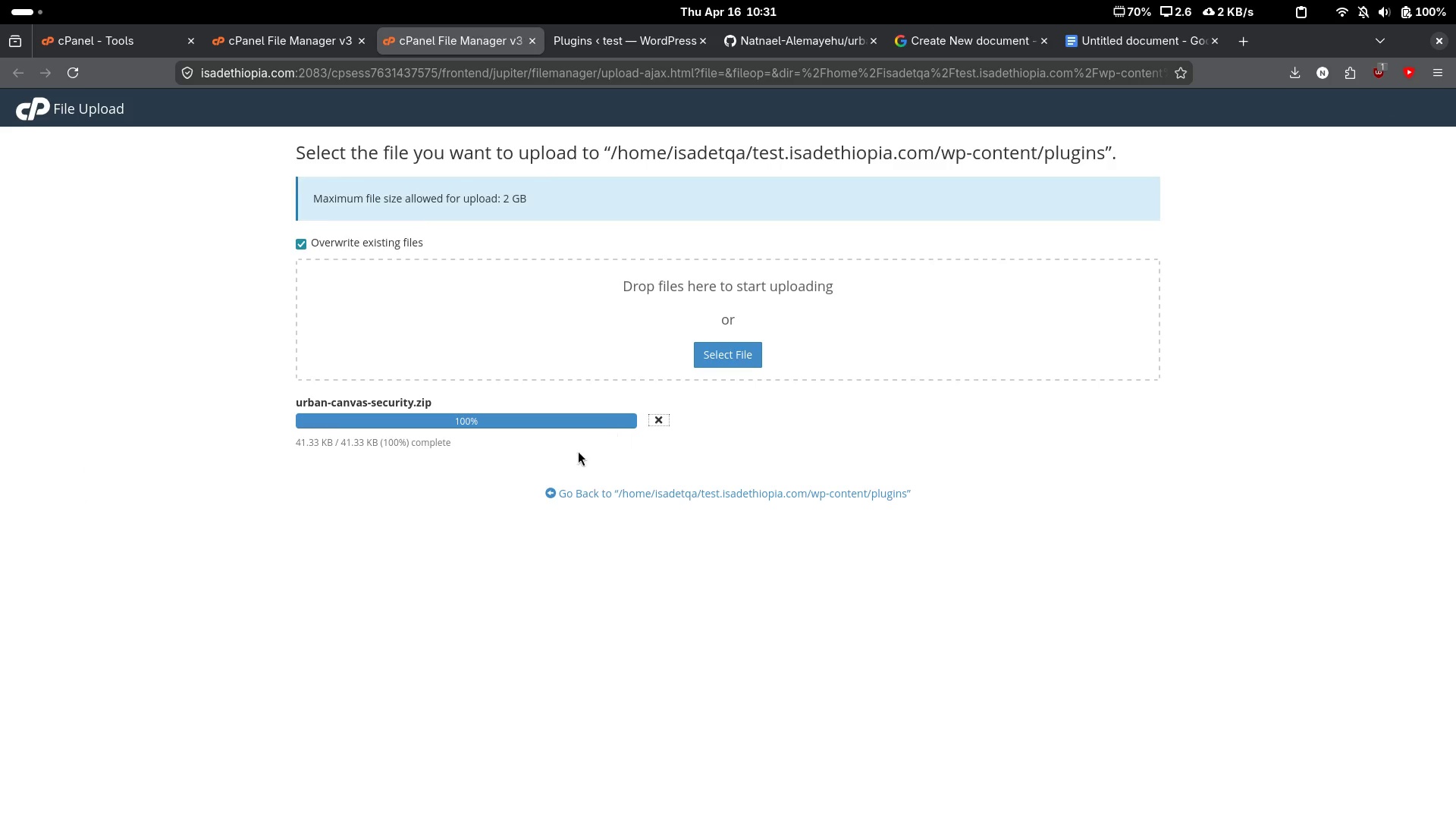 
left_click([576, 450])
 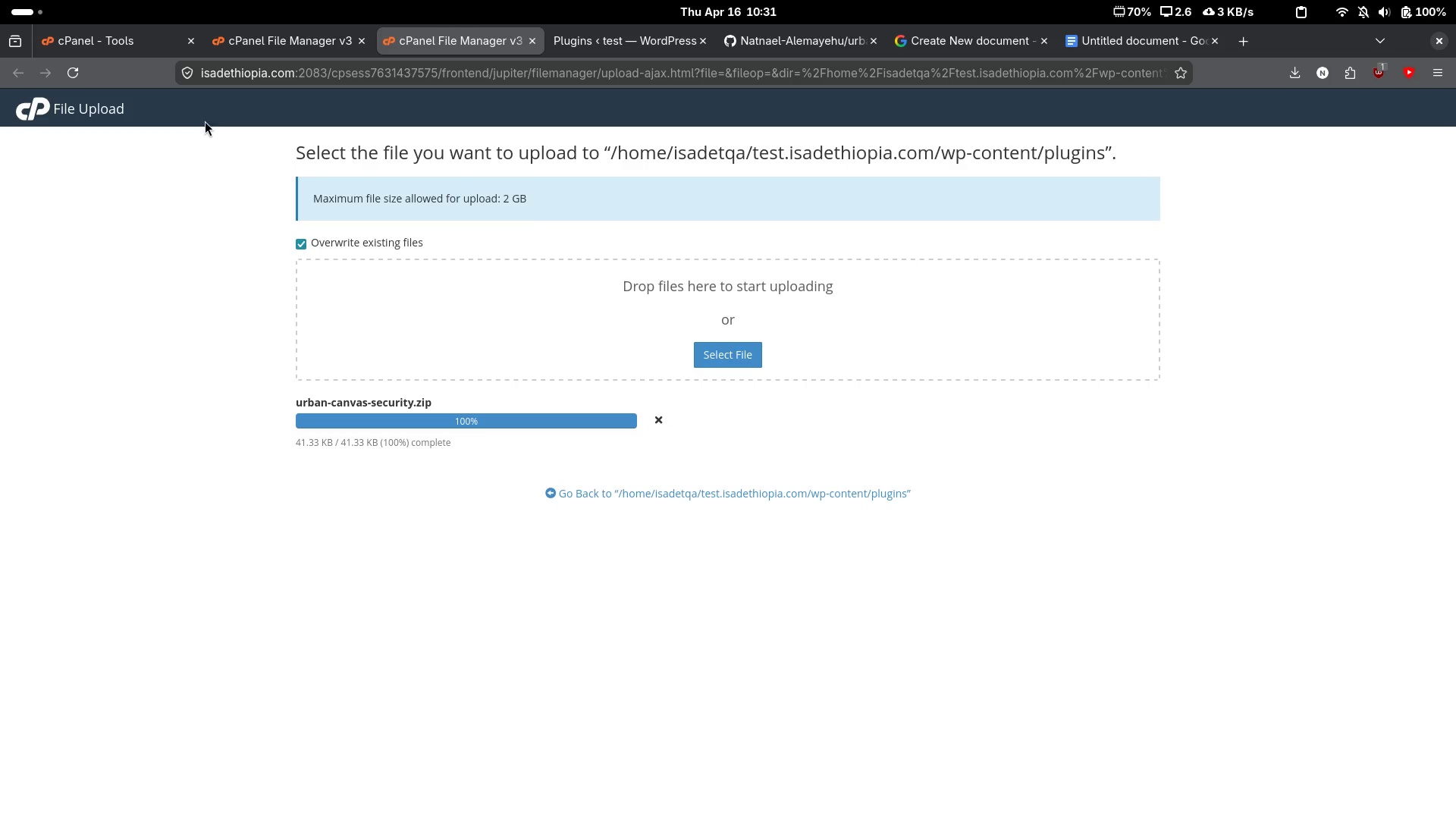 
left_click([259, 48])
 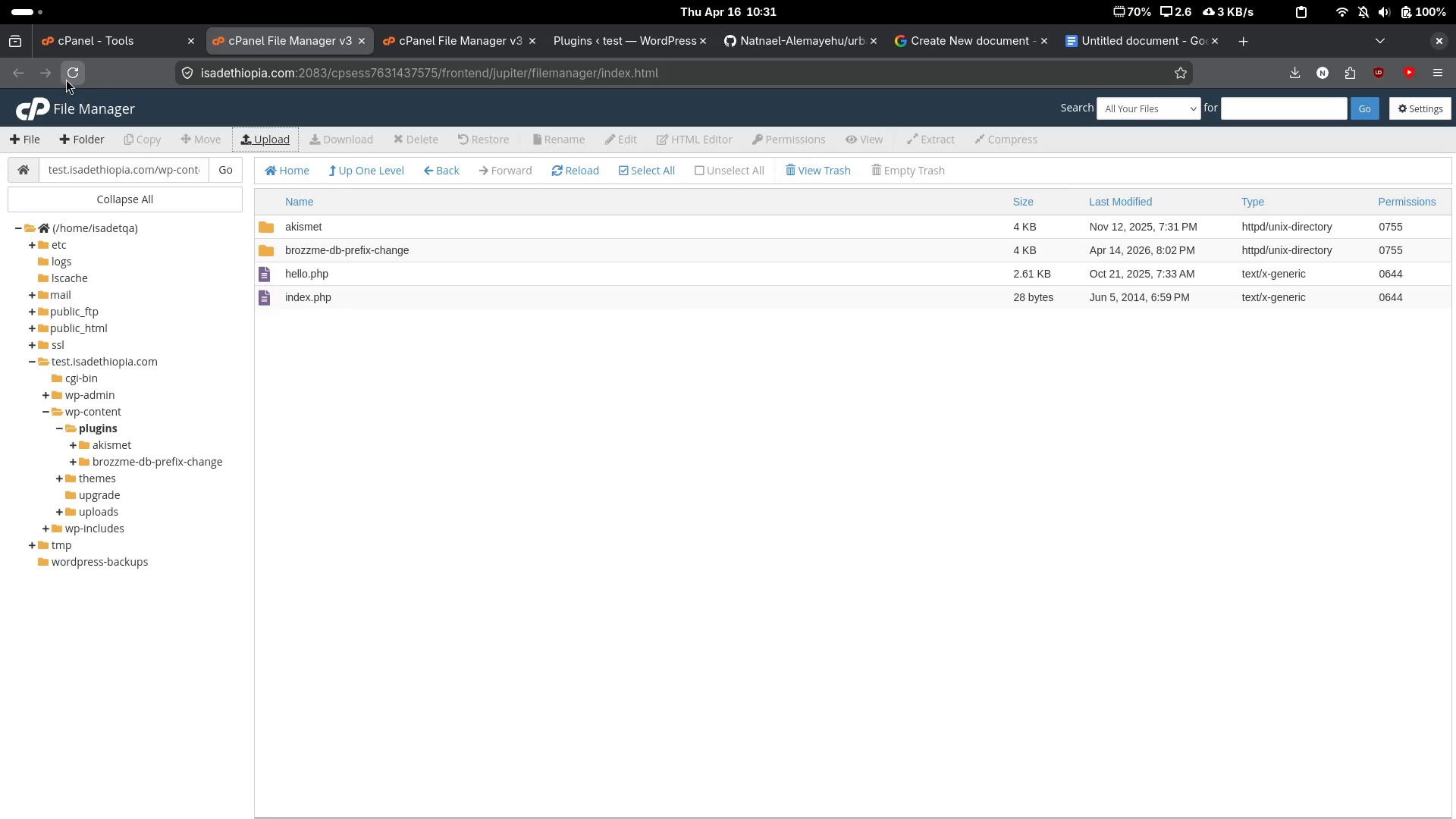 
left_click([66, 79])
 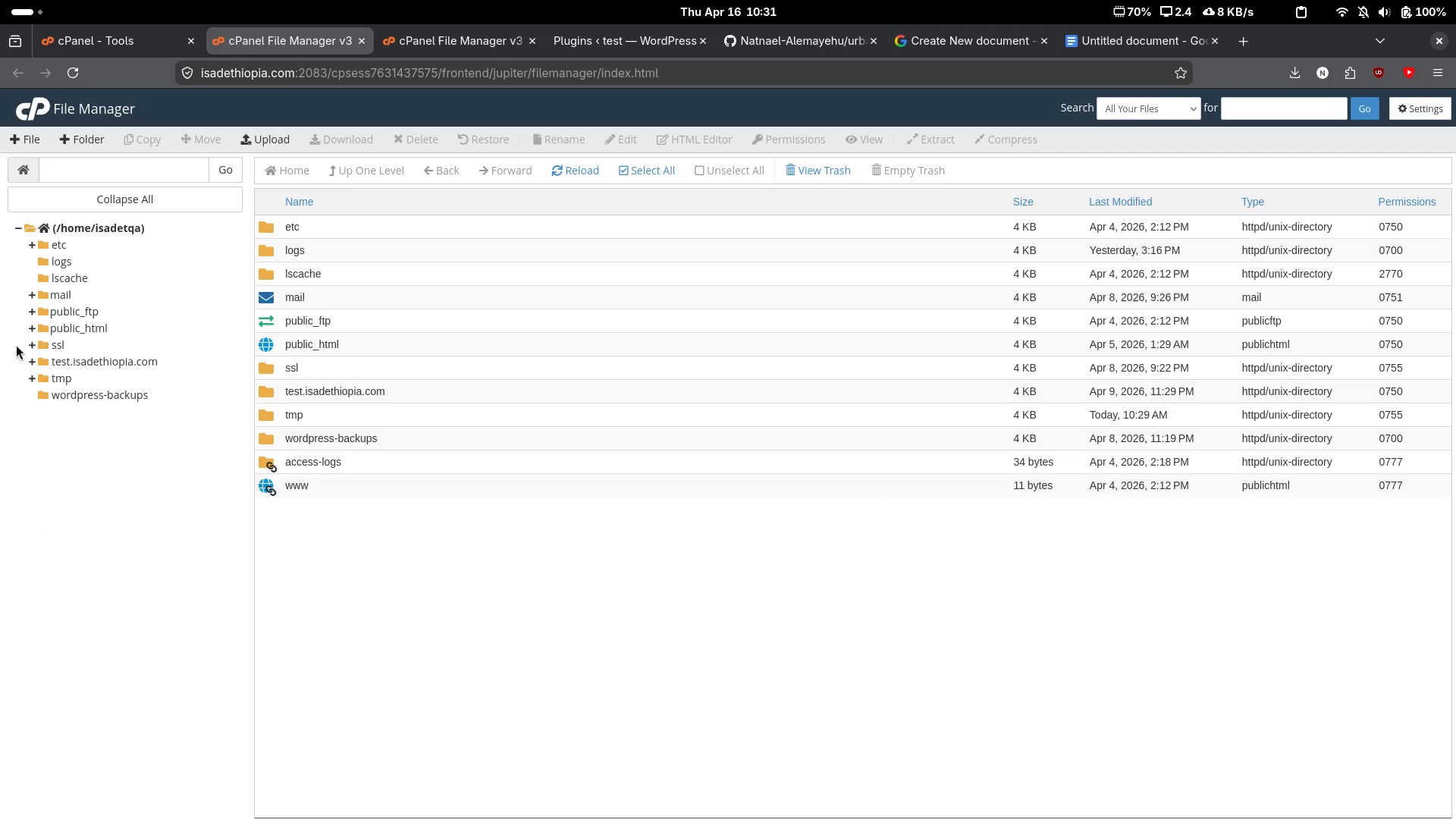 
left_click([32, 329])
 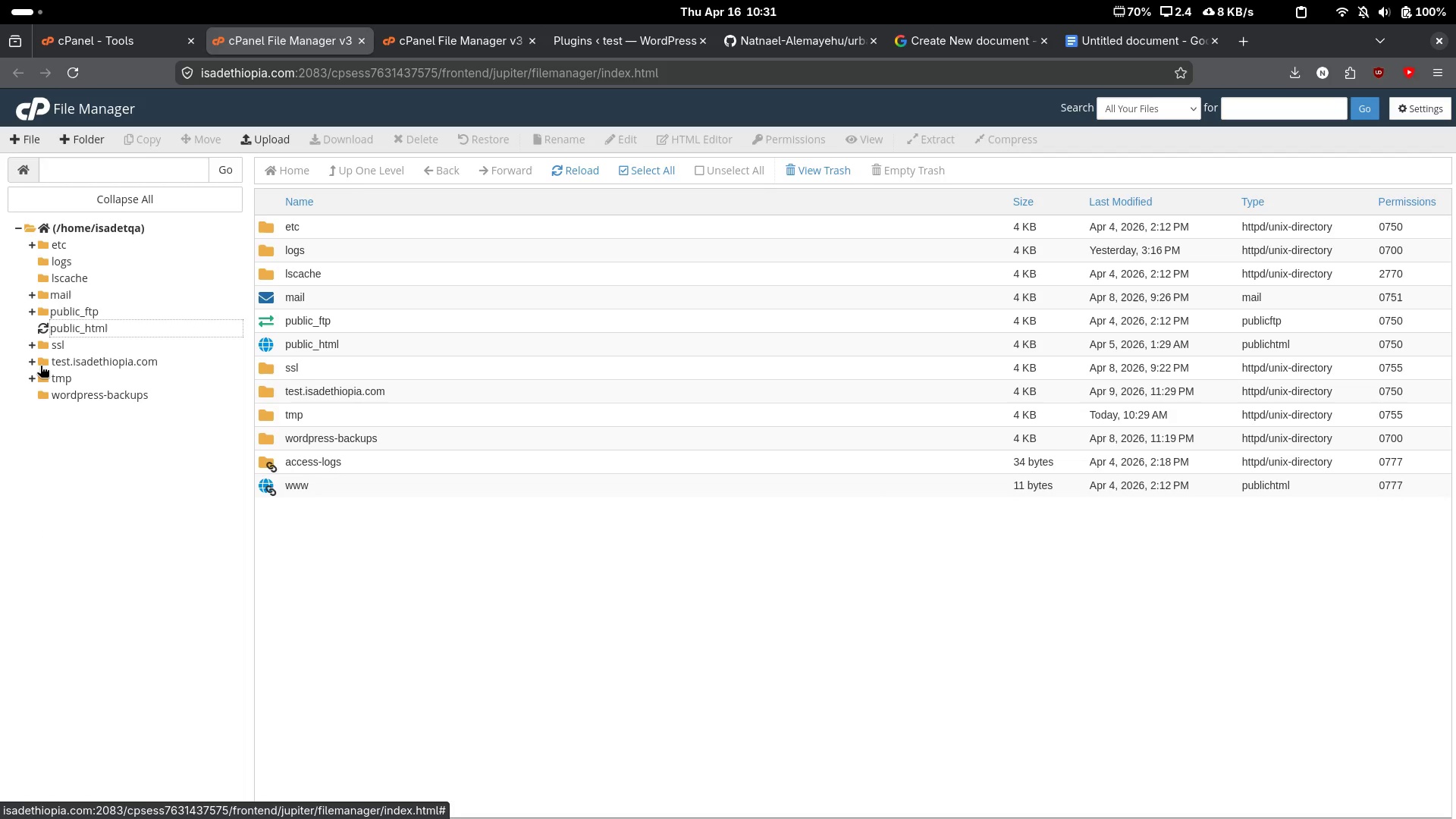 
left_click([29, 364])
 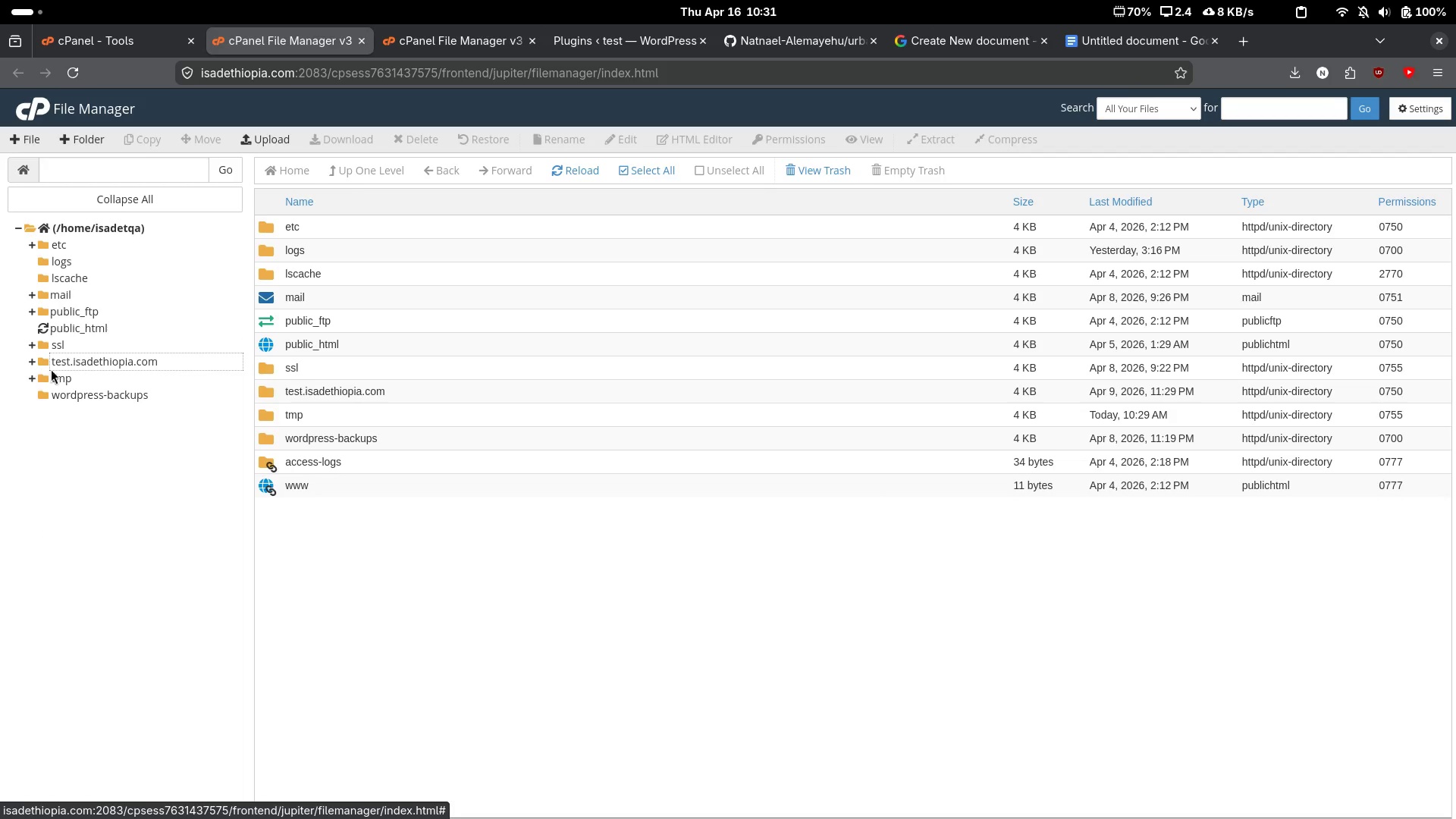 
mouse_move([94, 356])
 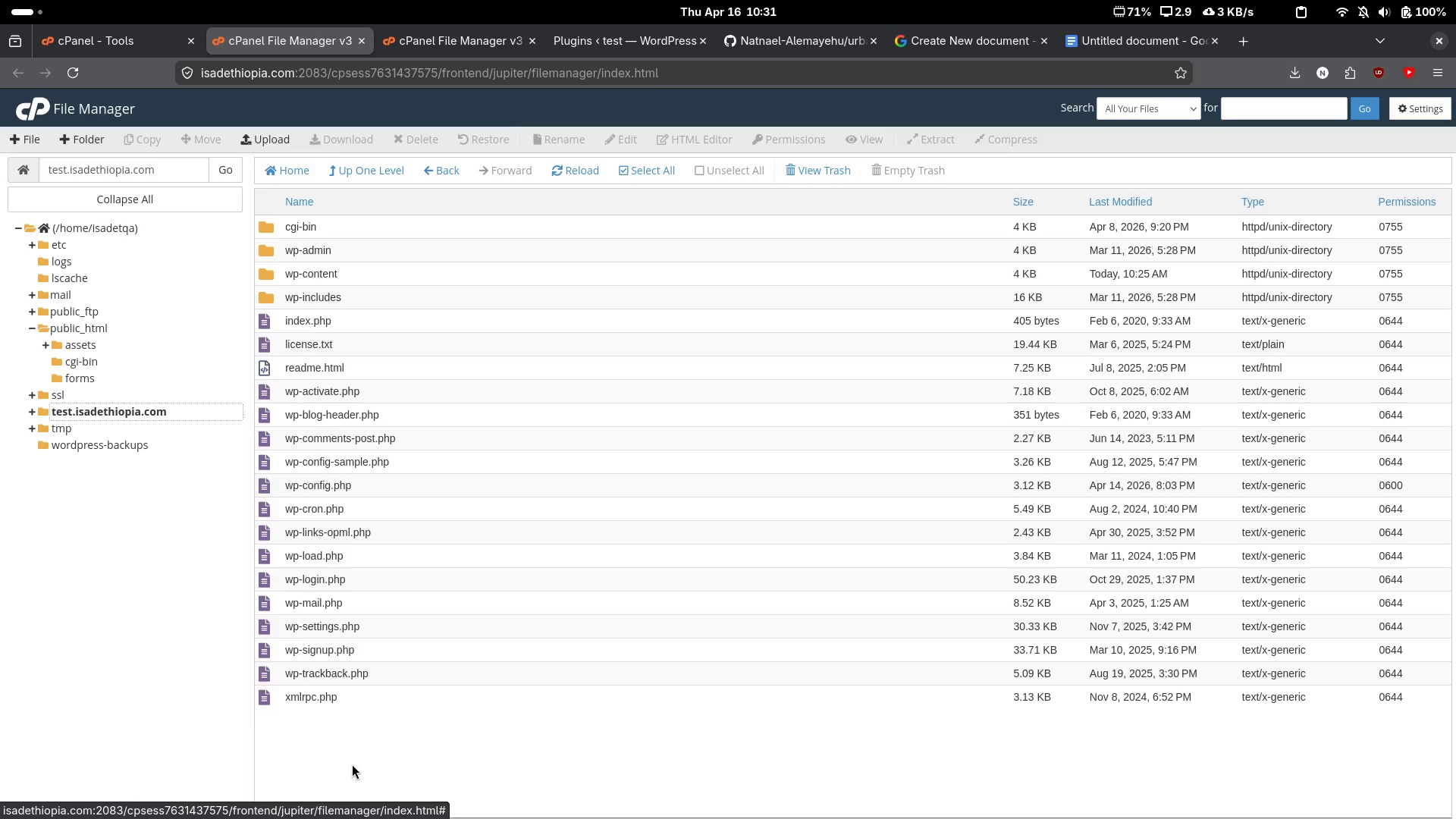 
wait(13.61)
 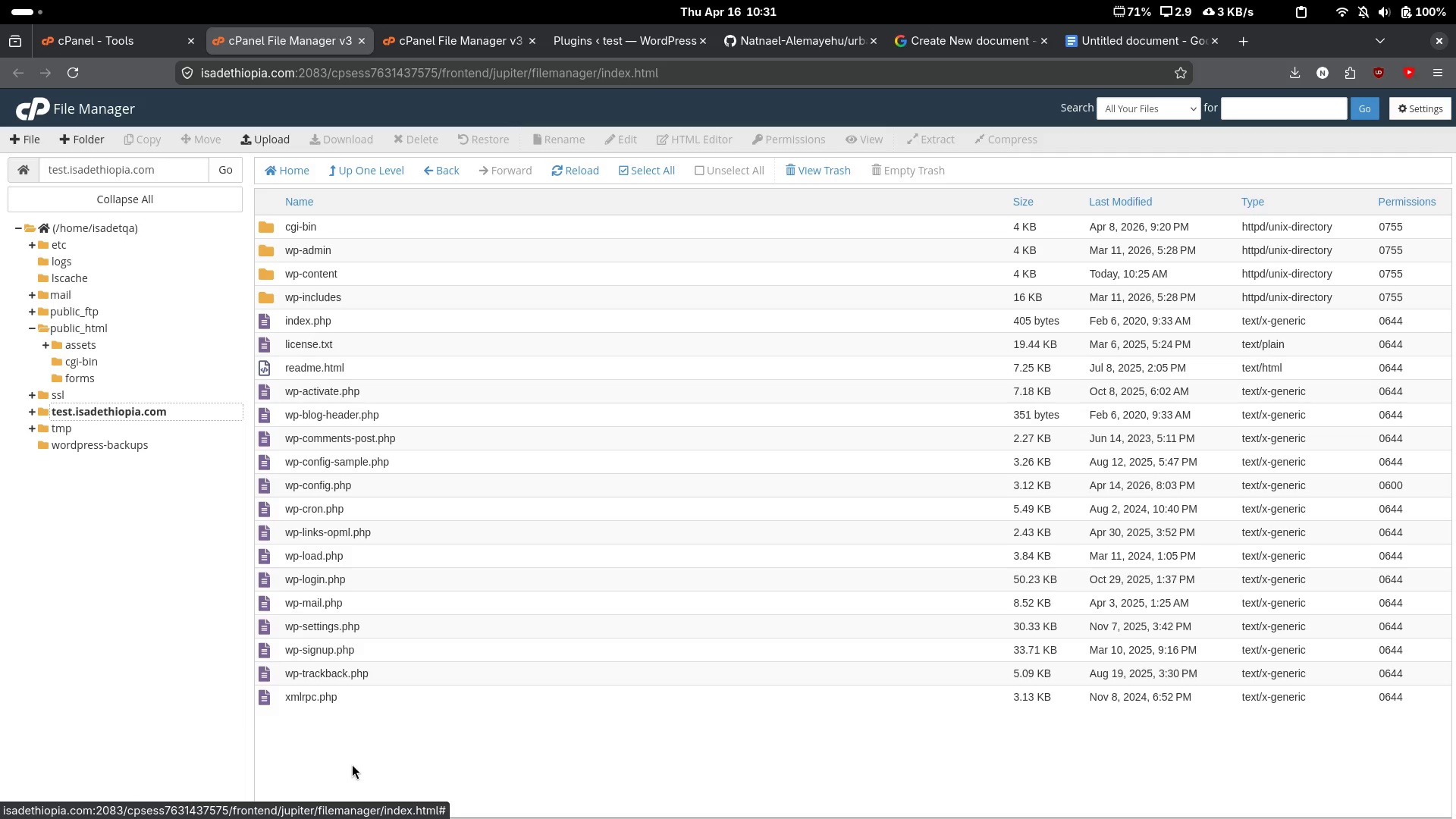 
double_click([299, 602])
 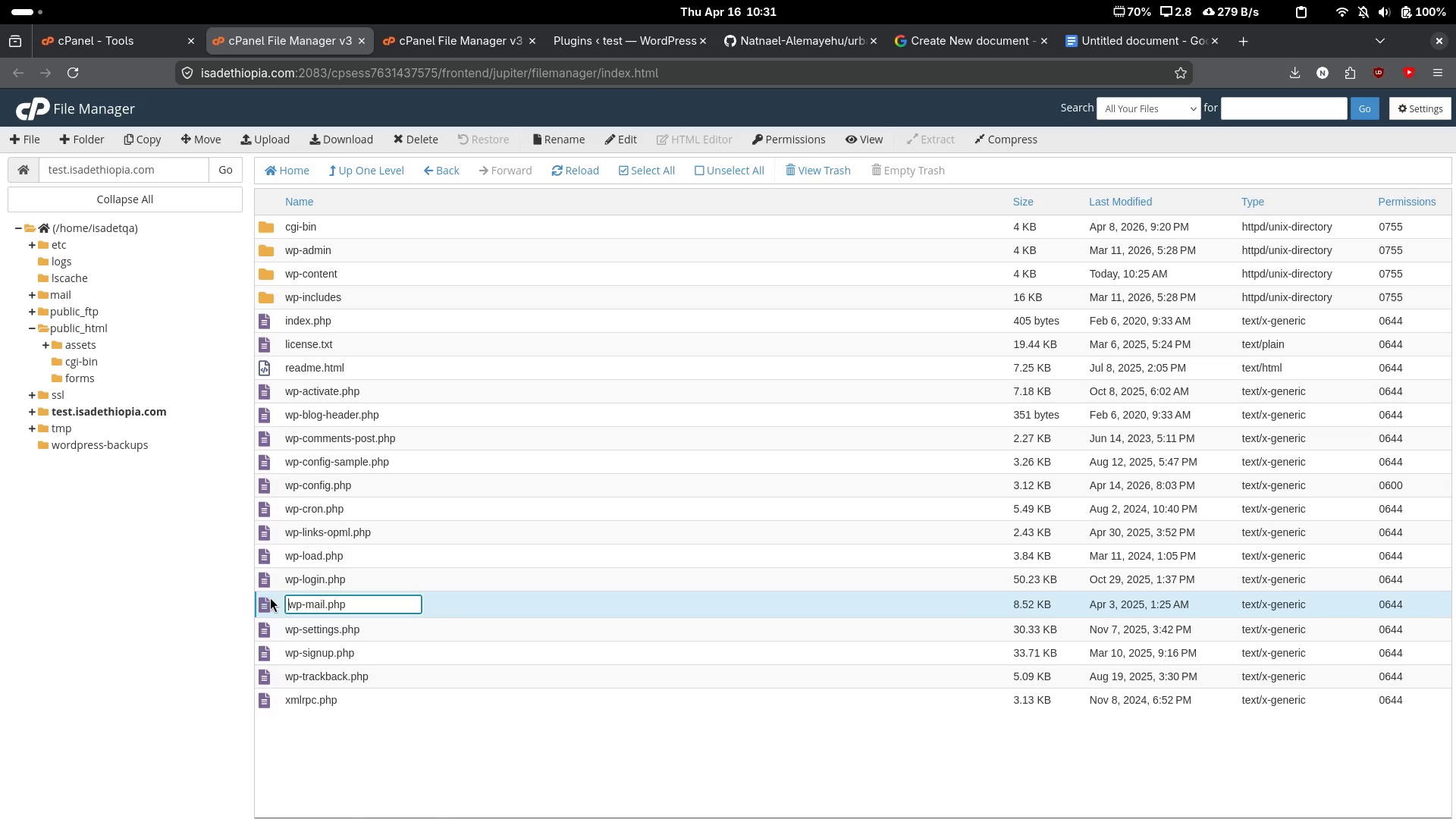 
left_click([256, 593])
 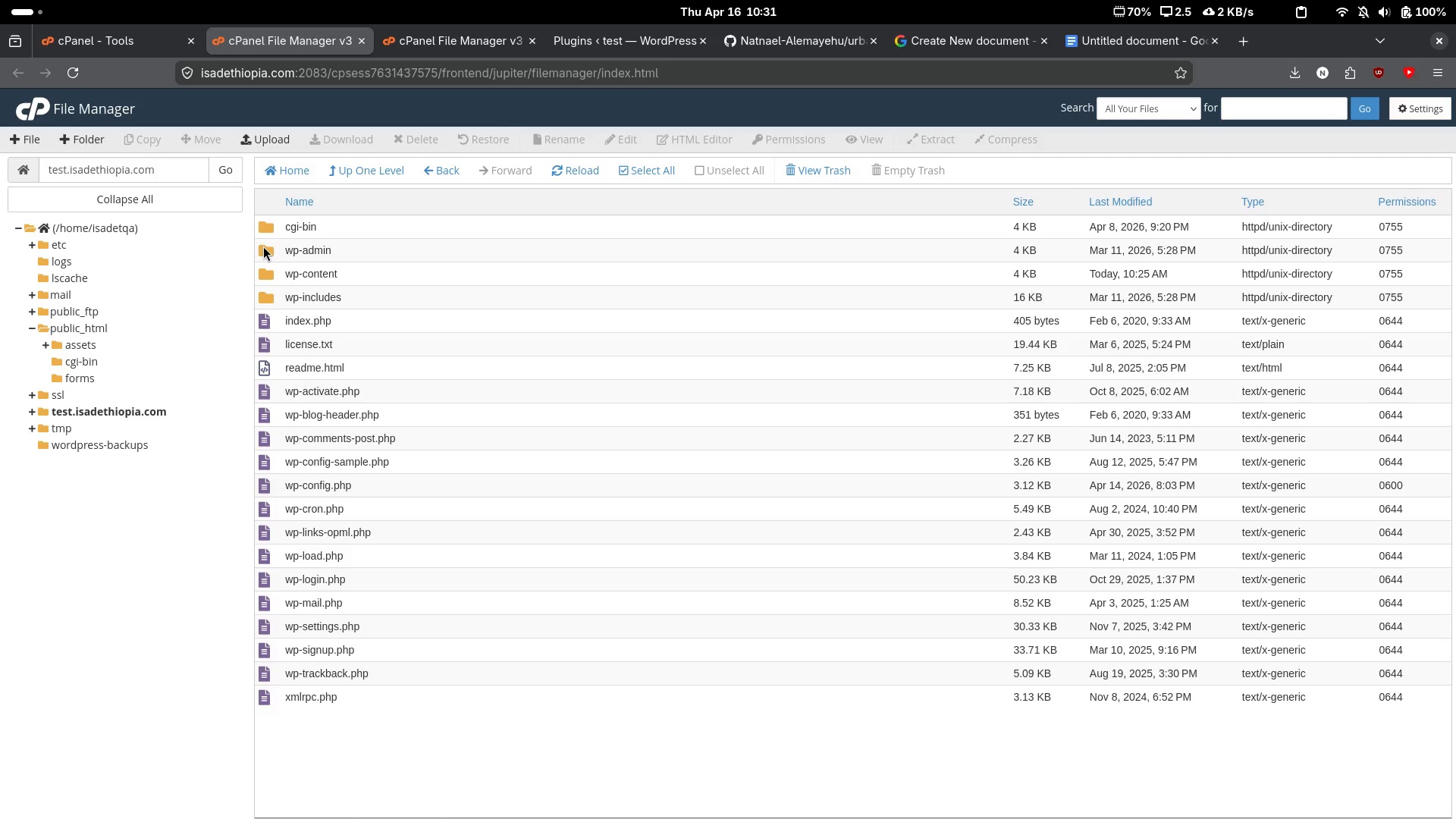 
left_click([265, 271])
 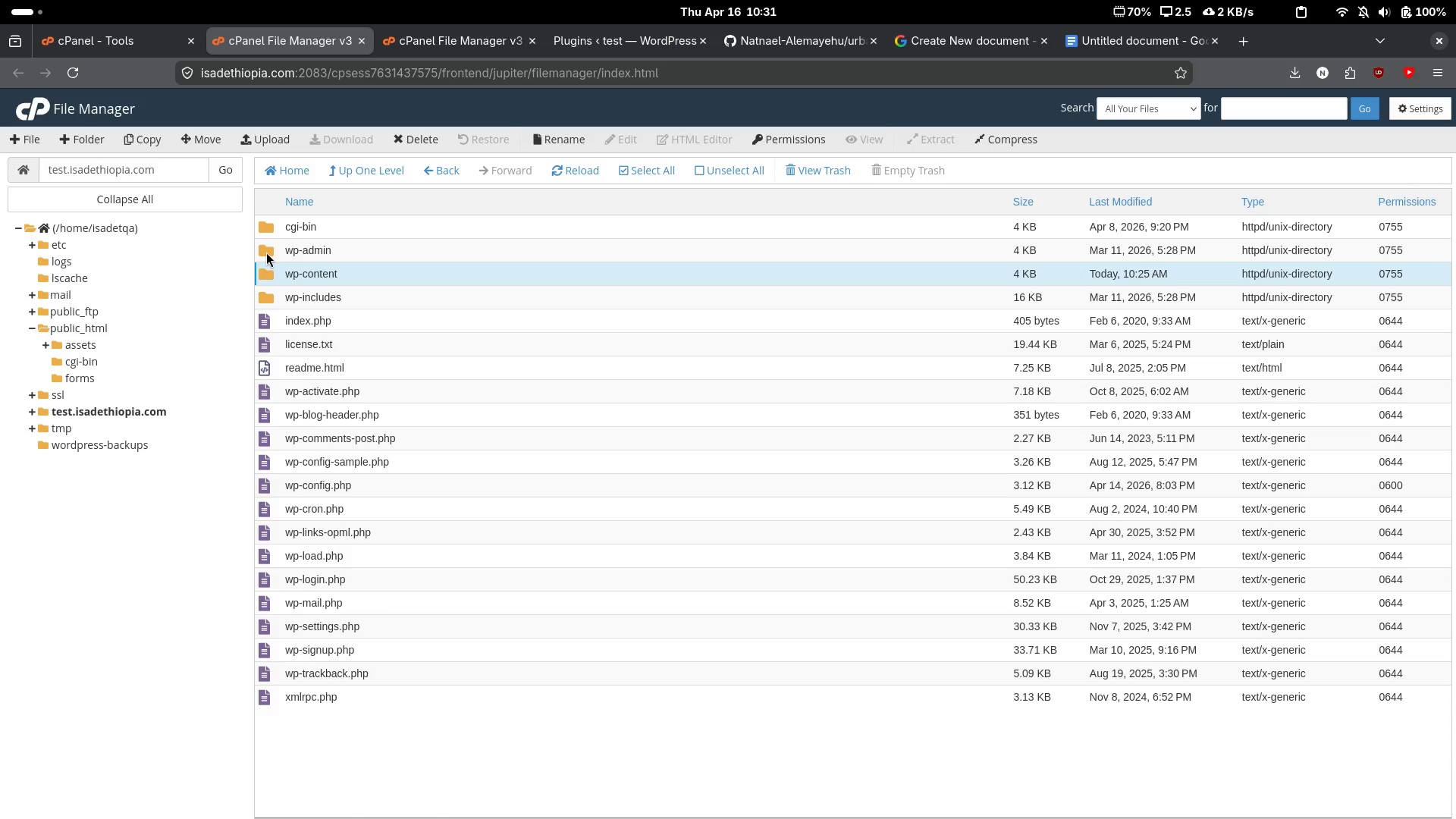 
double_click([266, 252])
 